 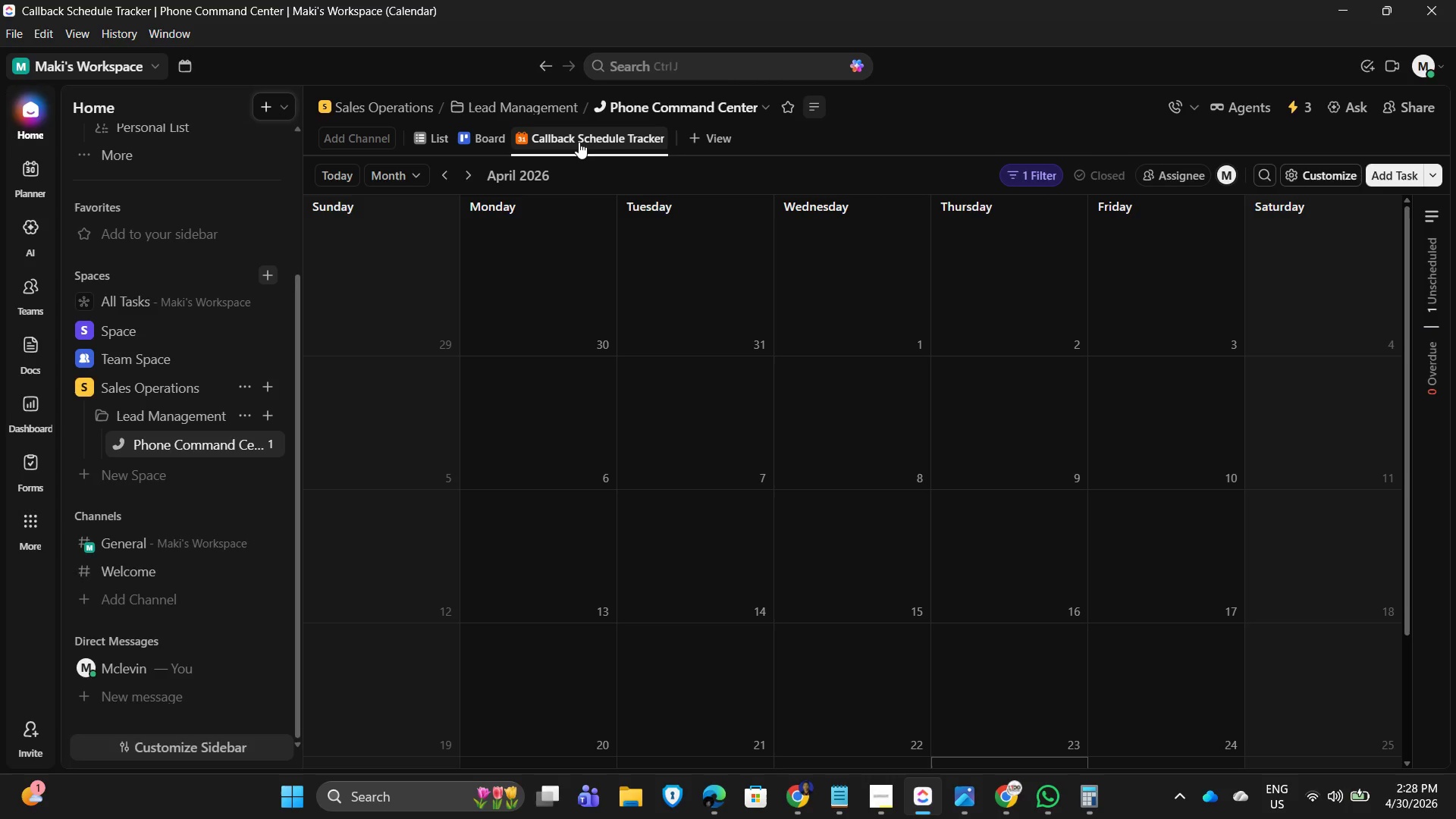 
right_click([582, 138])
 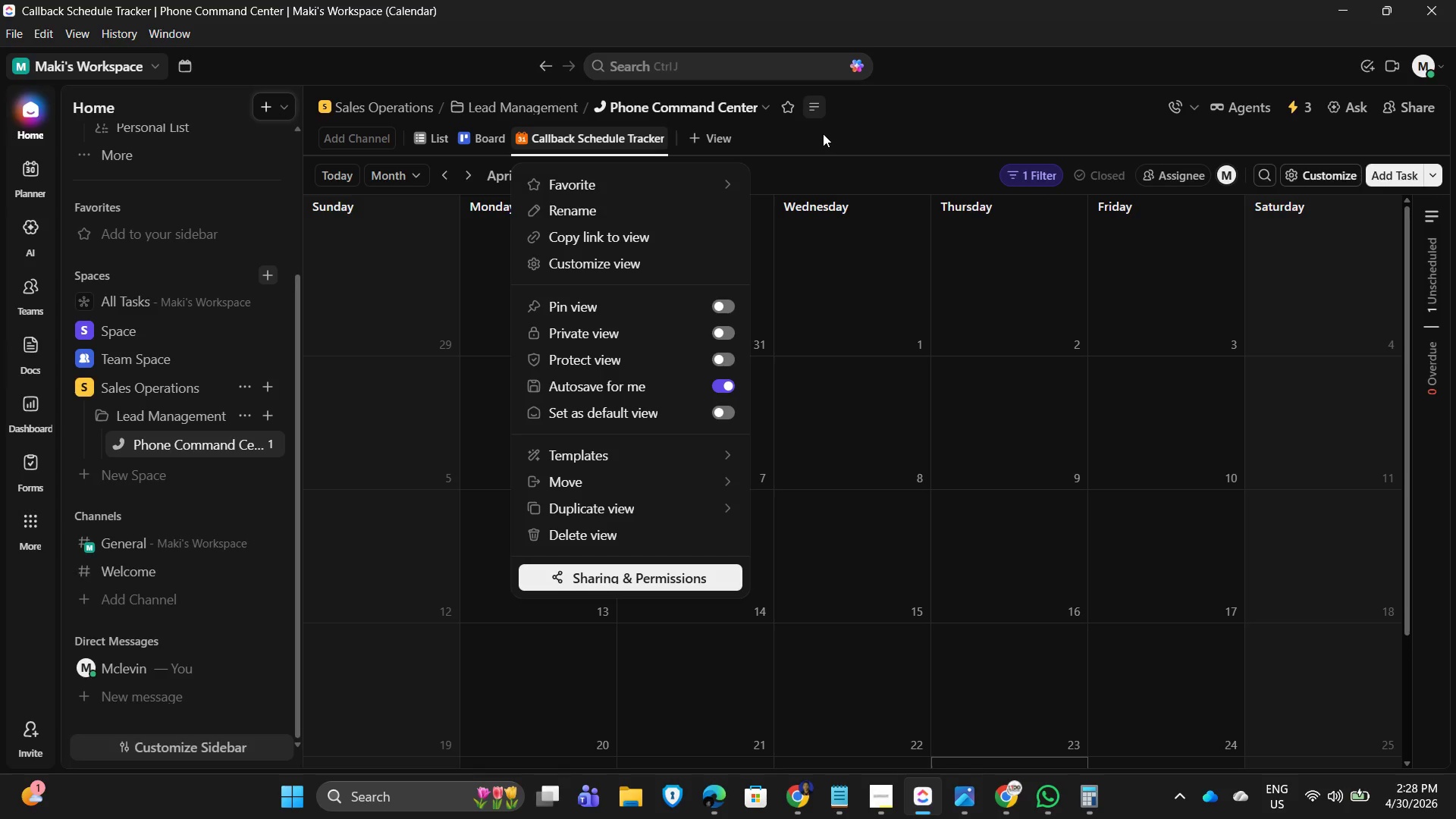 
left_click([823, 133])
 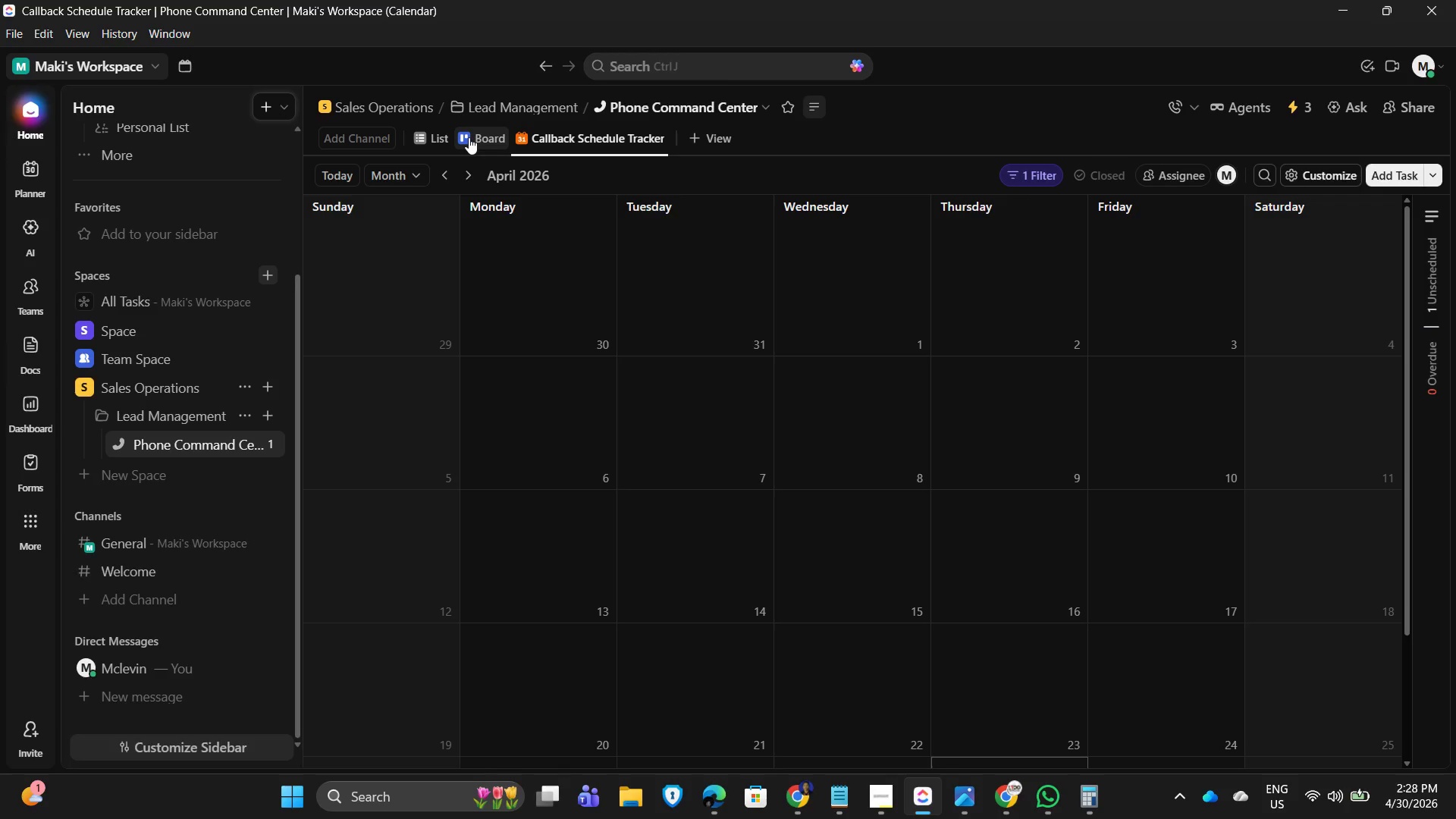 
left_click([478, 136])
 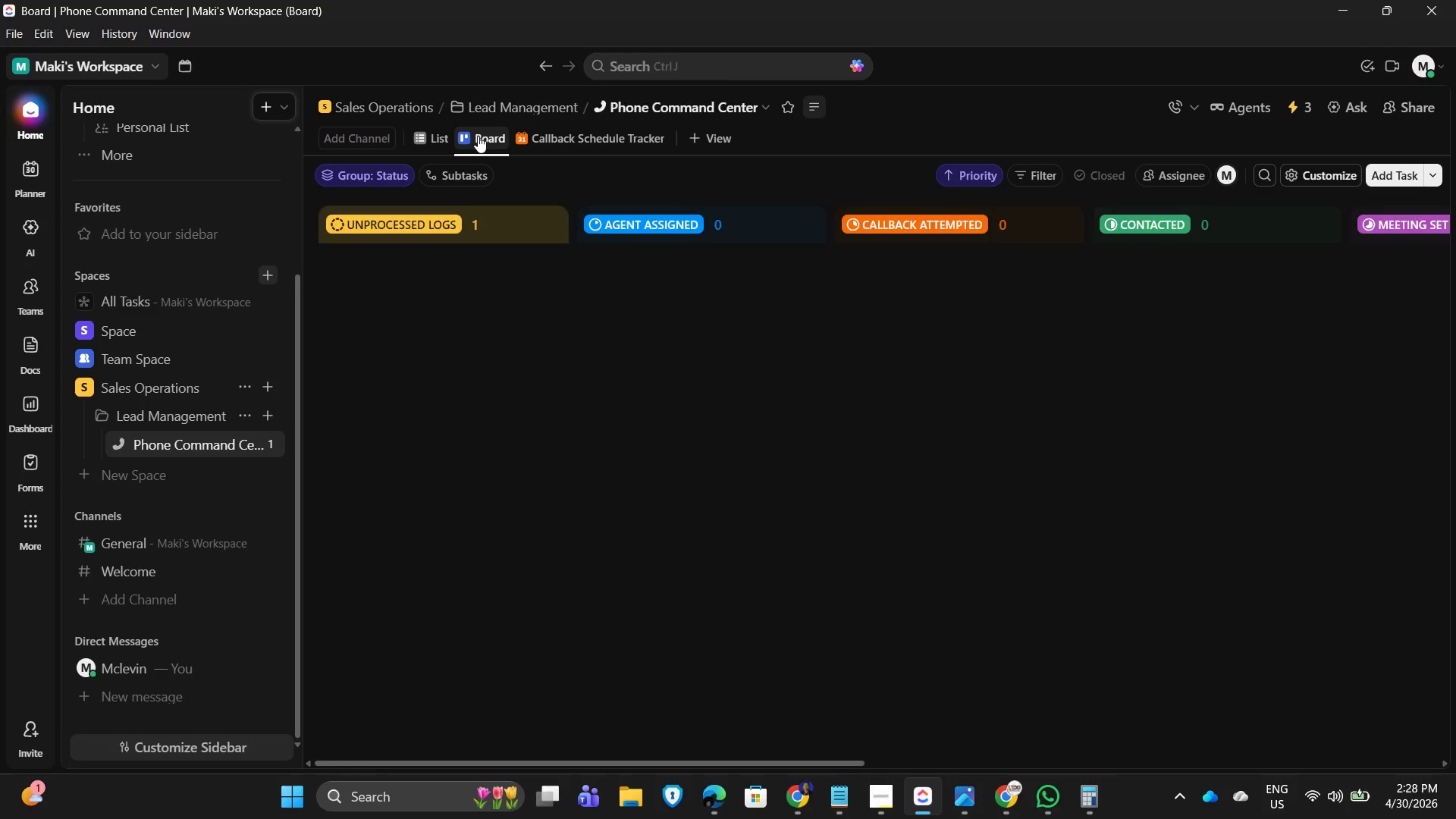 
right_click([478, 136])
 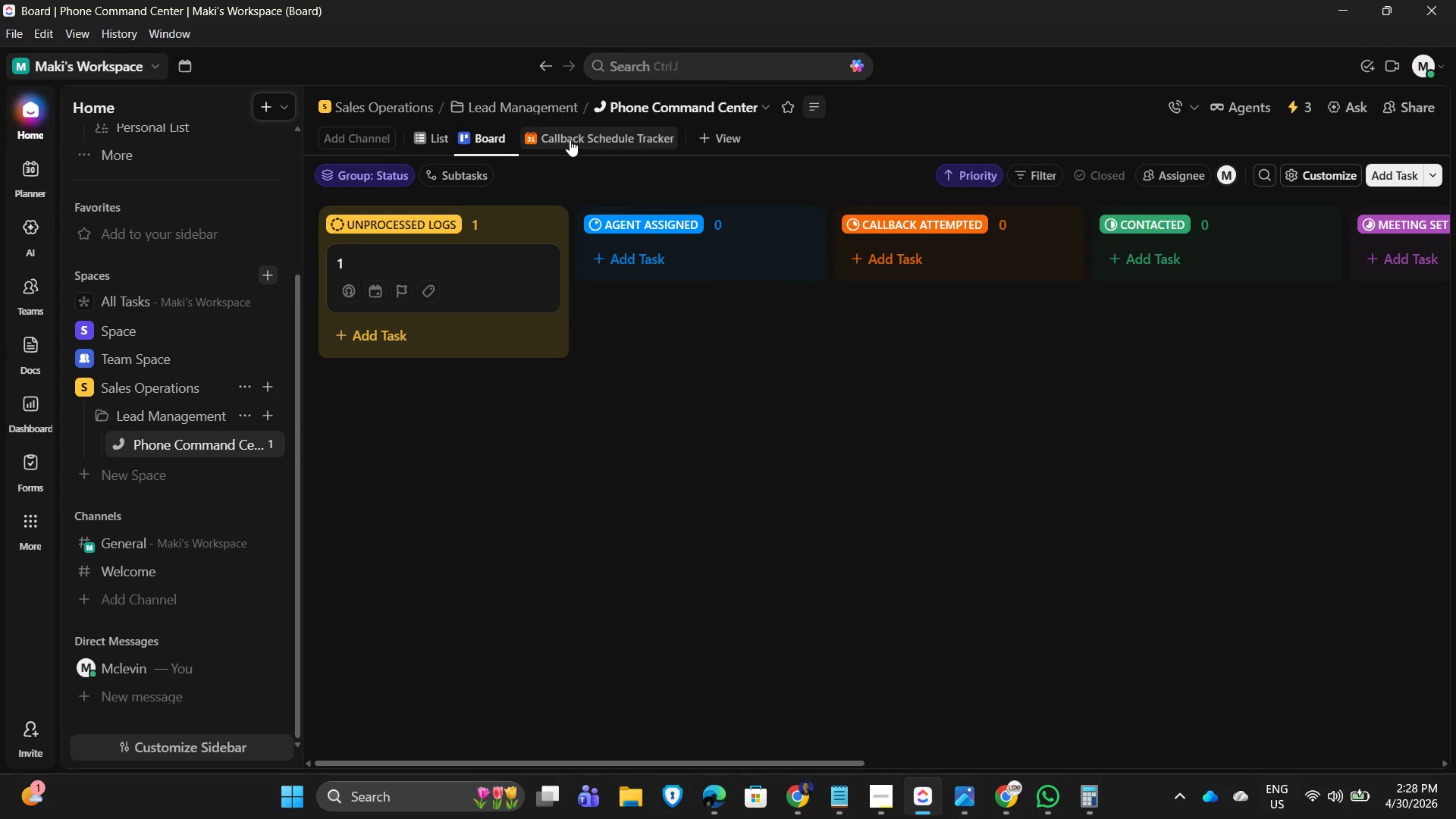 
type(==)
key(Backspace)
key(Backspace)
key(Backspace)
key(Backspace)
key(Backspace)
key(Backspace)
key(Backspace)
type(Pipeline )
 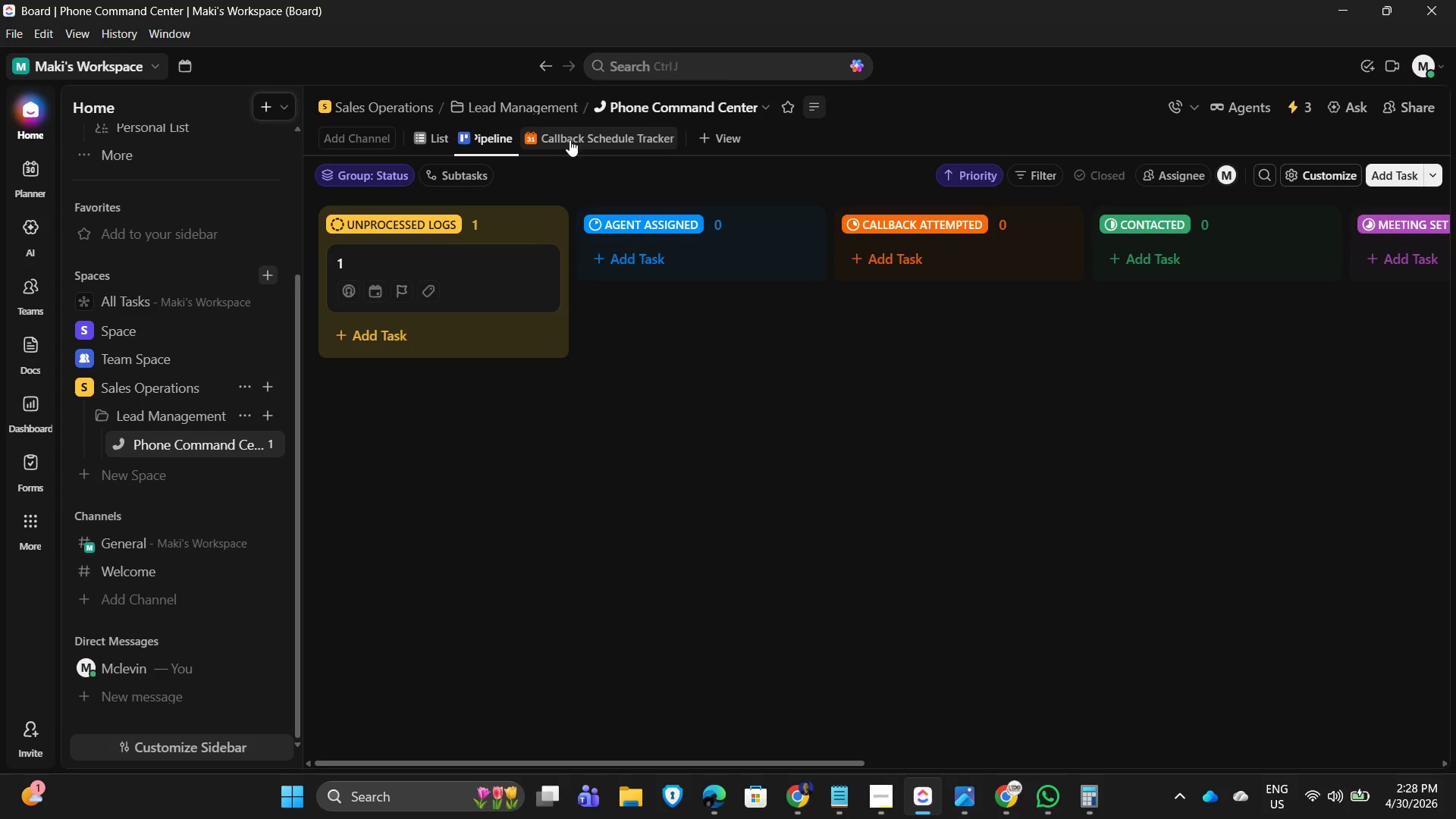 
wait(14.86)
 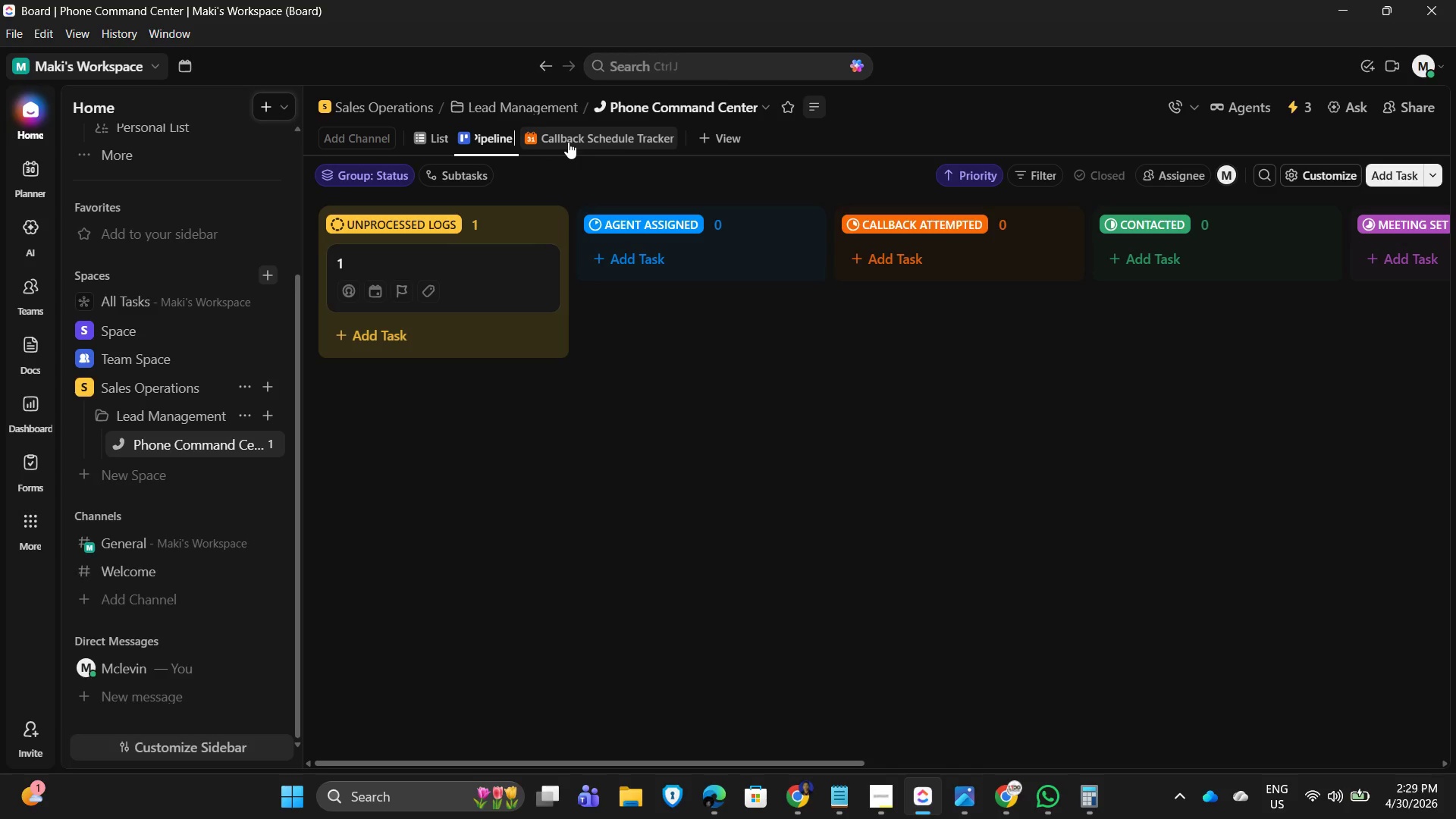 
type(Visibility Board)
 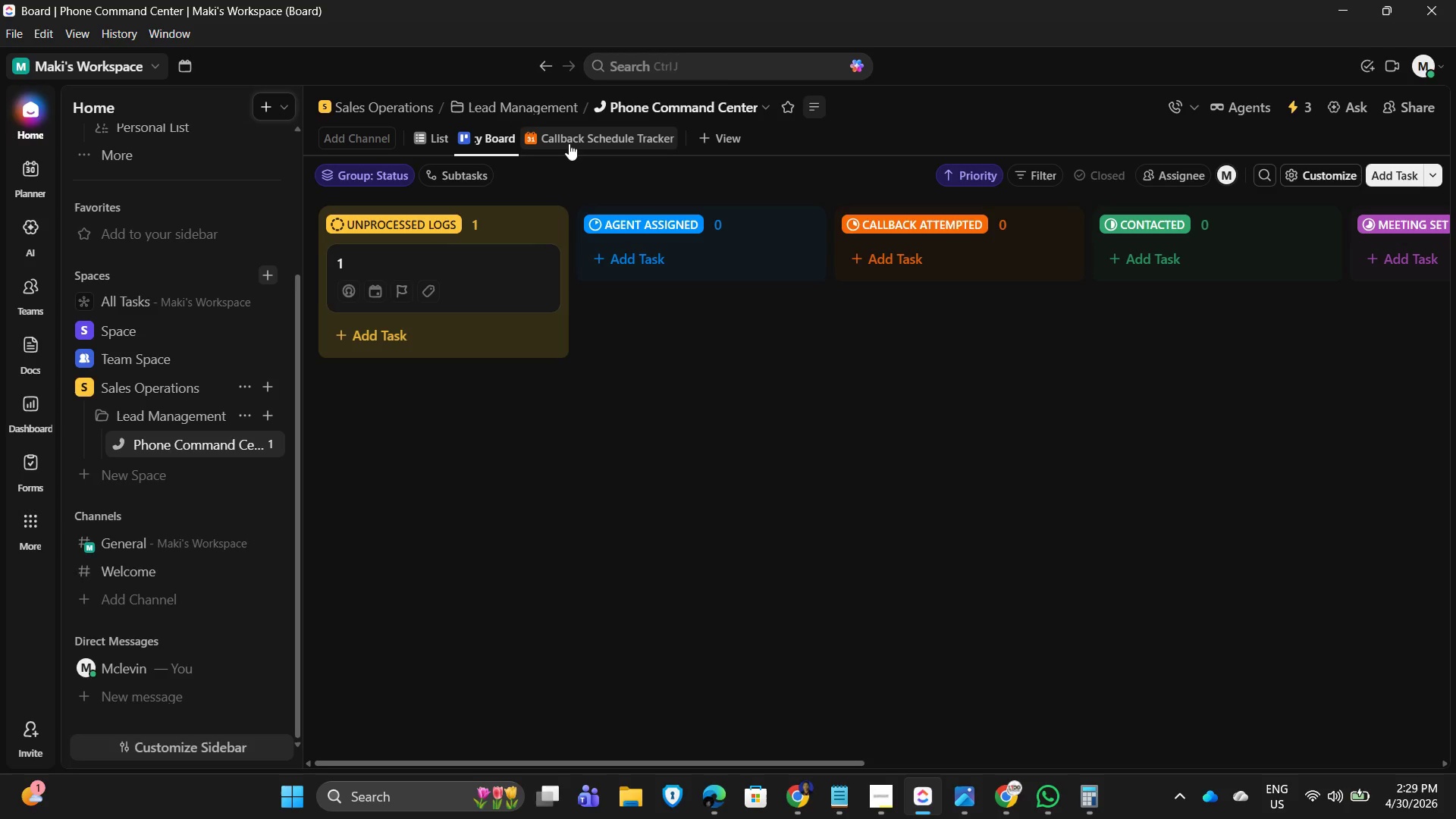 
key(Enter)
 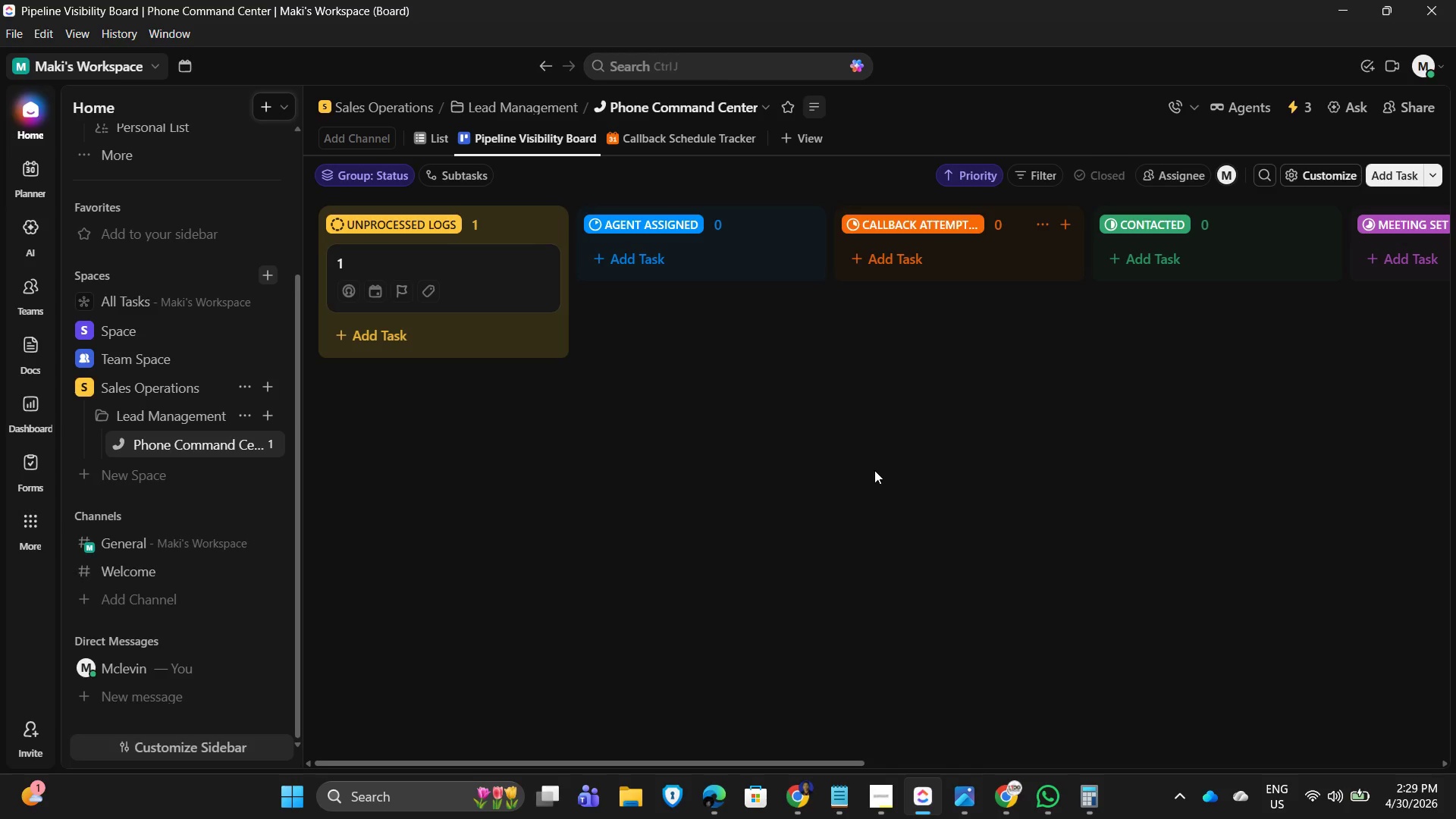 
wait(17.58)
 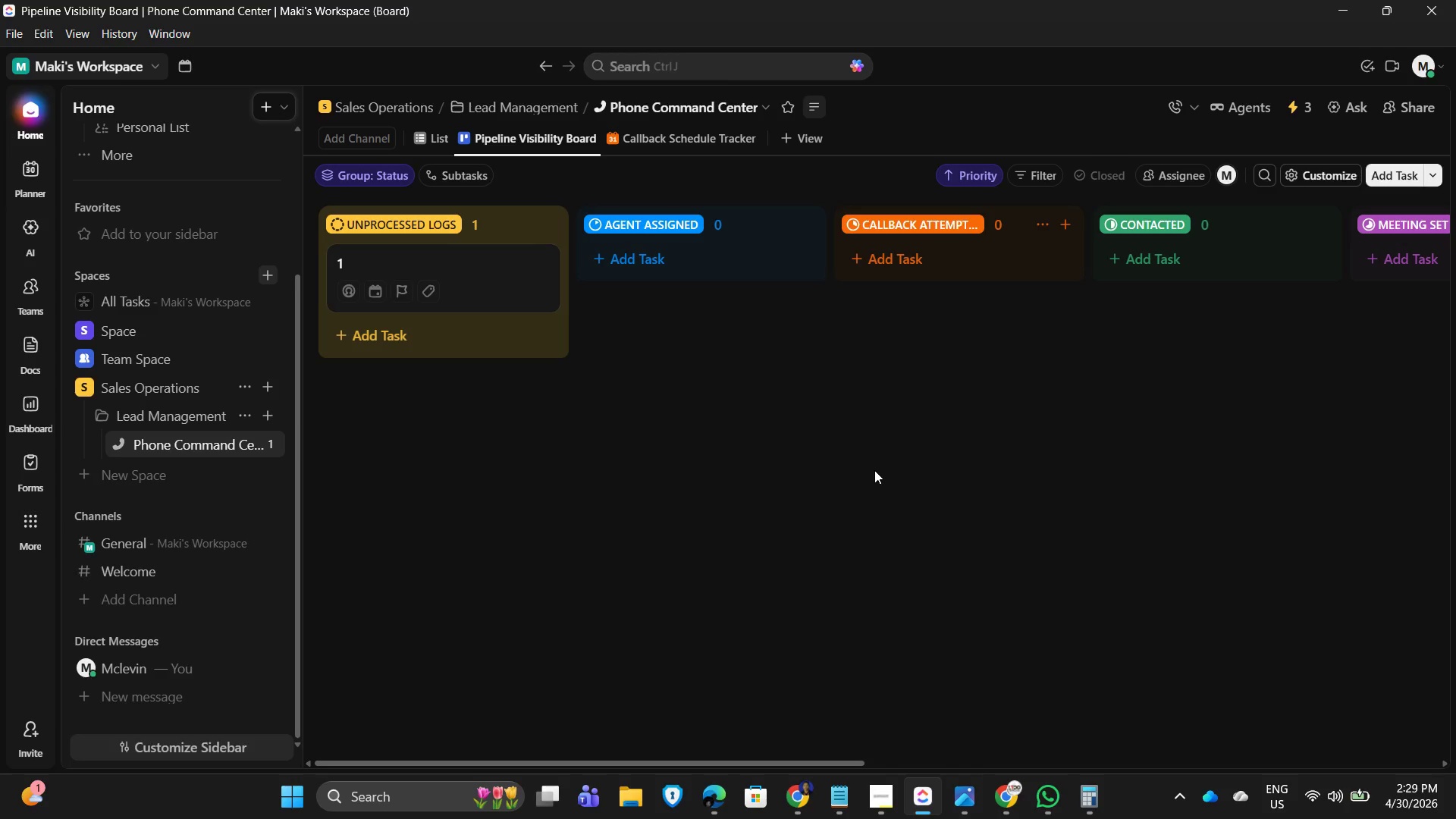 
left_click([427, 136])
 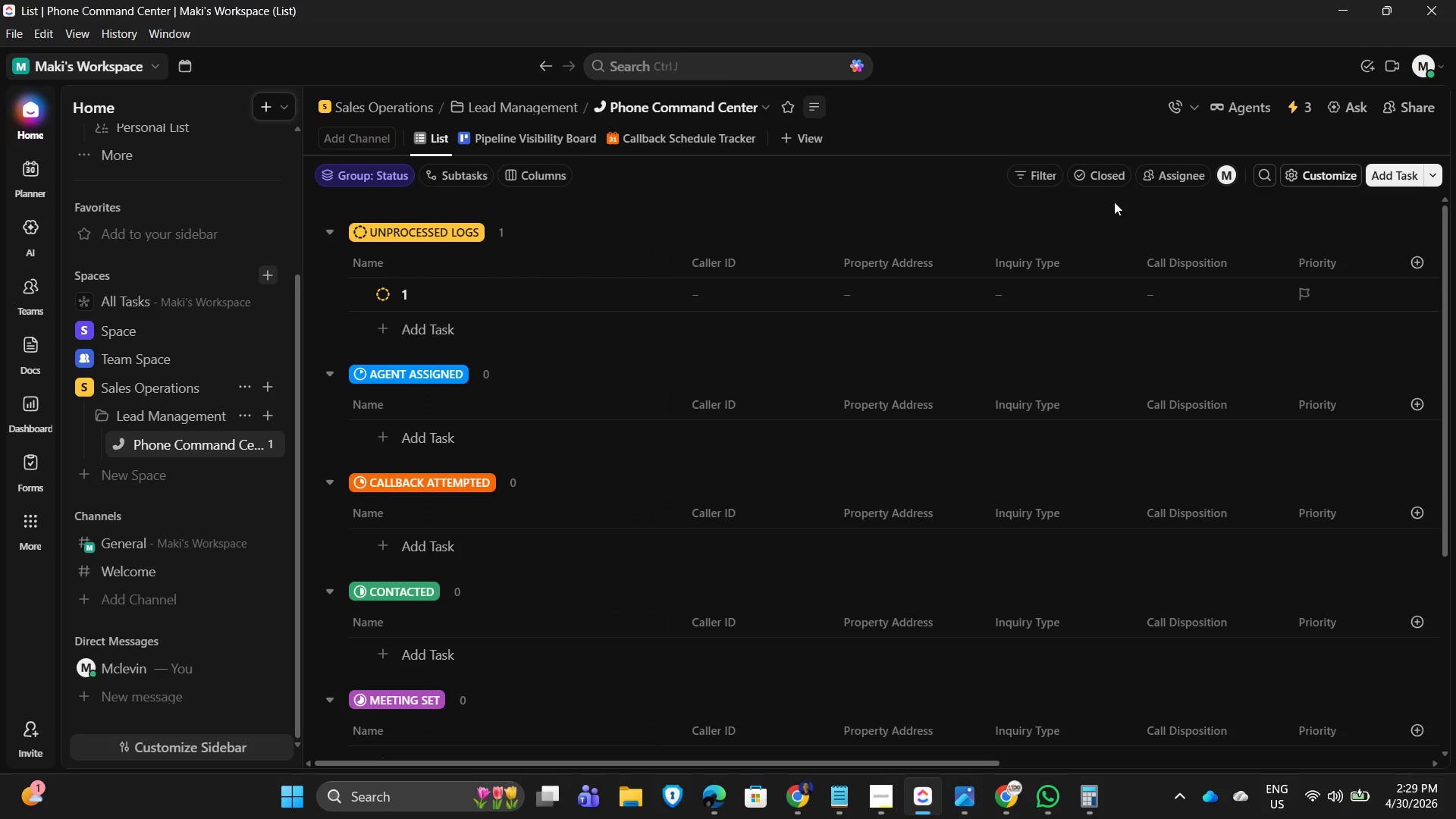 
left_click([1021, 174])
 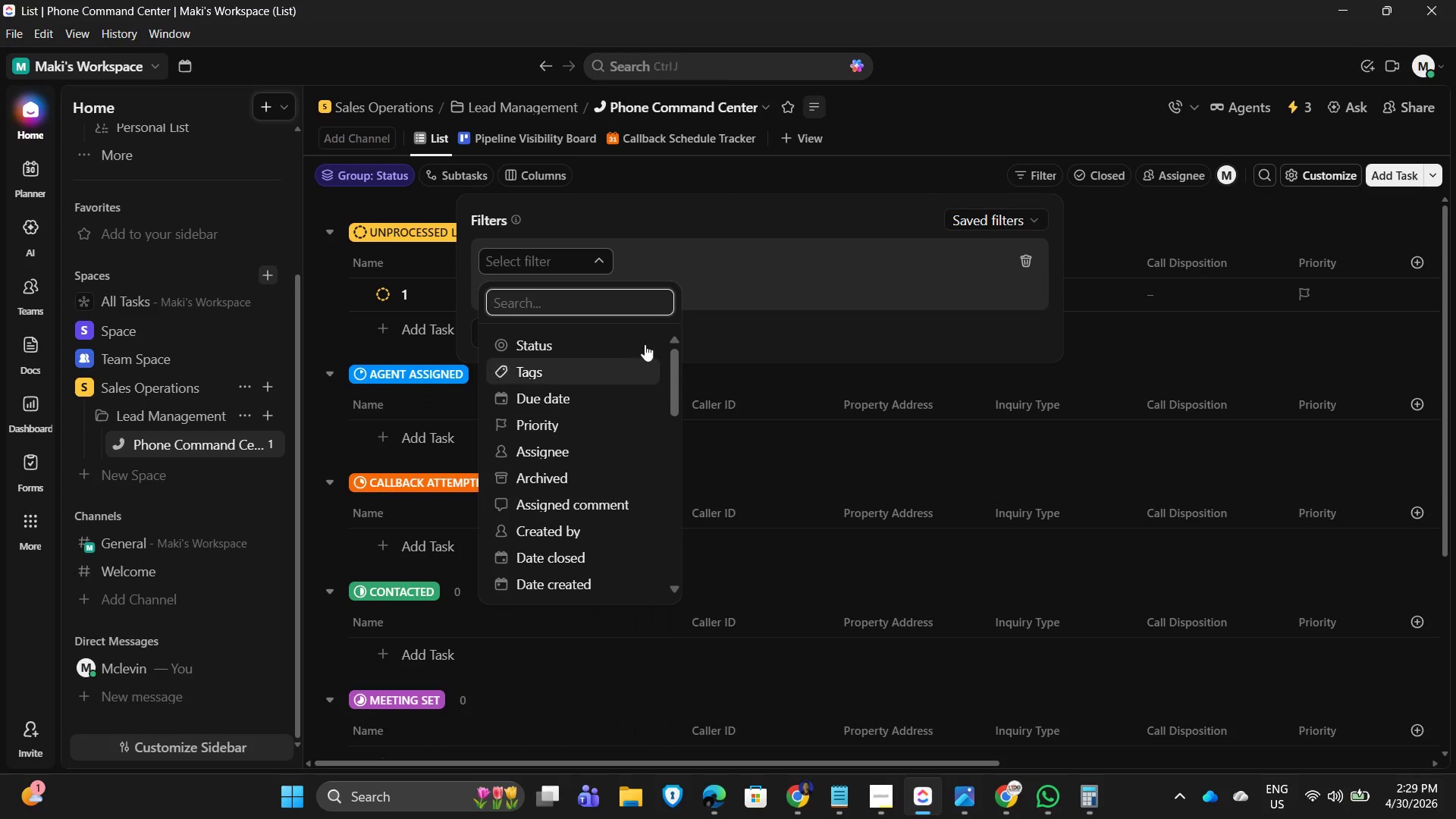 
wait(9.08)
 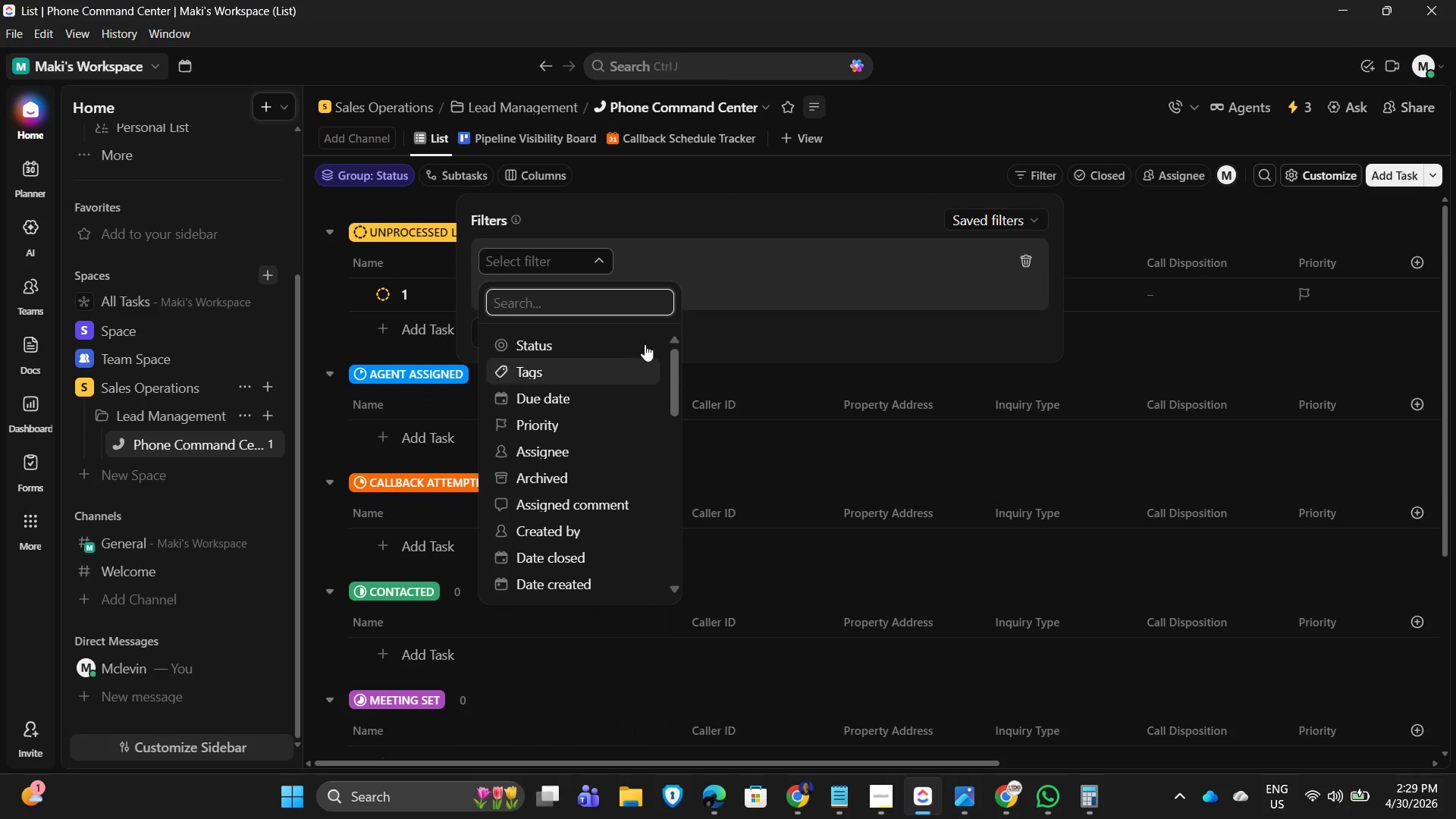 
double_click([880, 219])
 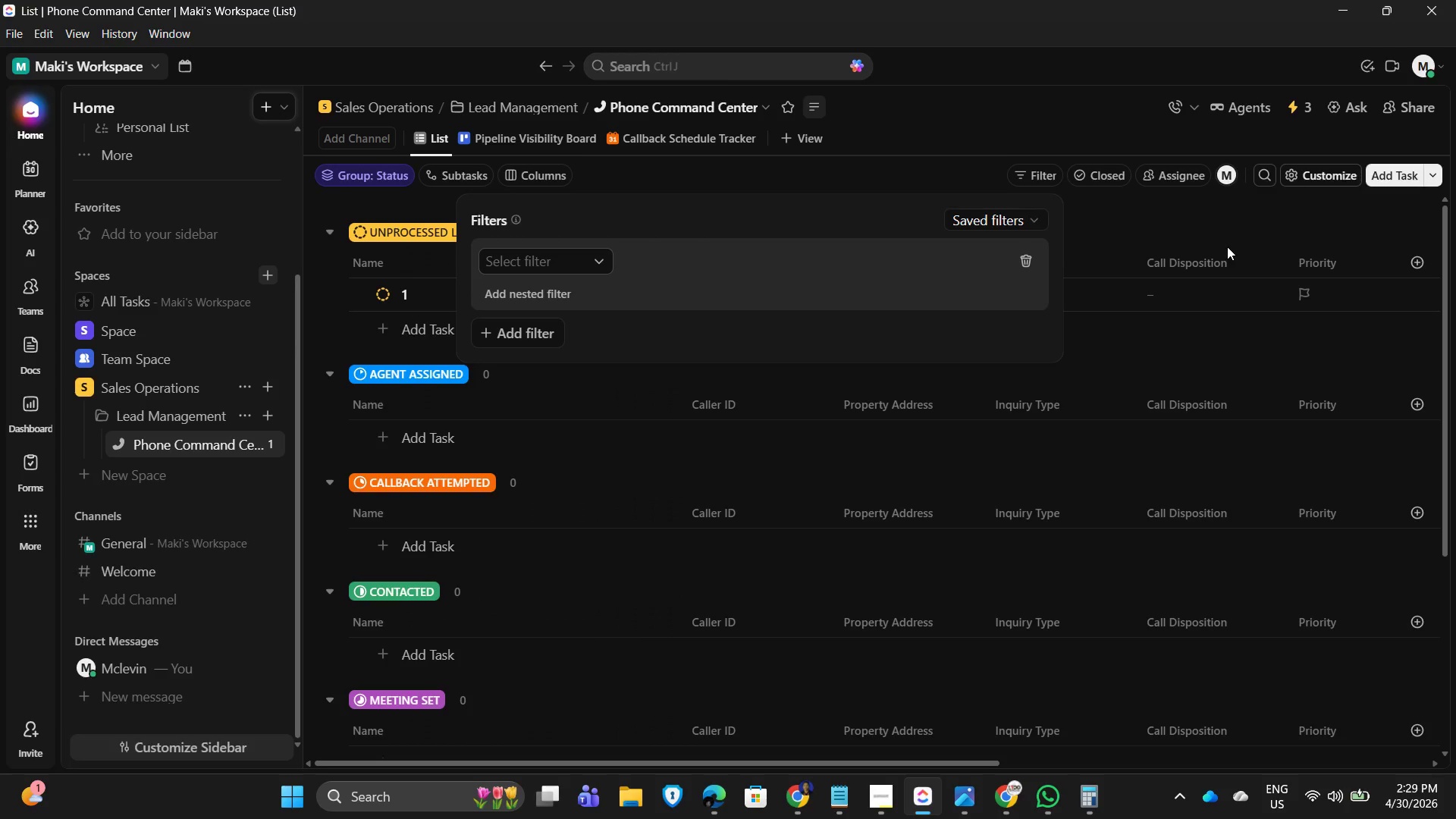 
left_click([1223, 234])
 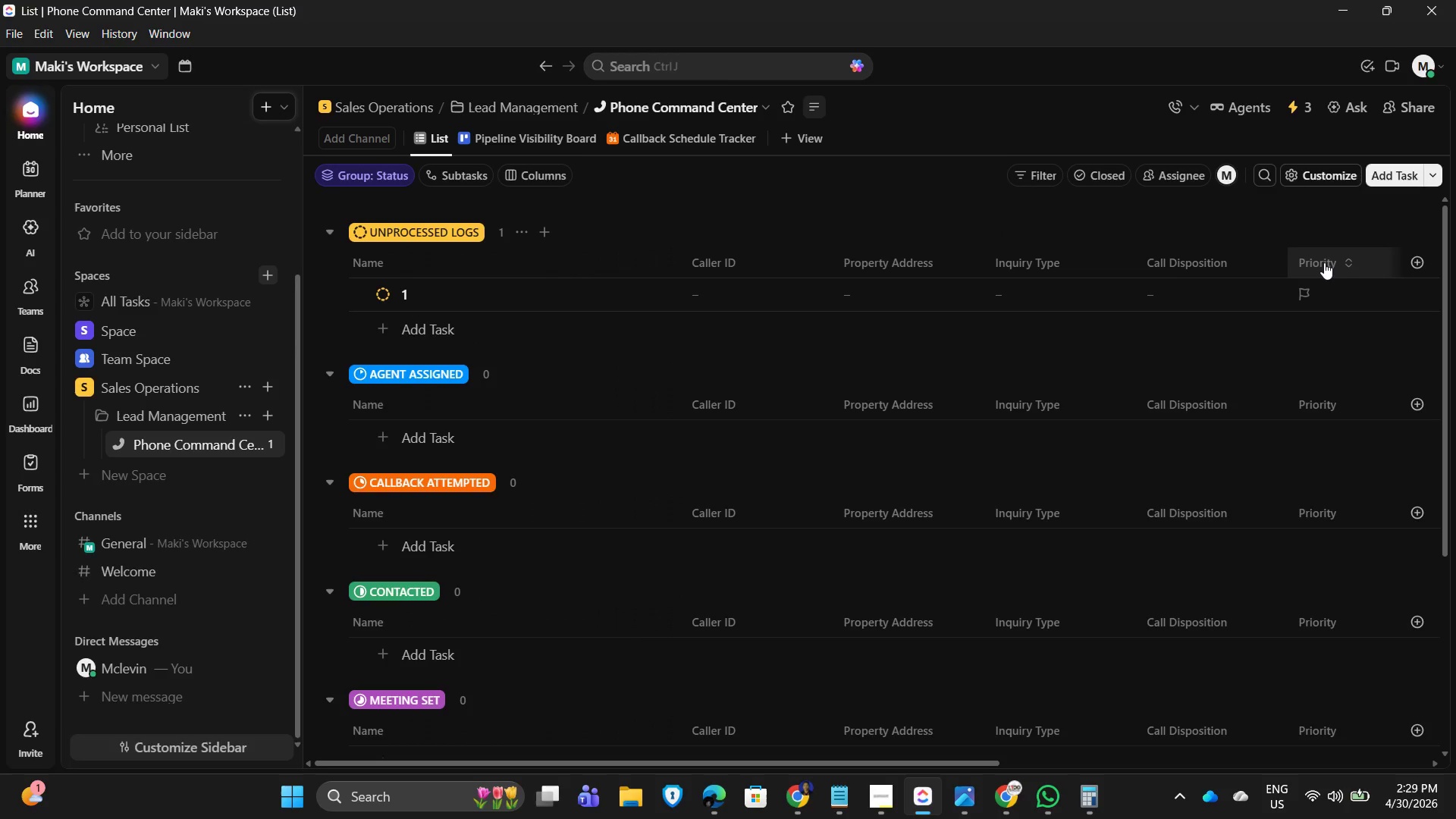 
left_click([1324, 262])
 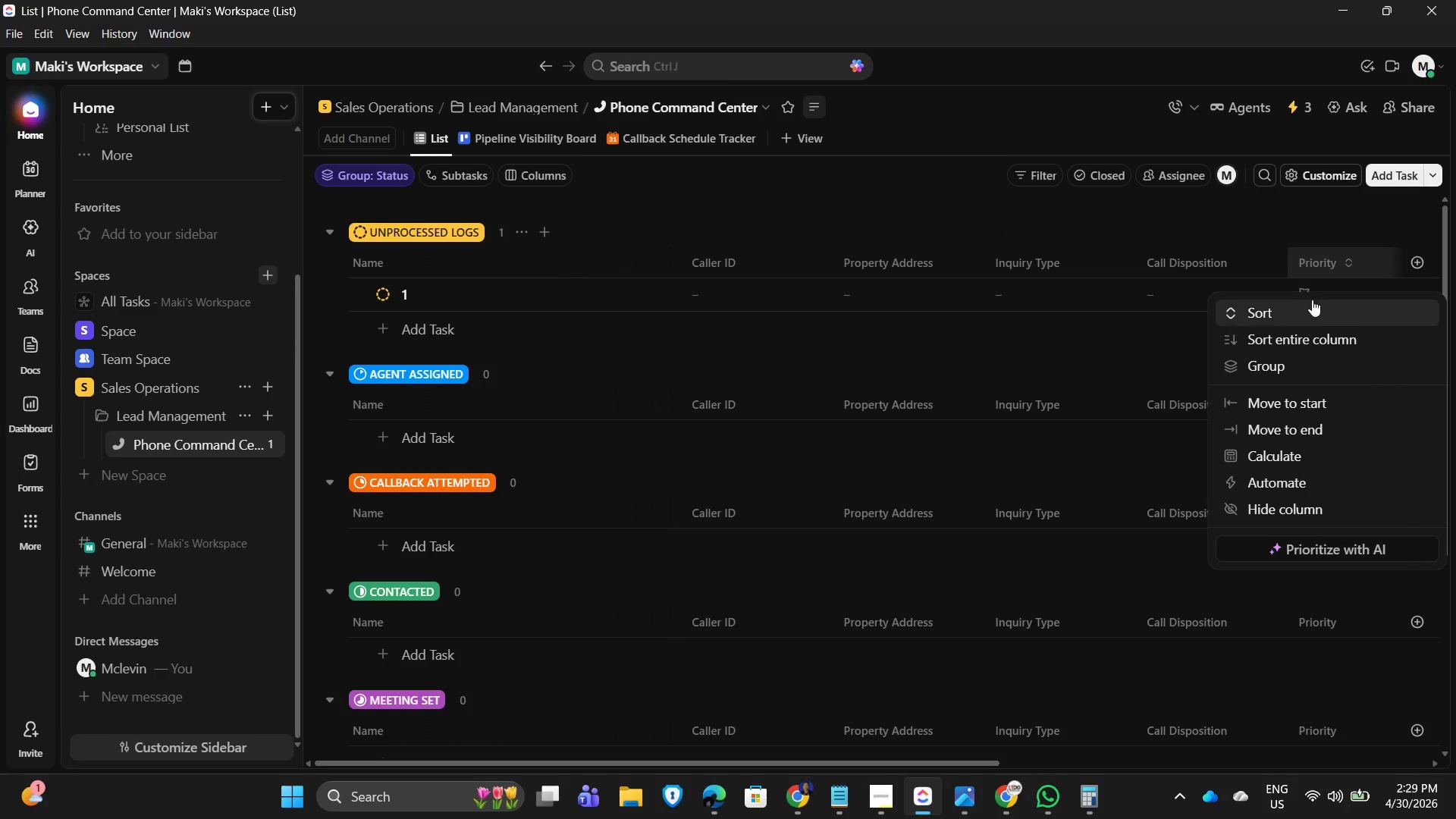 
left_click([1310, 309])
 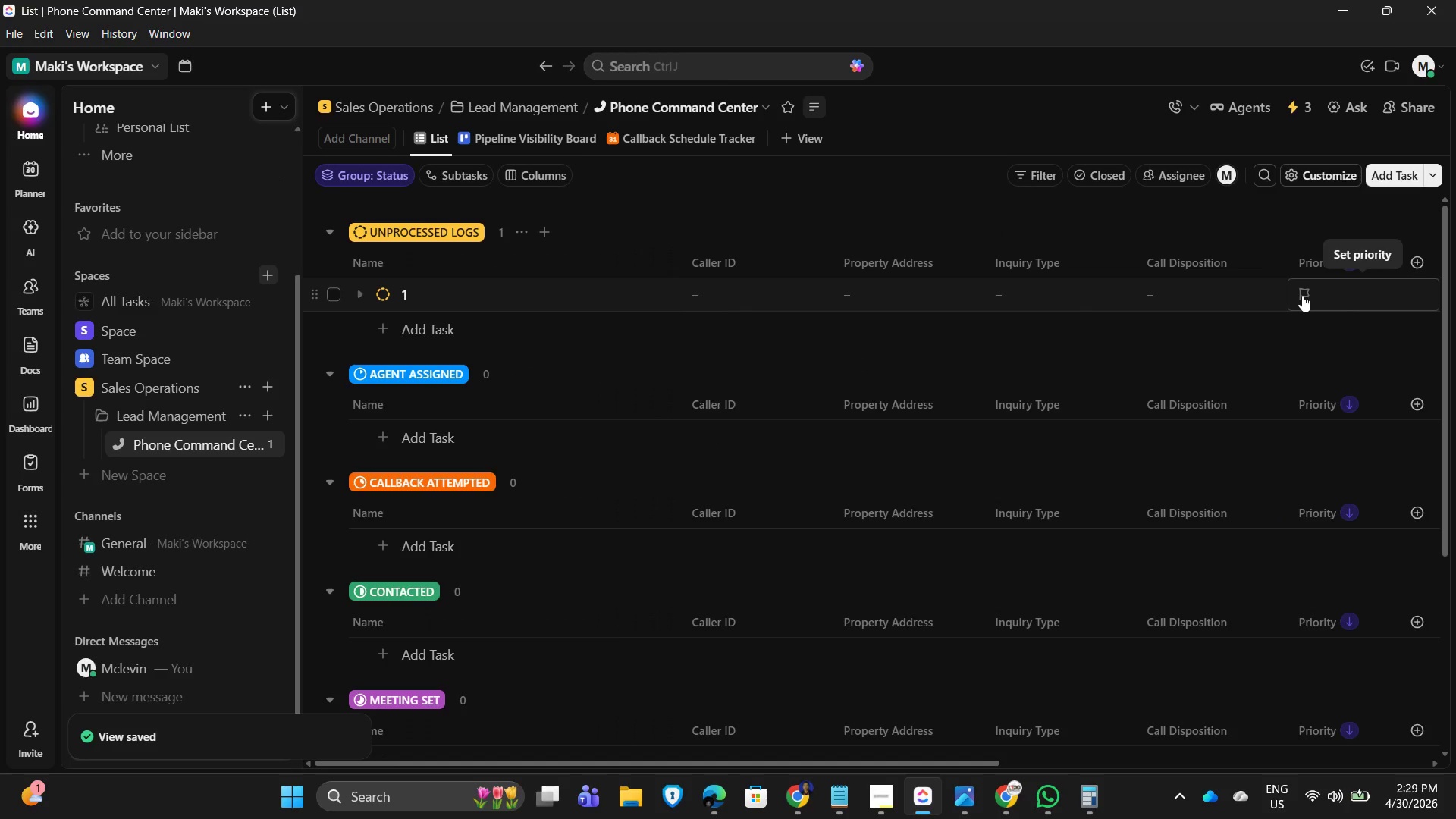 
wait(5.83)
 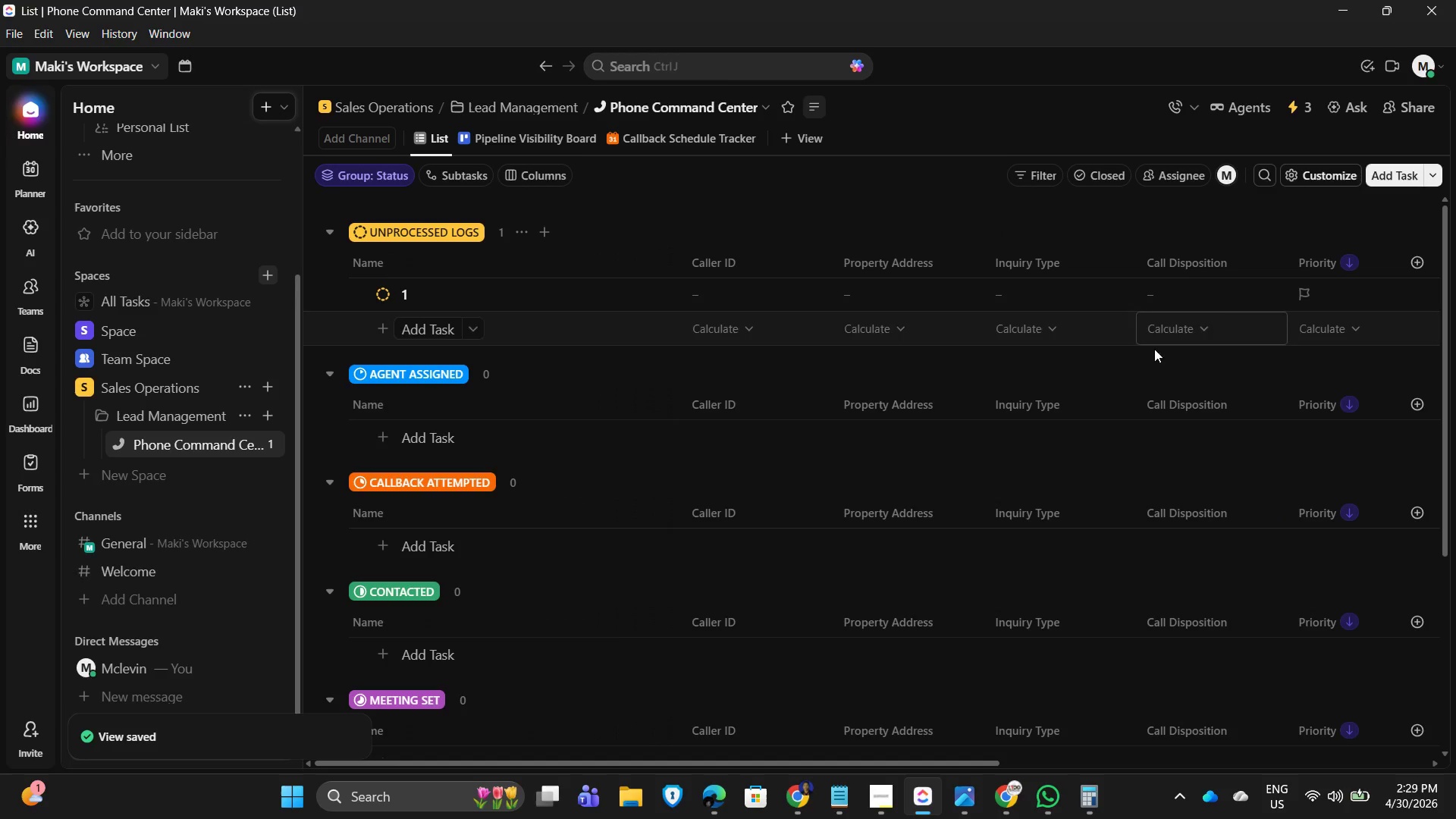 
left_click([426, 325])
 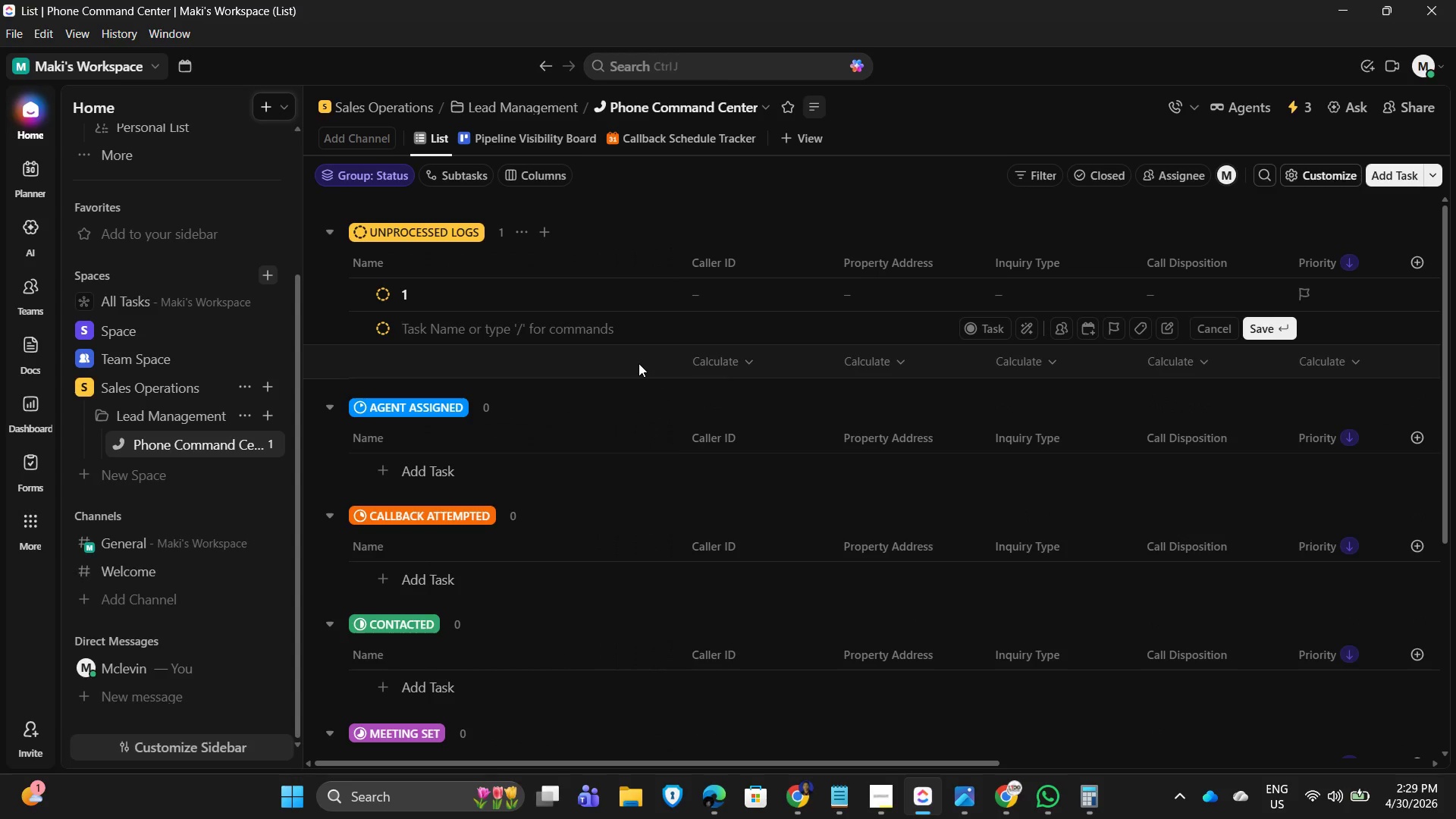 
key(Numpad2)
 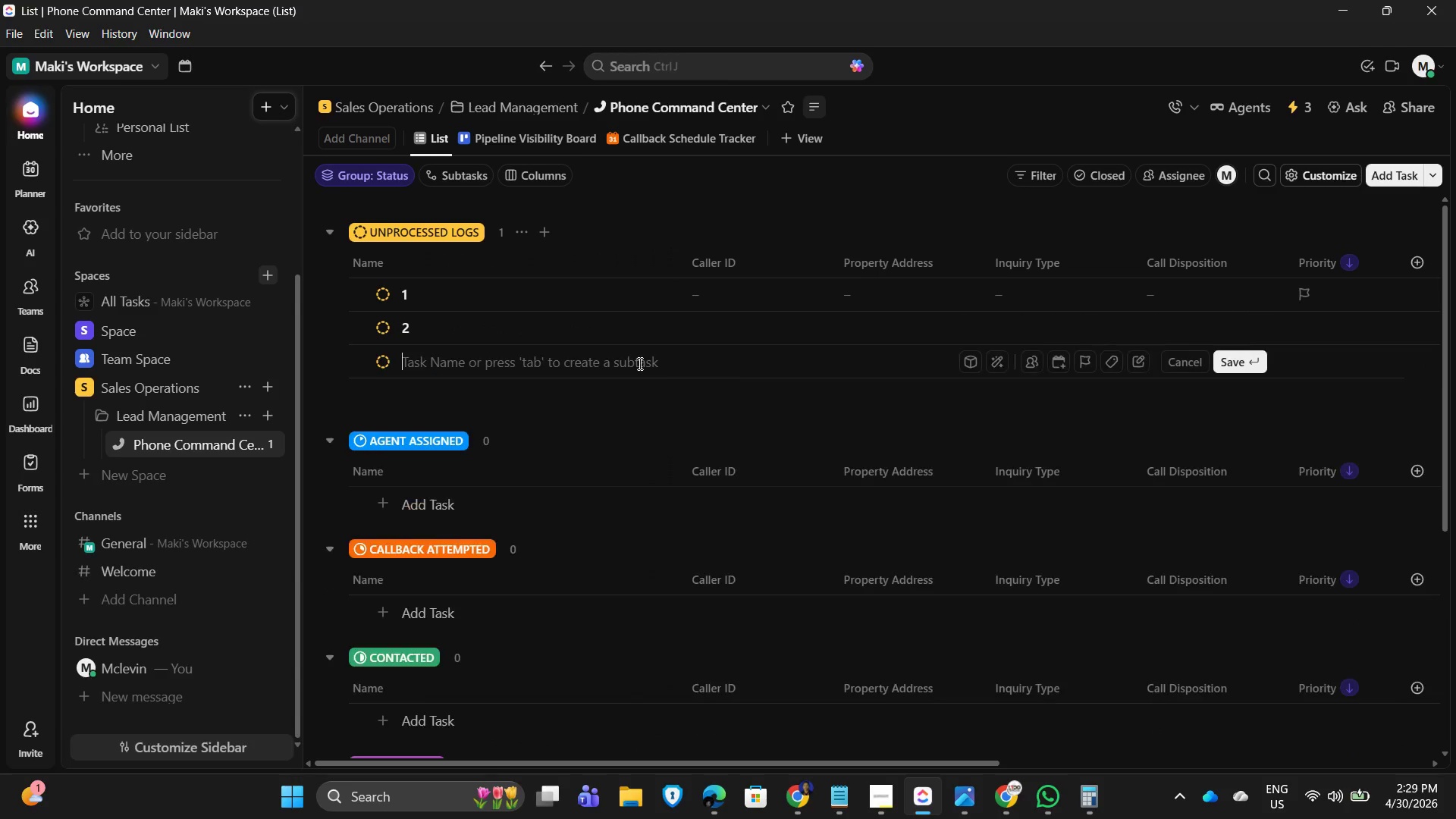 
key(NumpadEnter)
 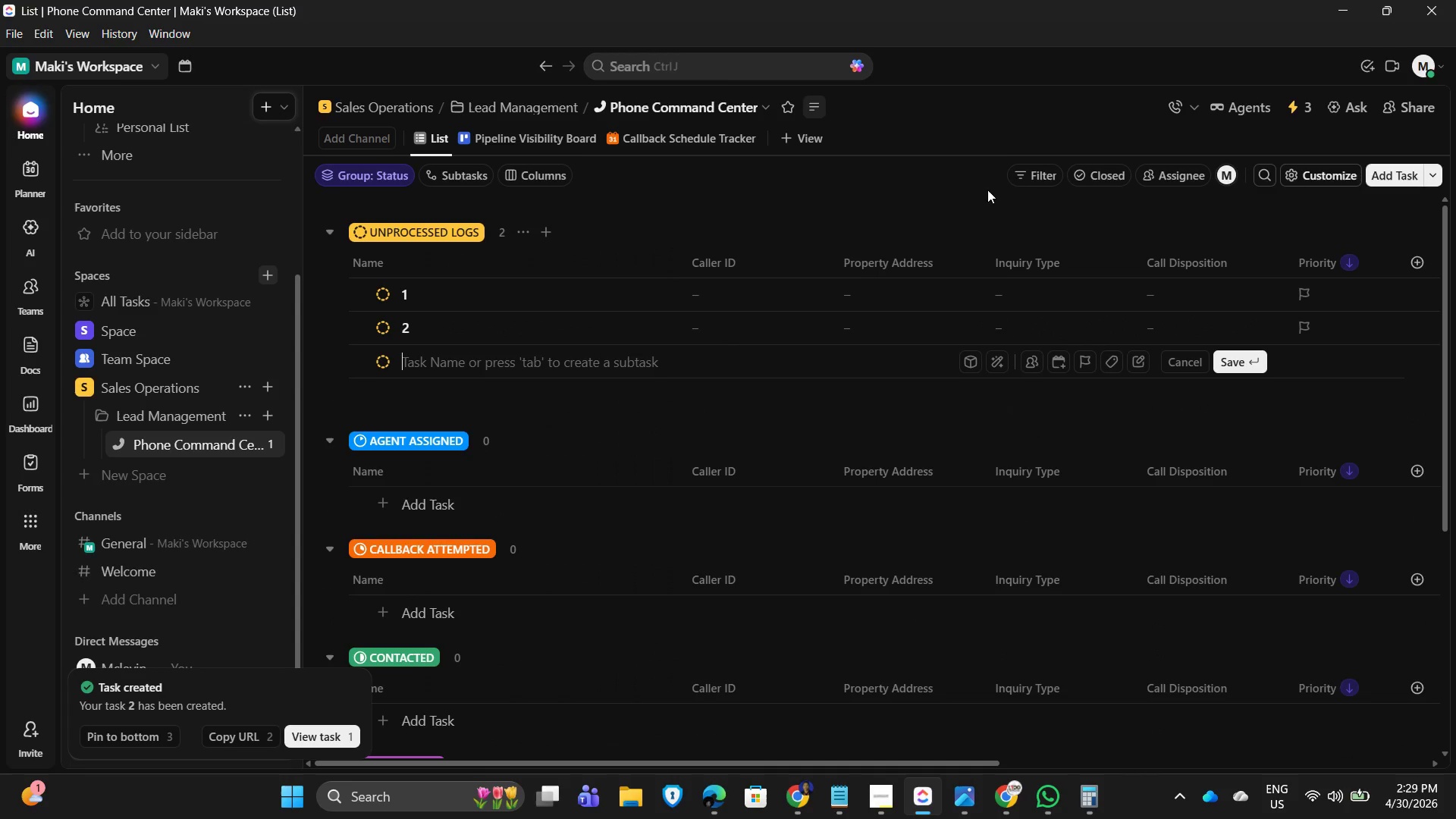 
left_click([905, 187])
 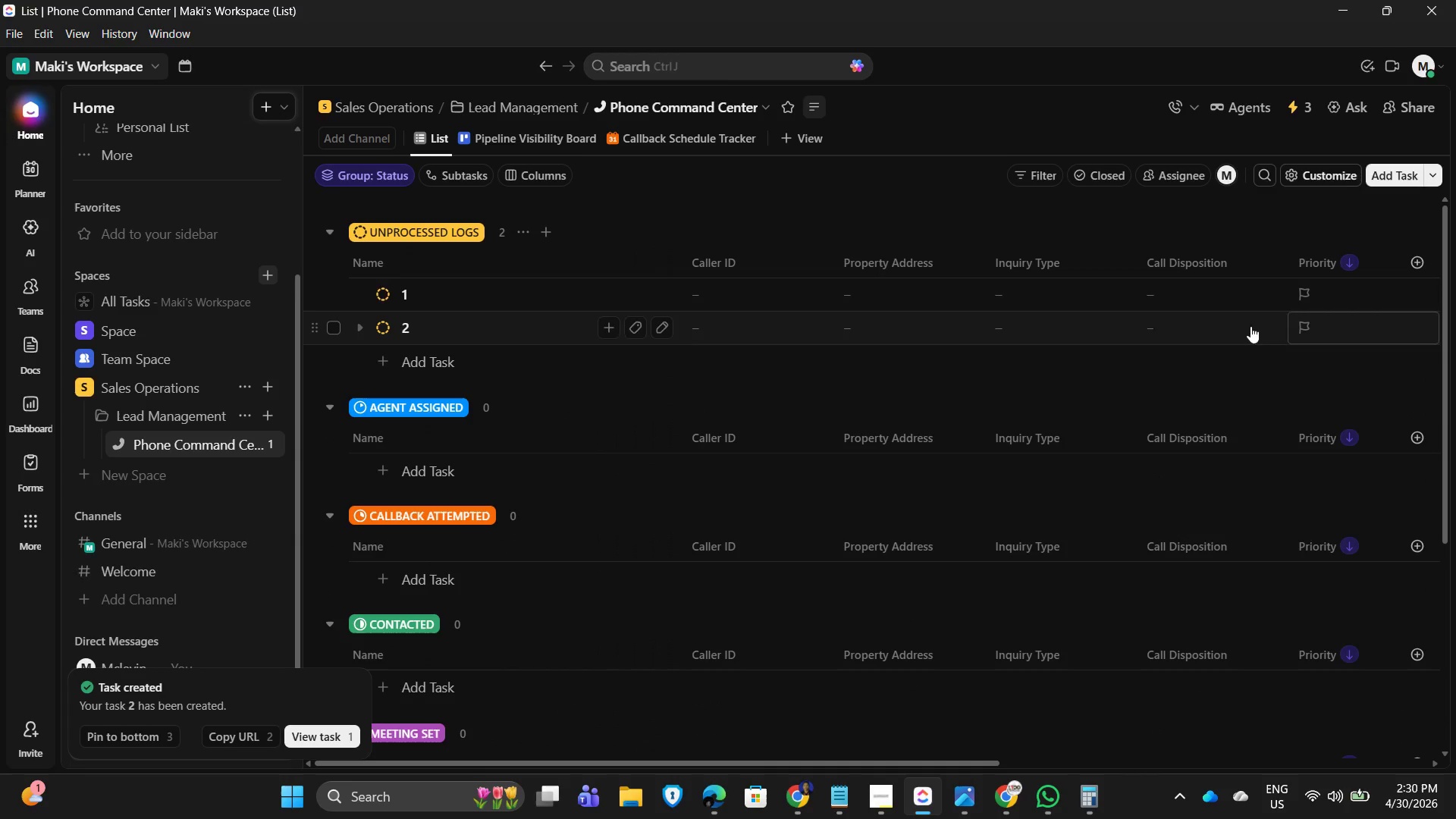 
wait(5.3)
 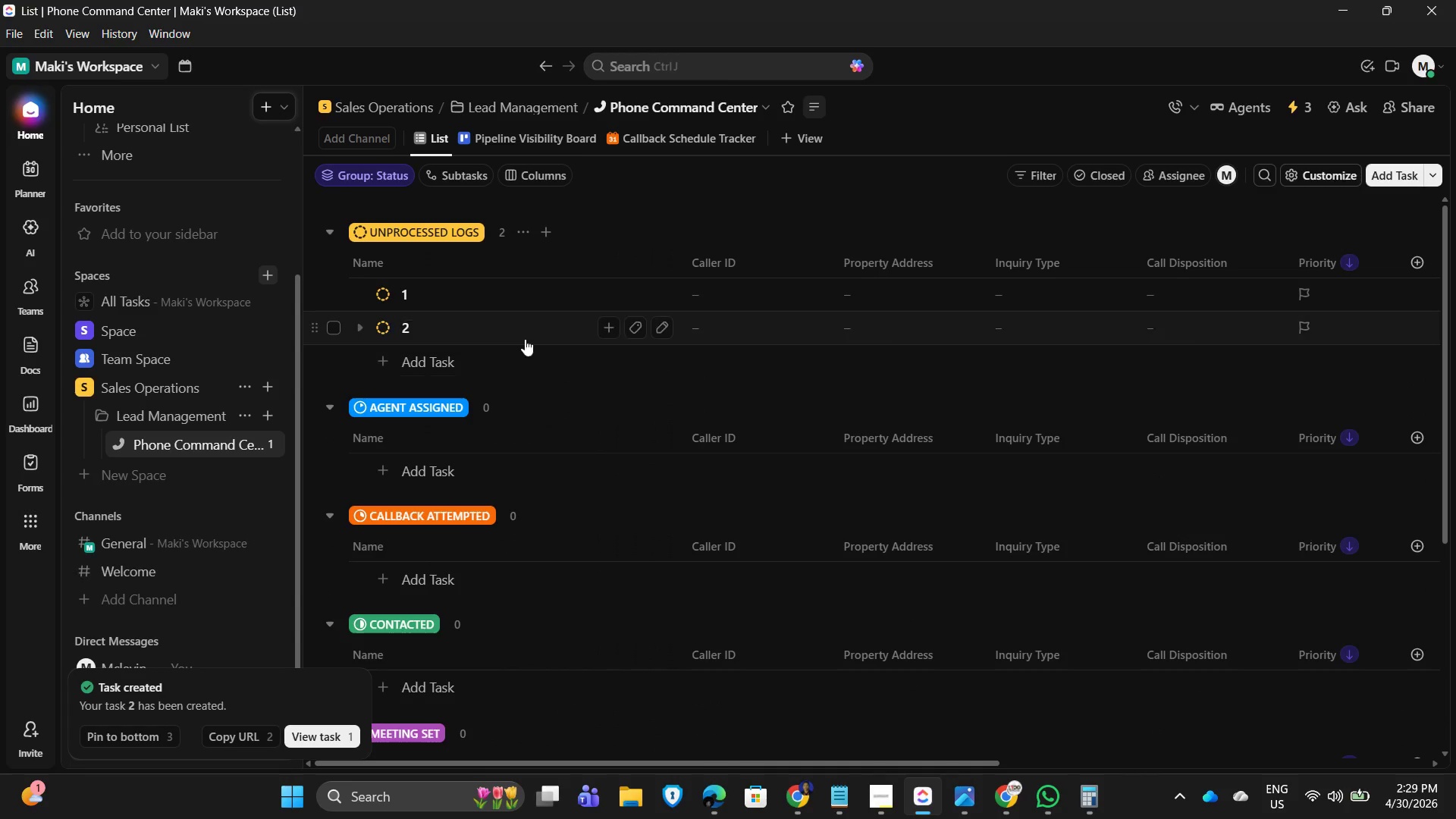 
left_click([1303, 328])
 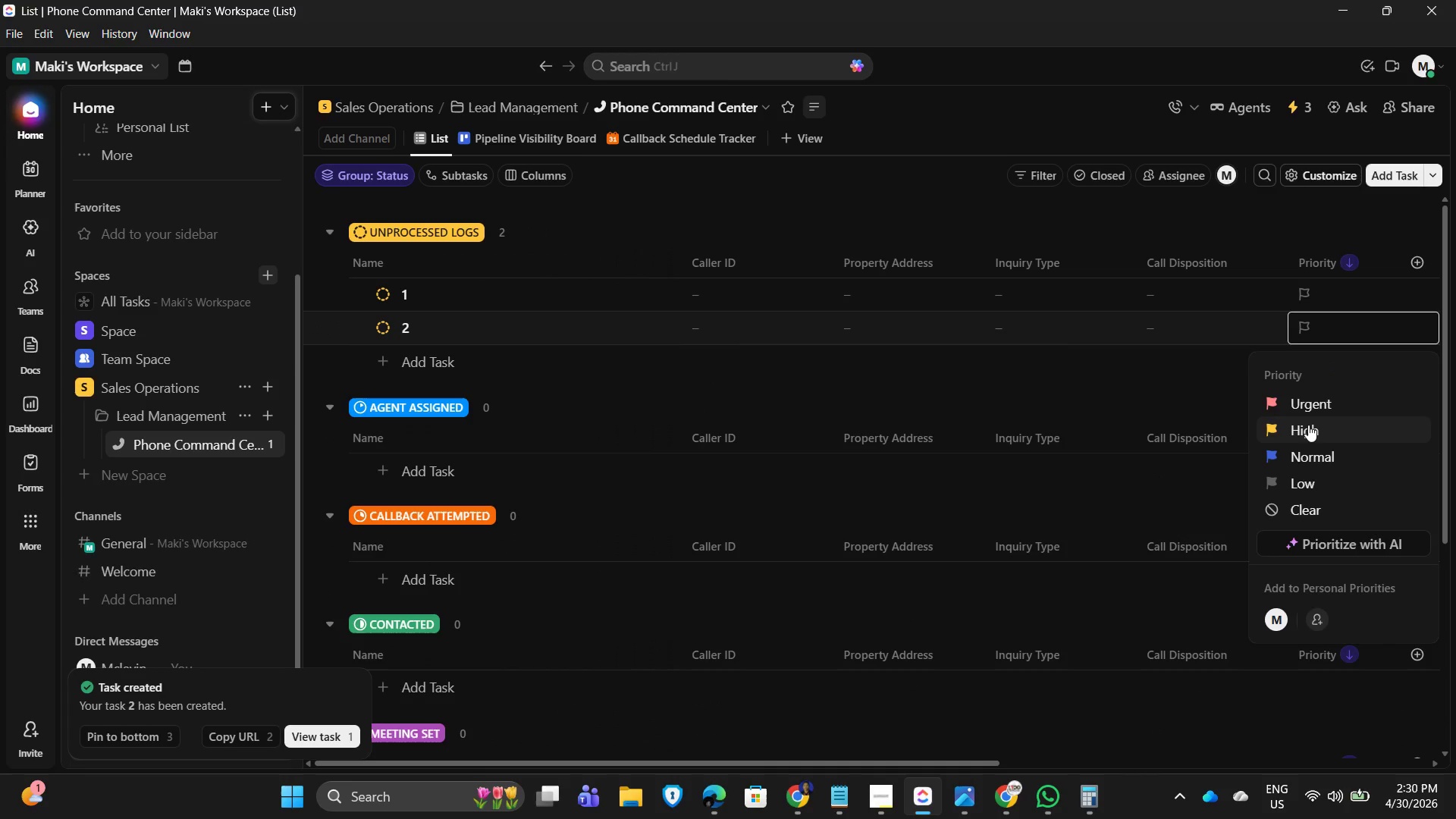 
left_click([1308, 425])
 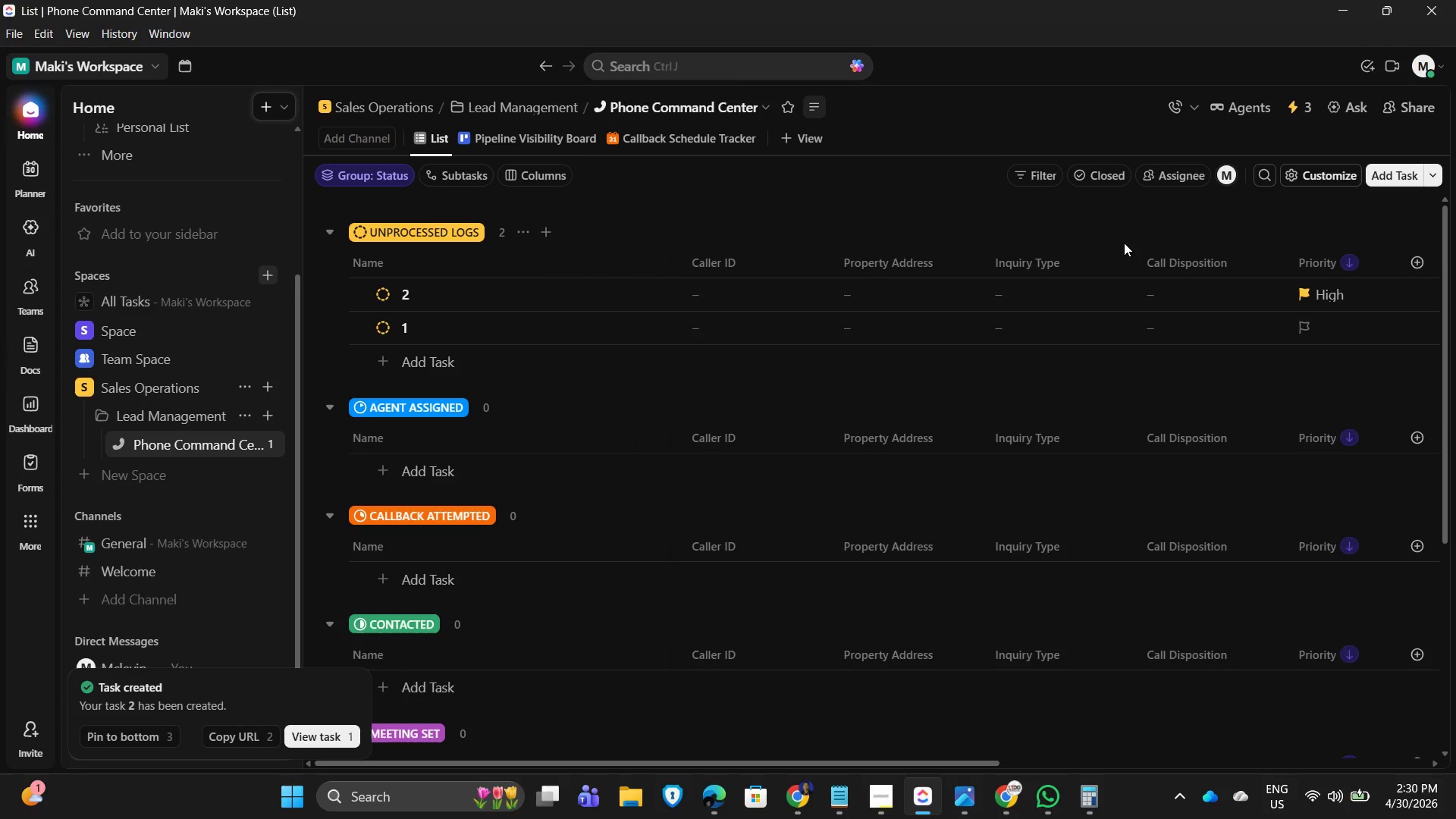 
left_click([1124, 239])
 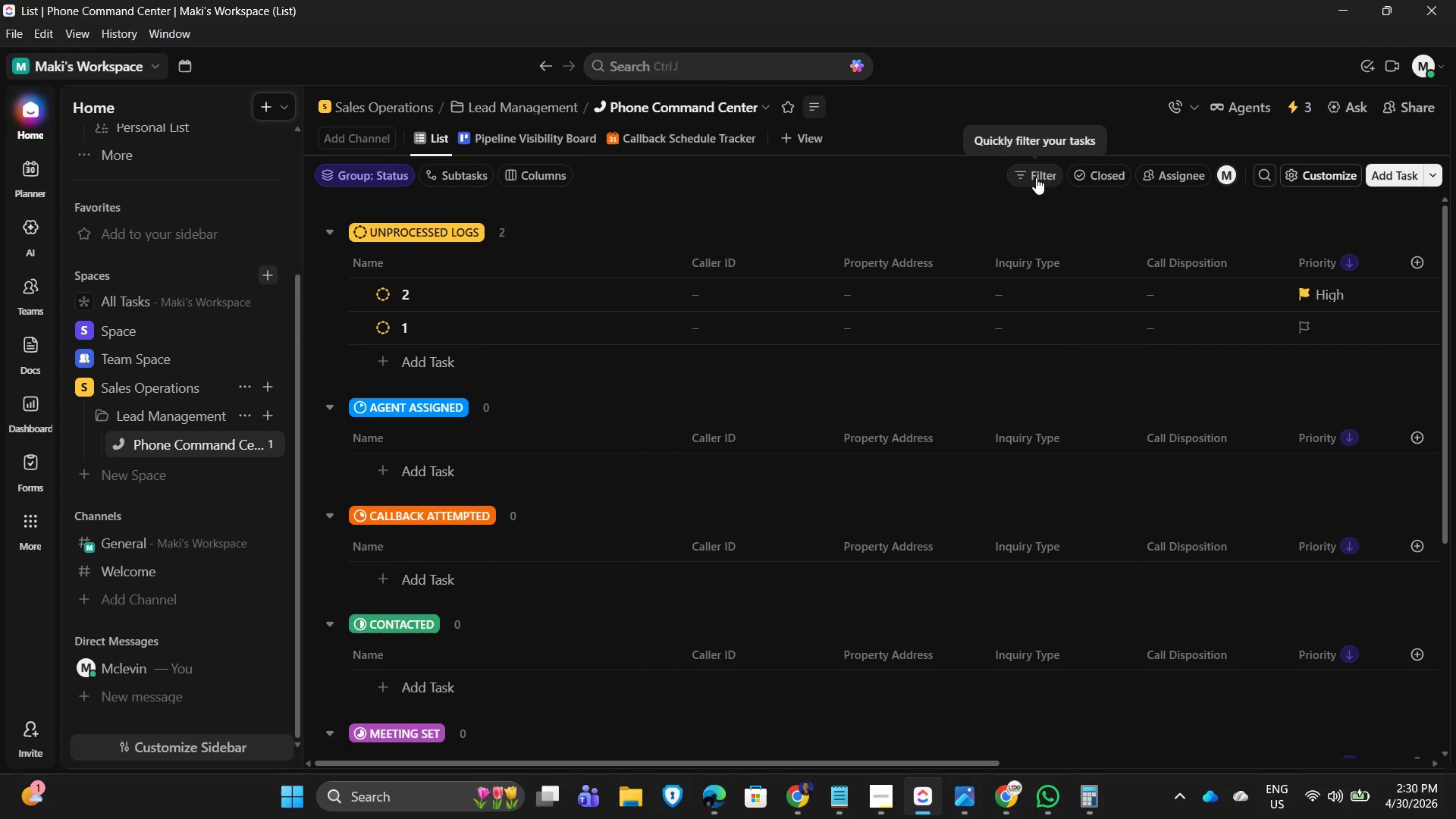 
wait(6.25)
 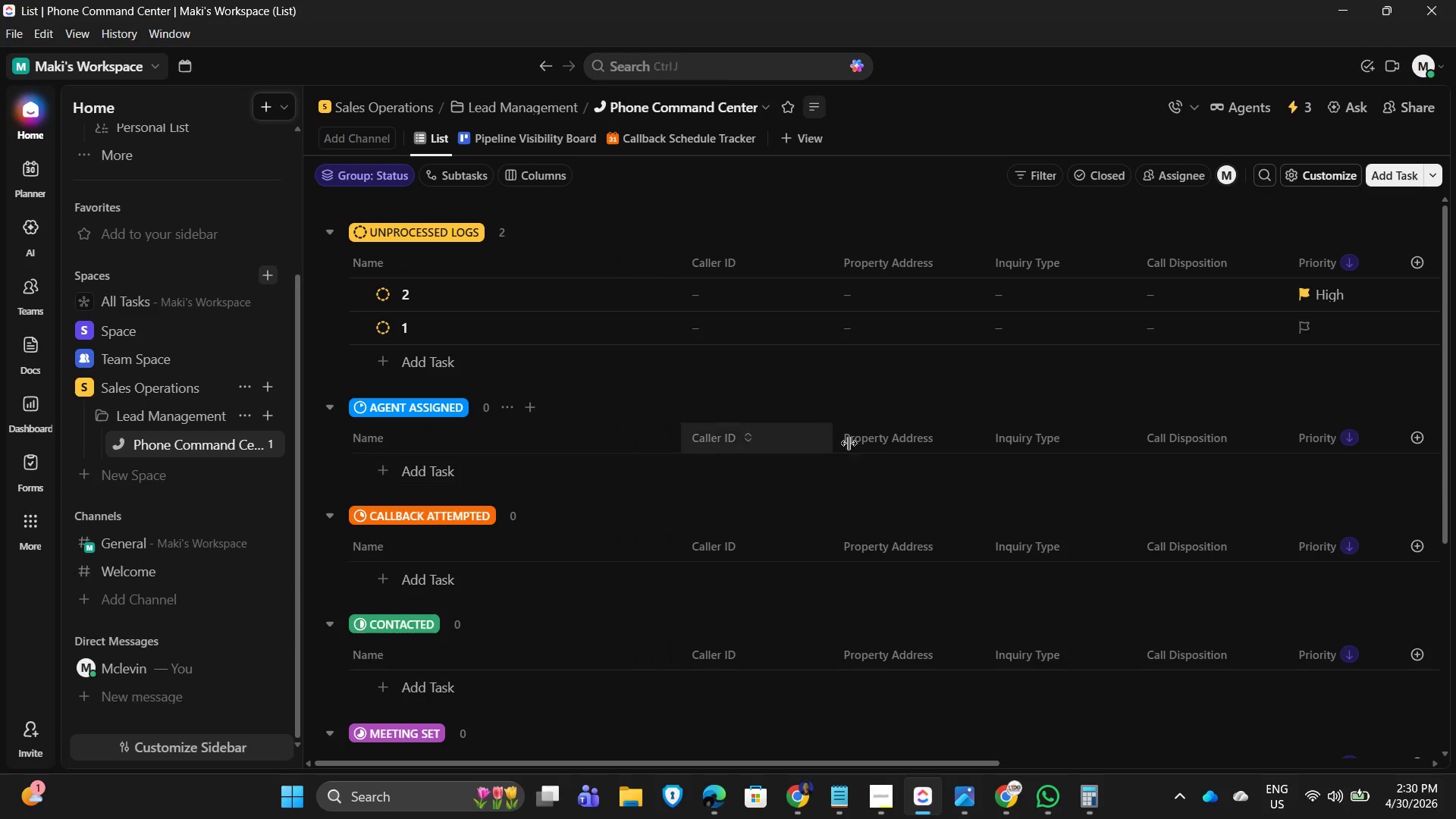 
left_click([1036, 177])
 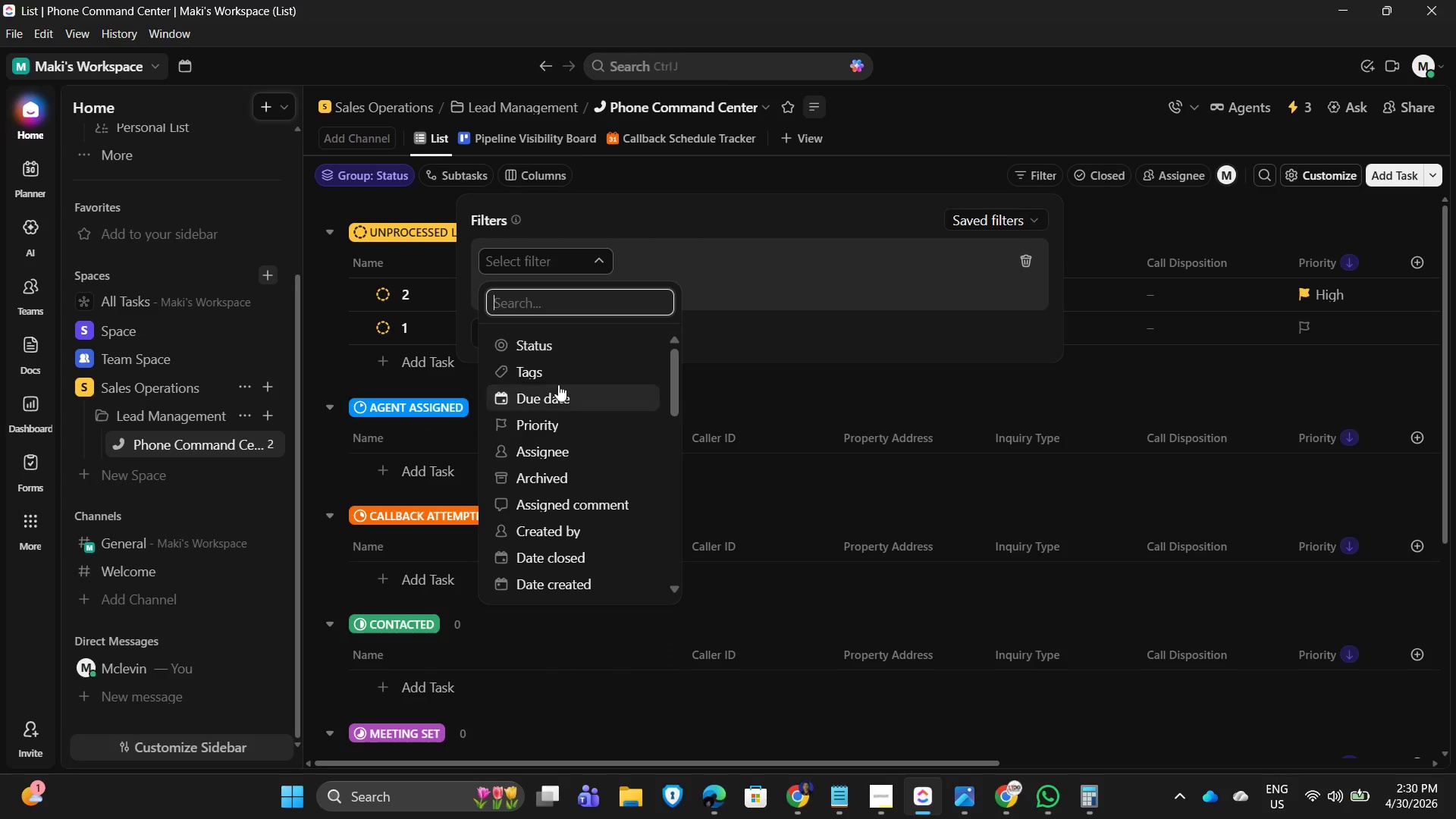 
left_click([563, 424])
 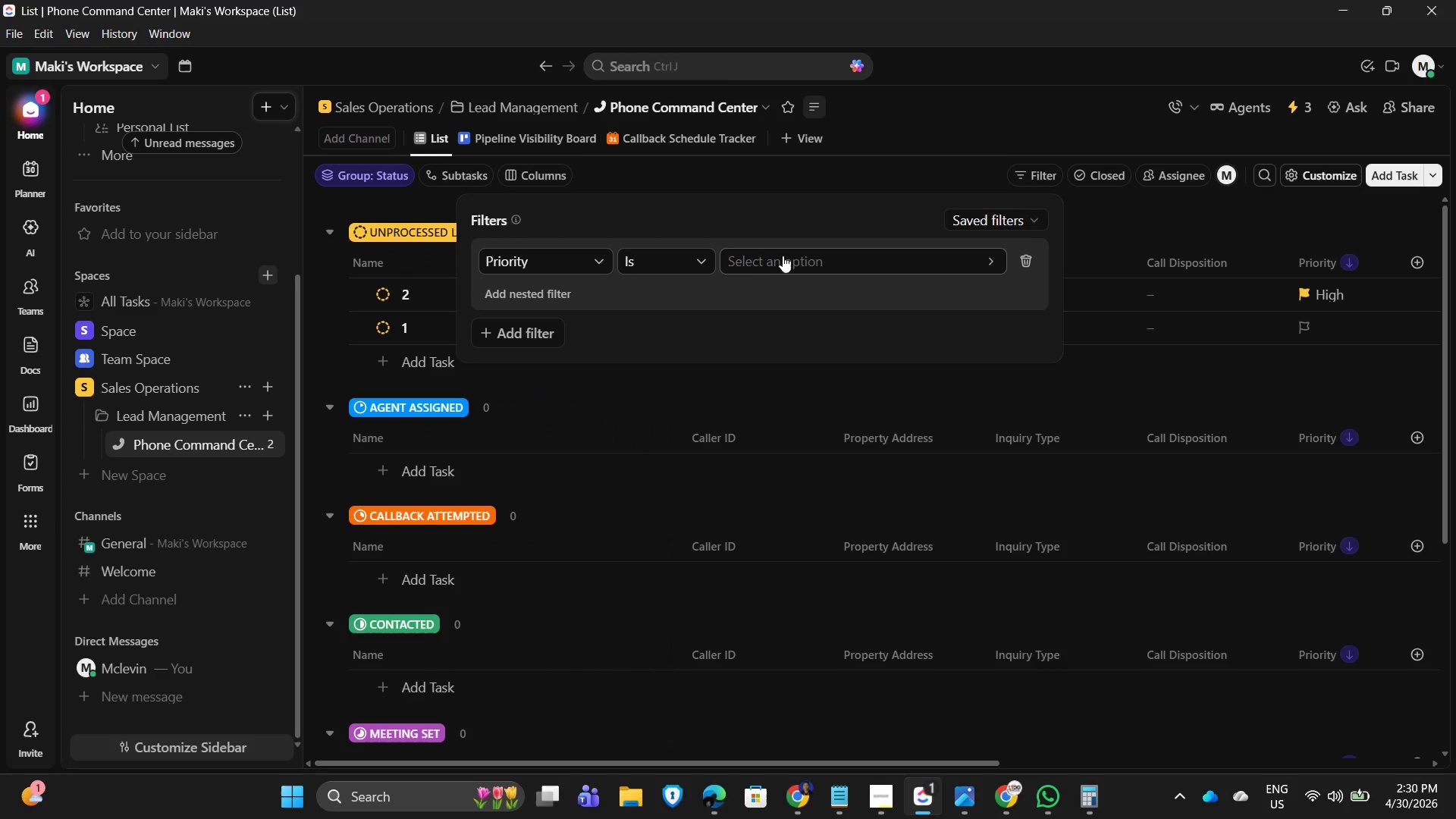 
left_click([685, 259])
 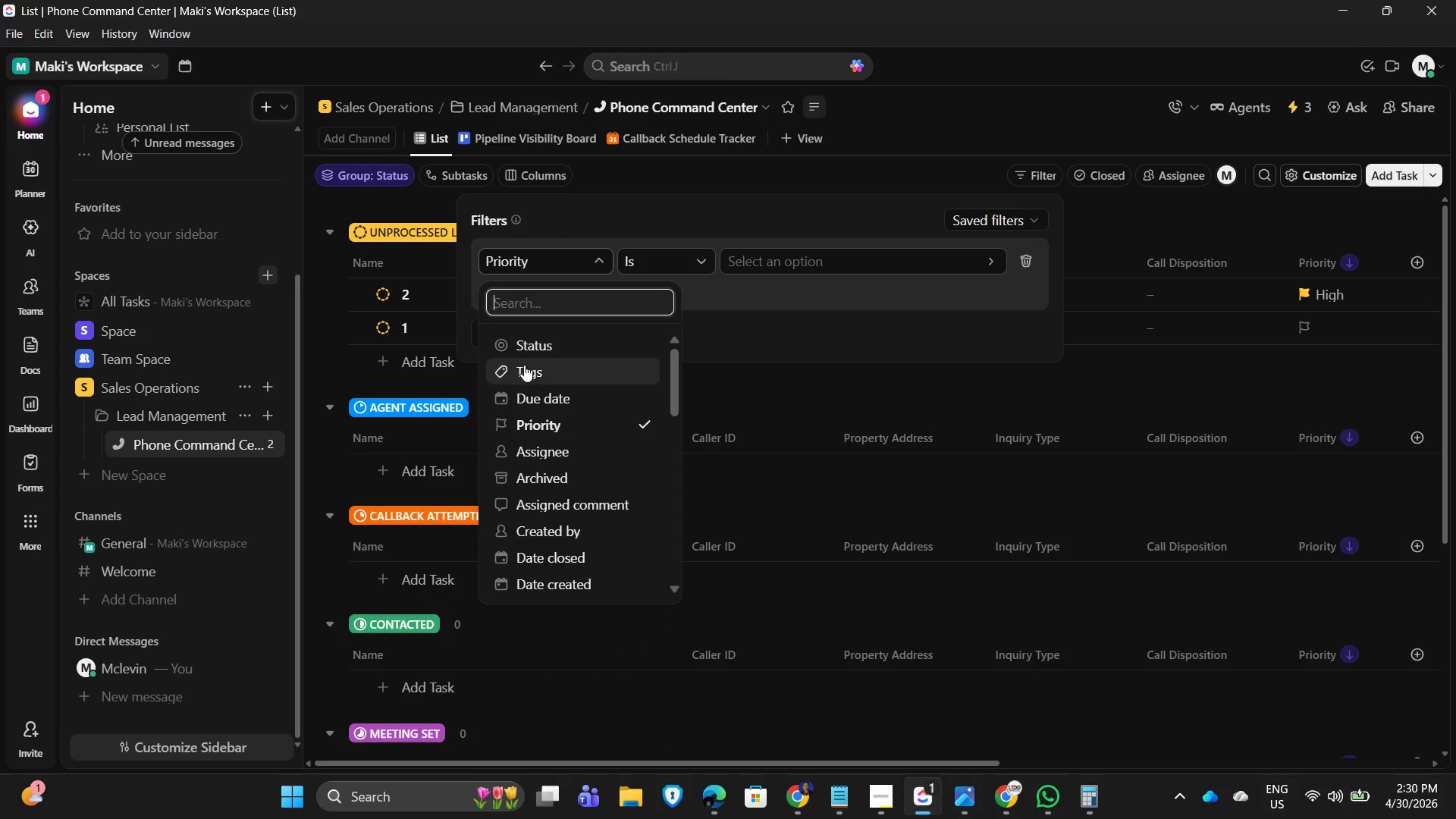 
left_click([692, 249])
 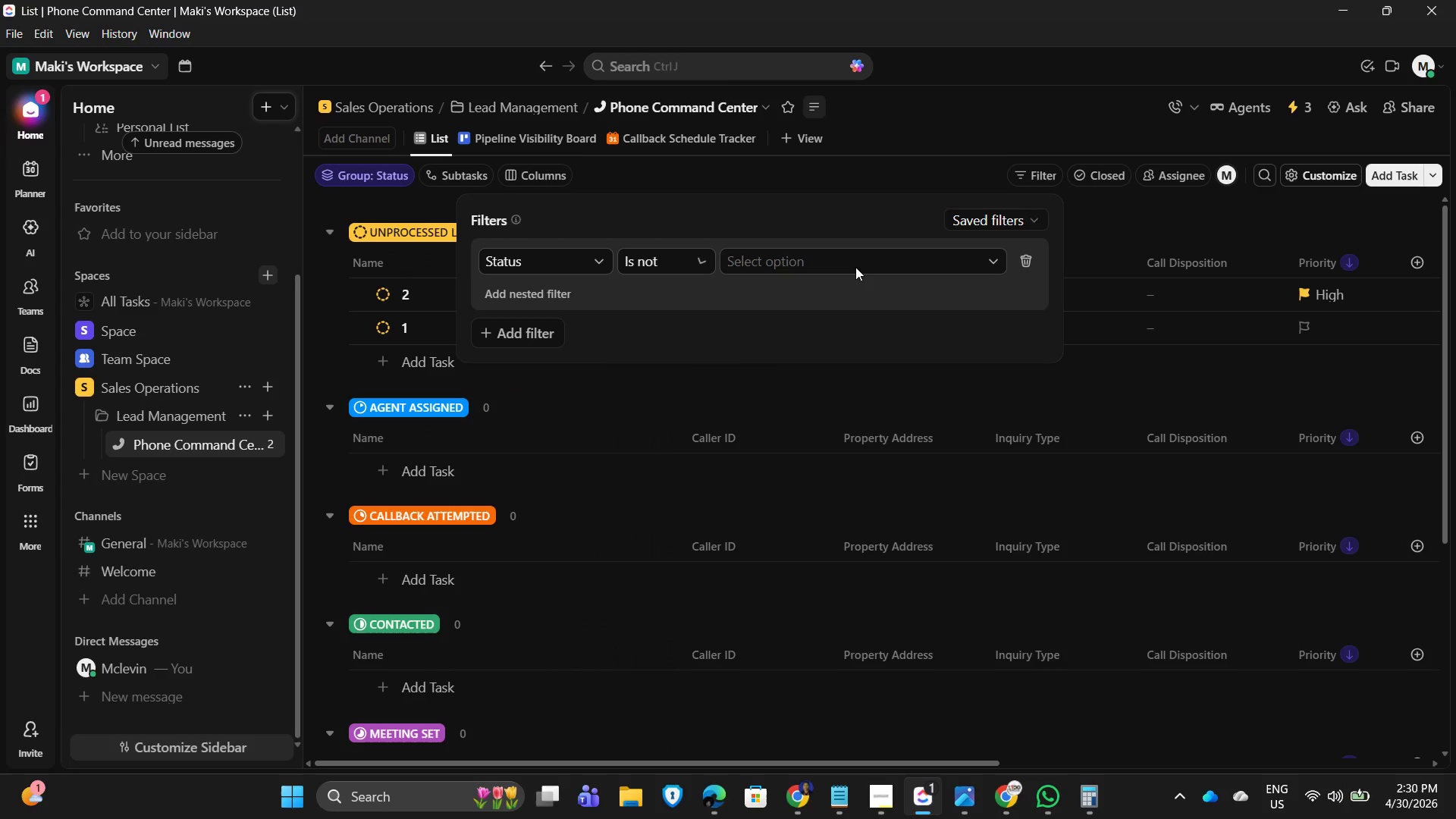 
left_click([944, 252])
 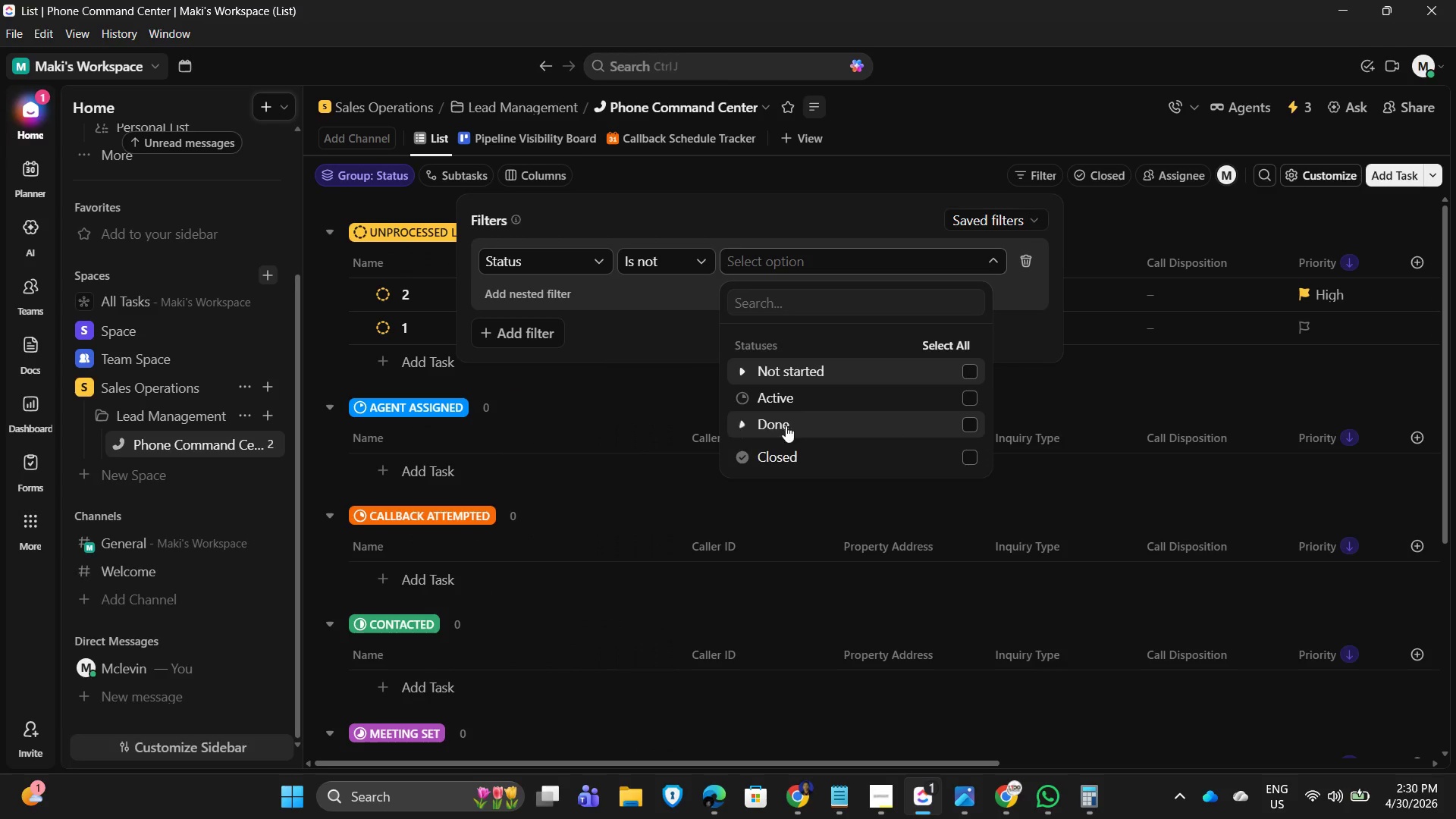 
left_click([968, 450])
 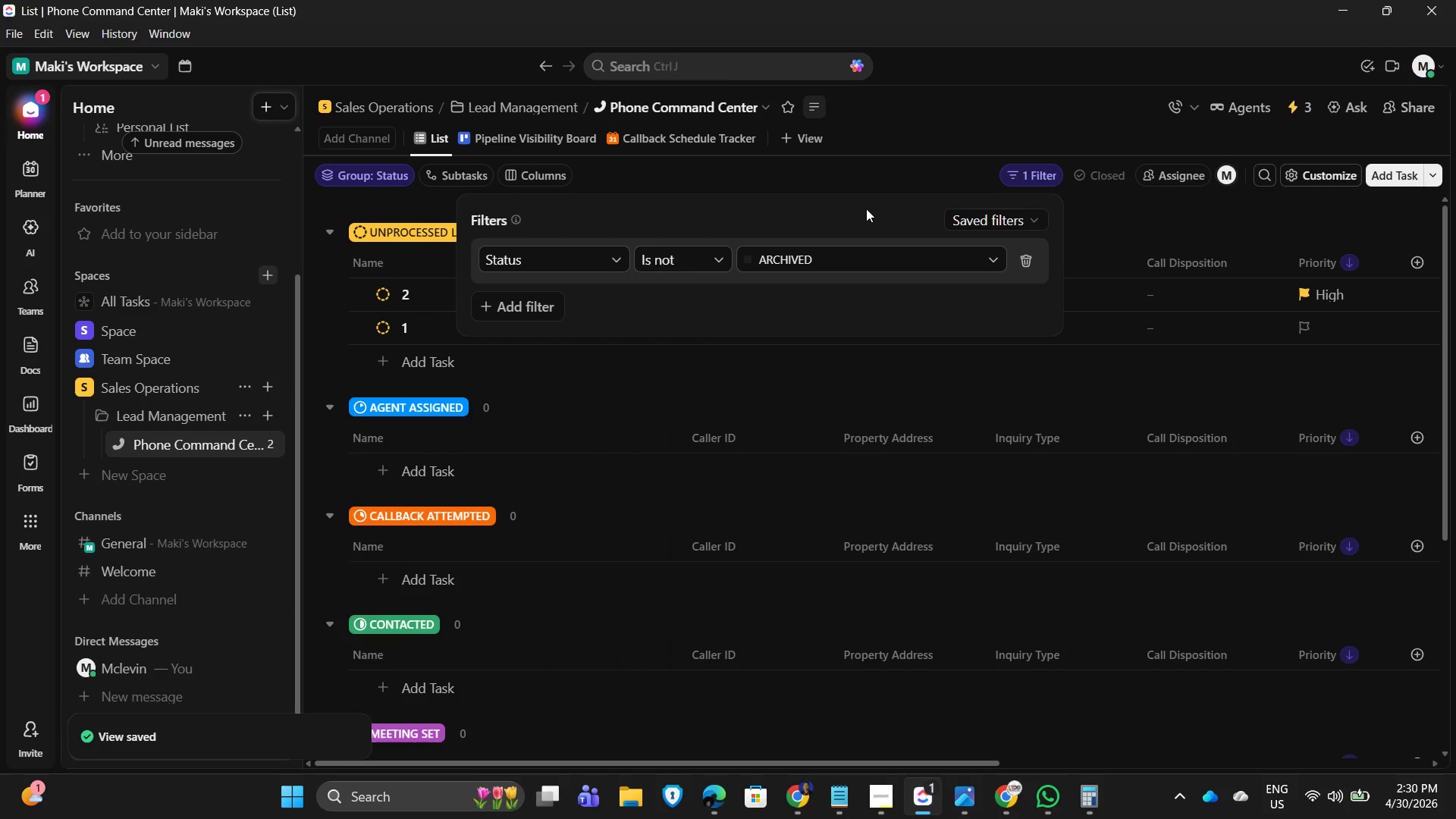 
left_click([529, 306])
 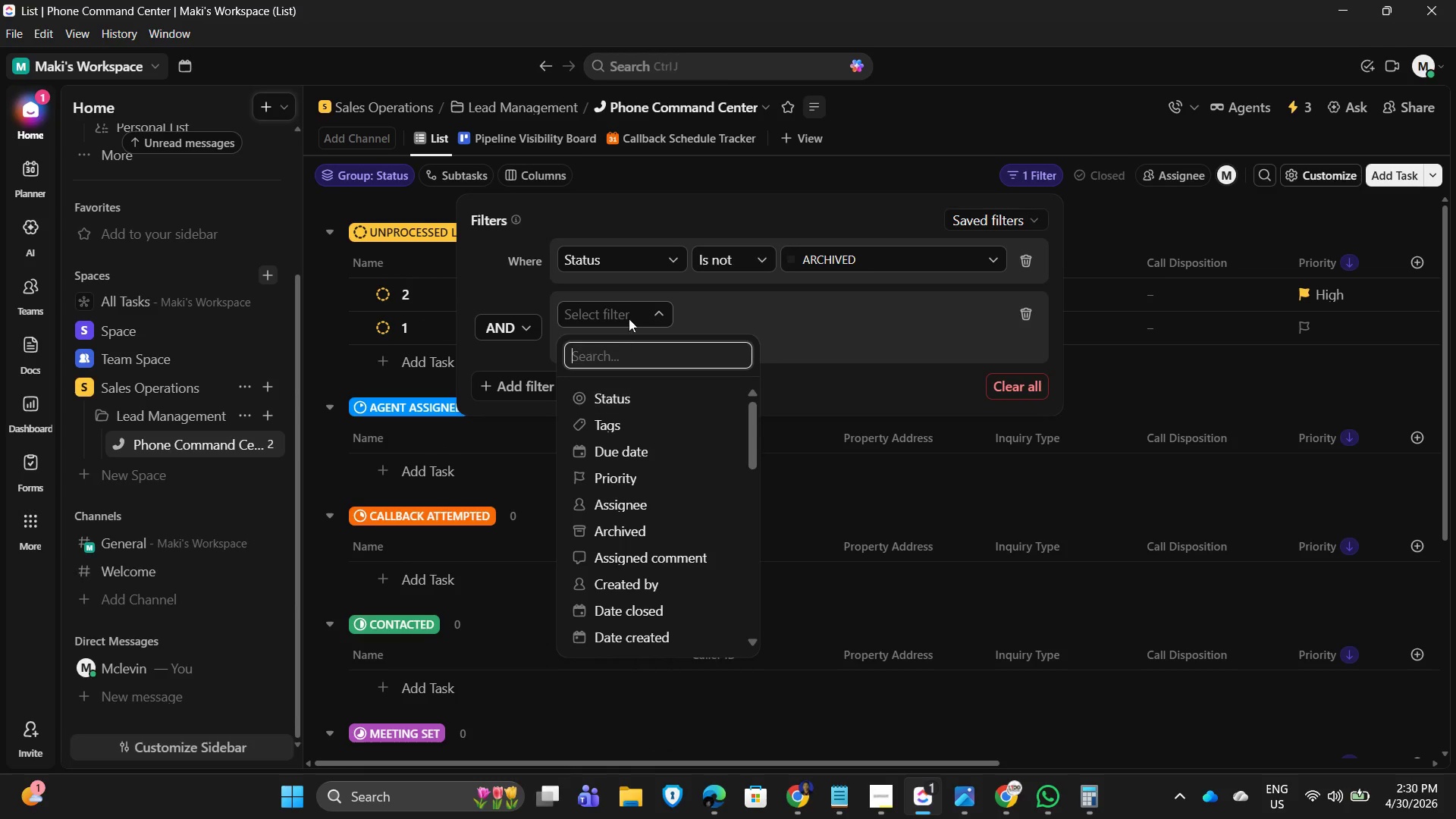 
wait(6.39)
 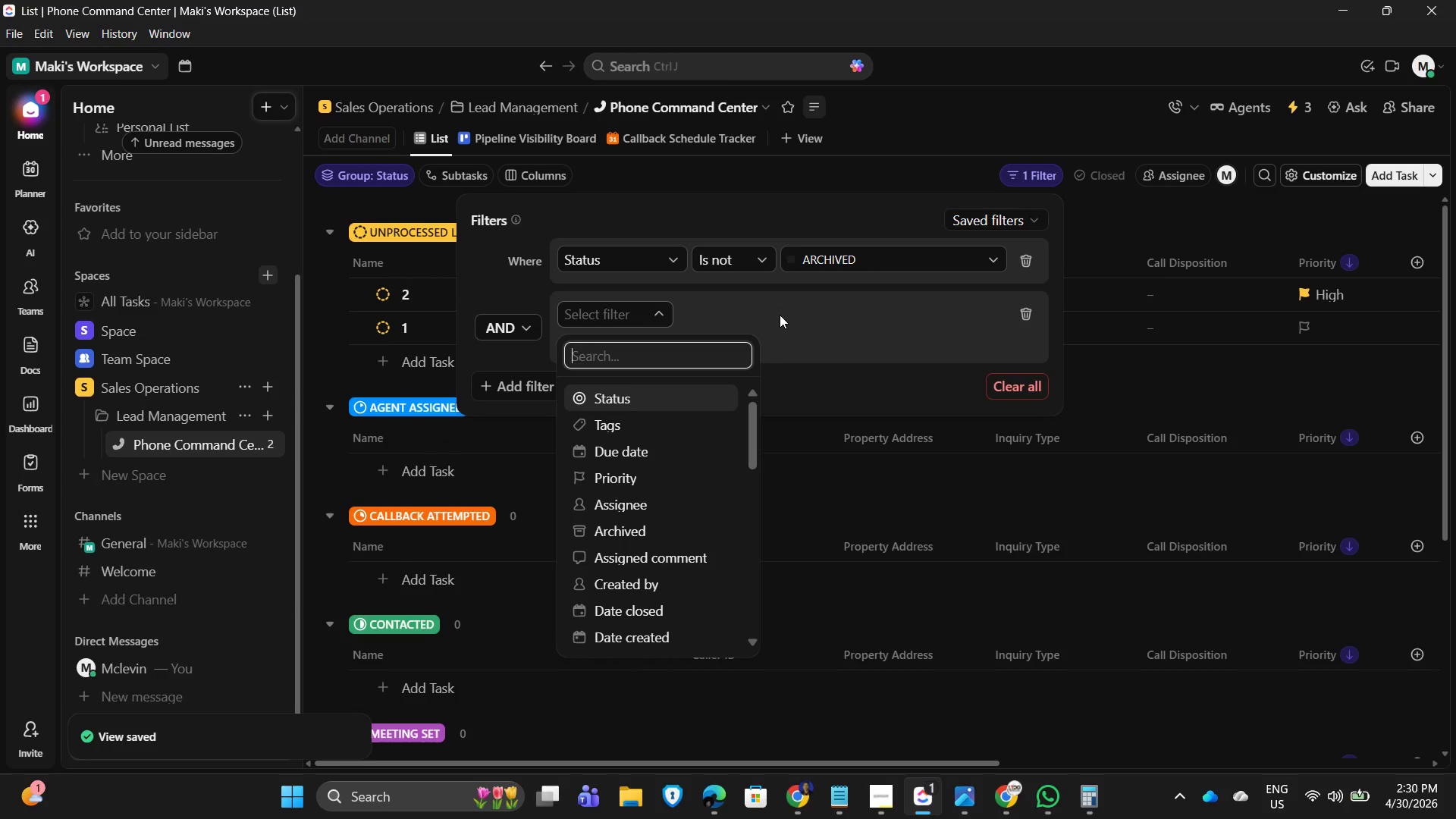 
left_click([624, 475])
 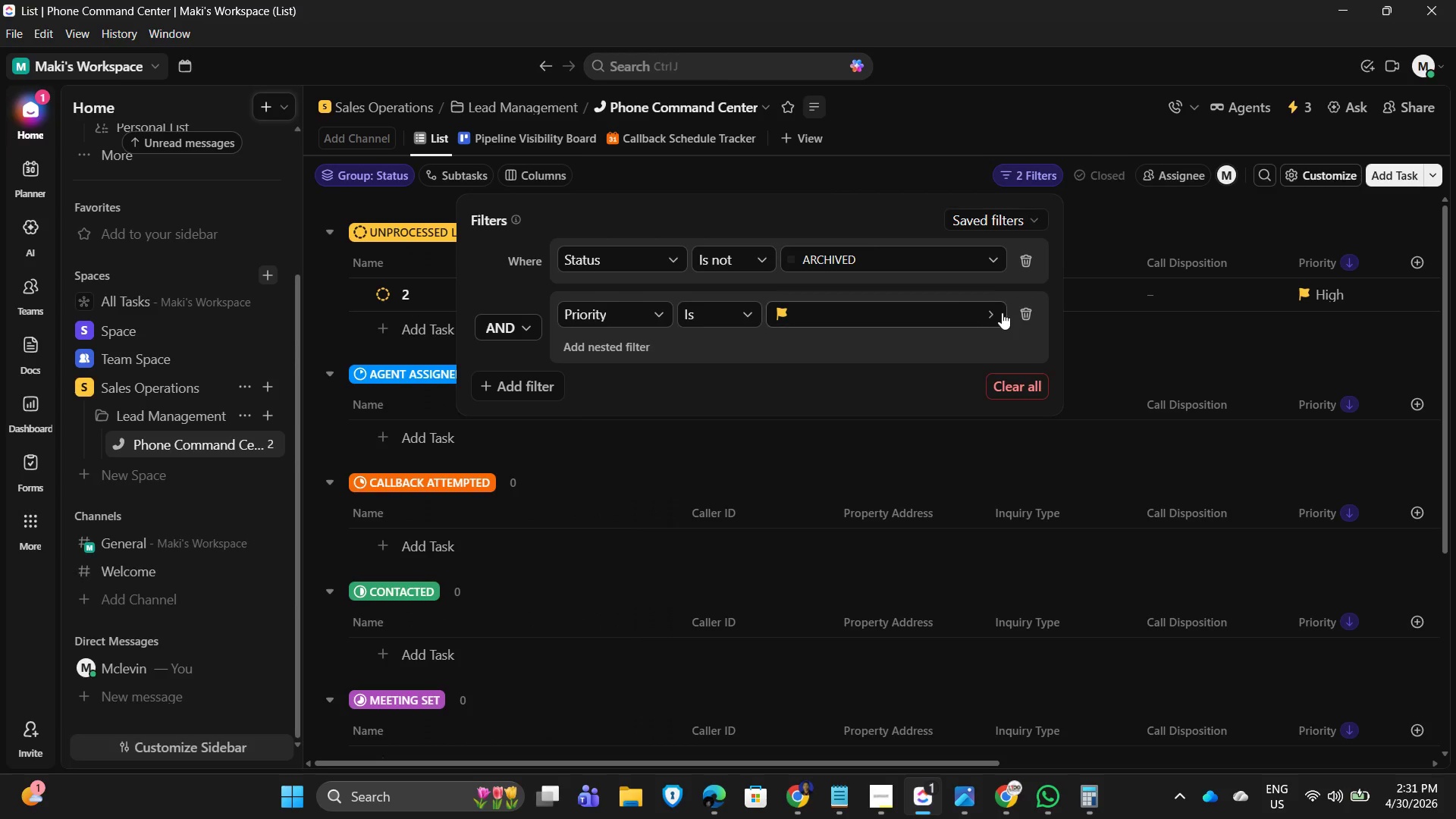 
wait(38.41)
 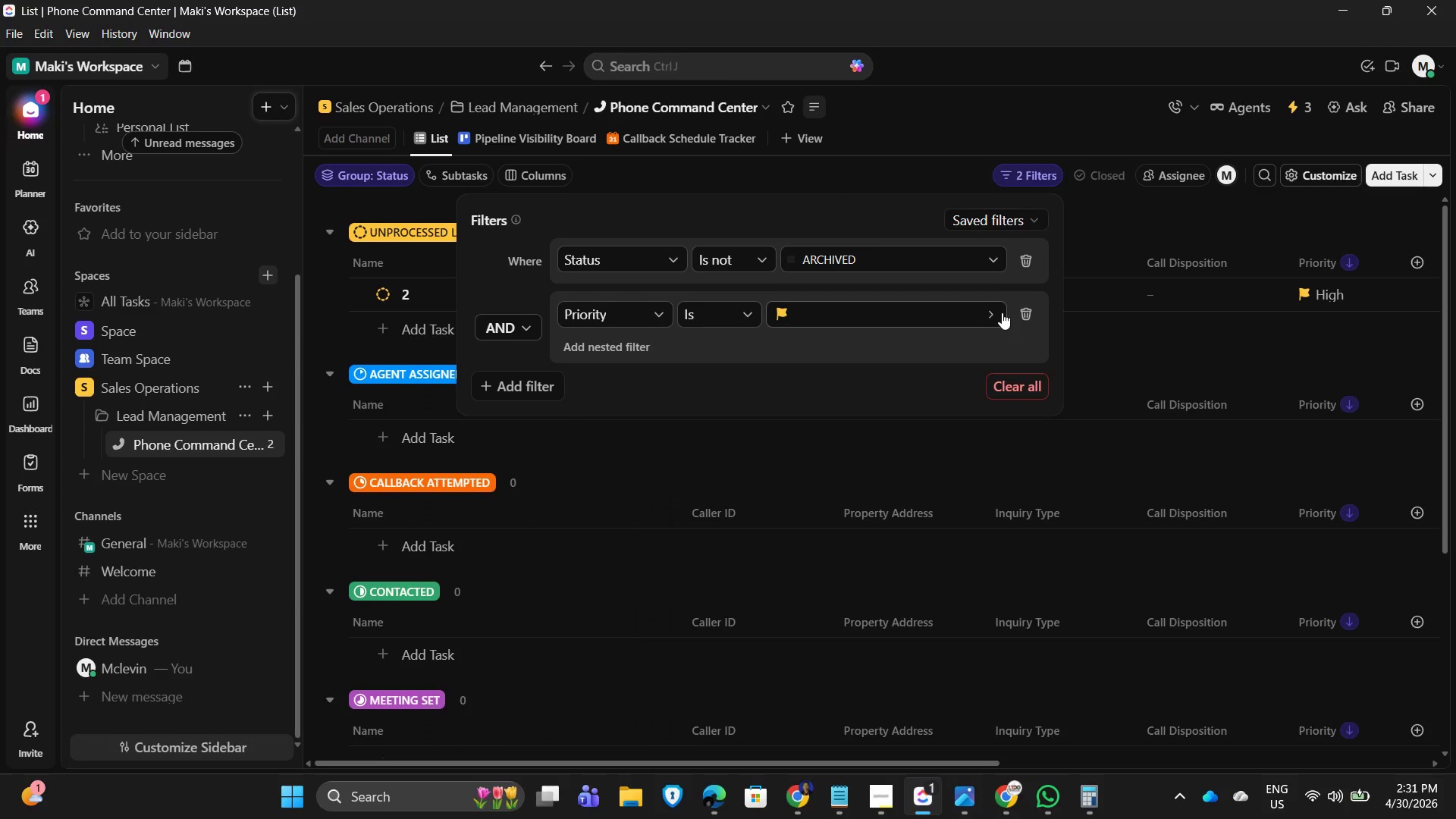 
left_click([939, 127])
 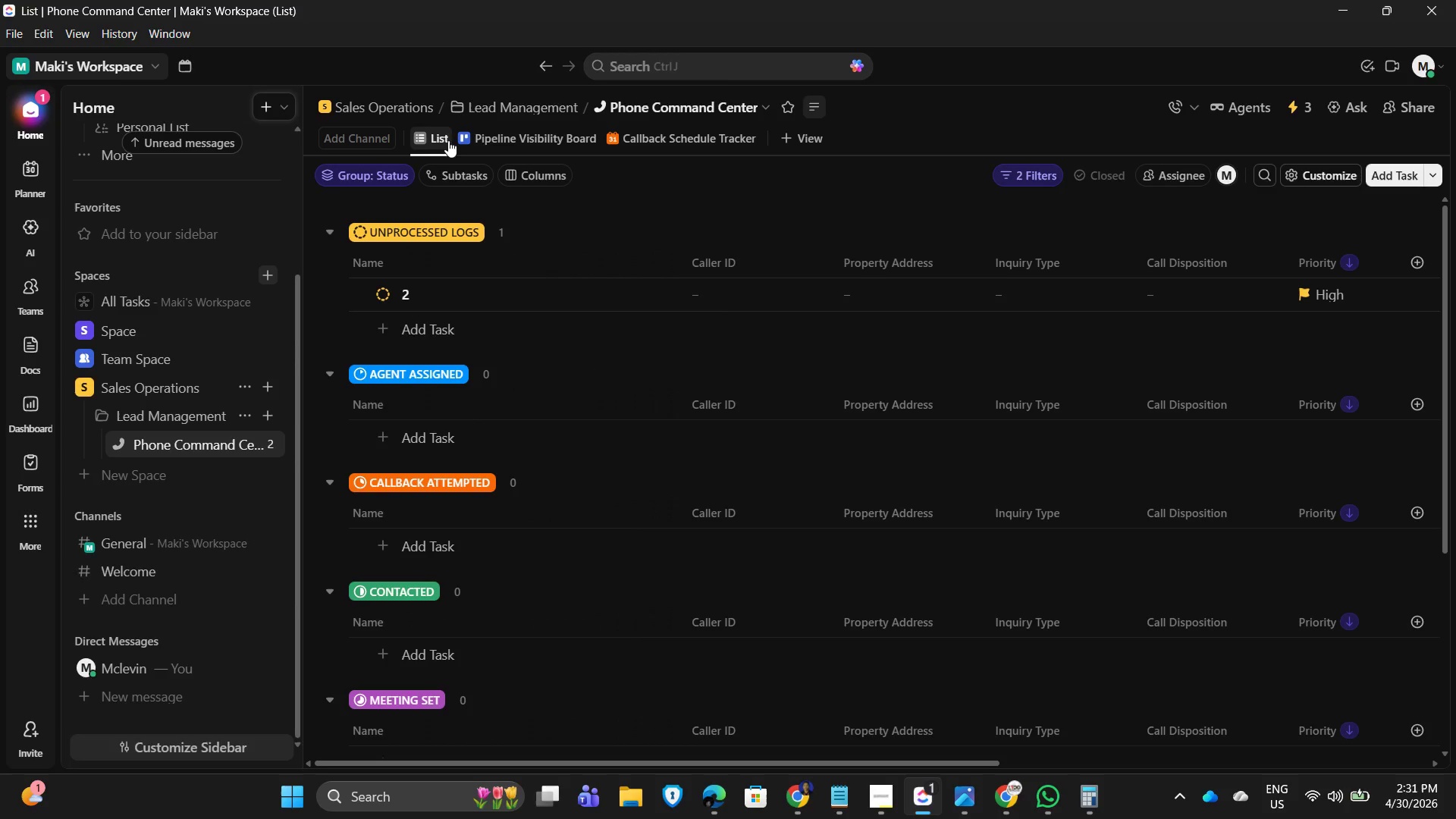 
left_click([435, 139])
 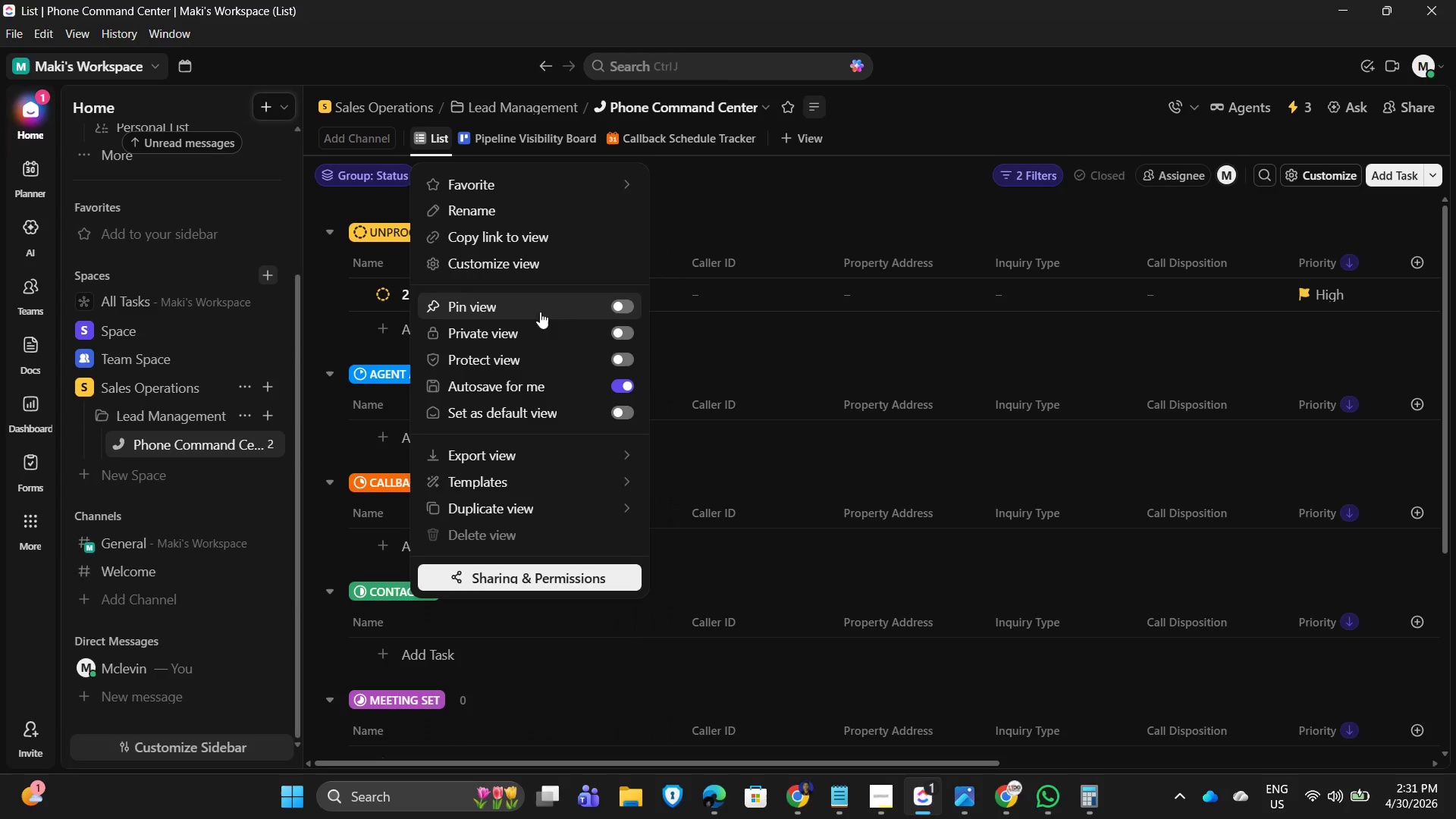 
double_click([800, 128])
 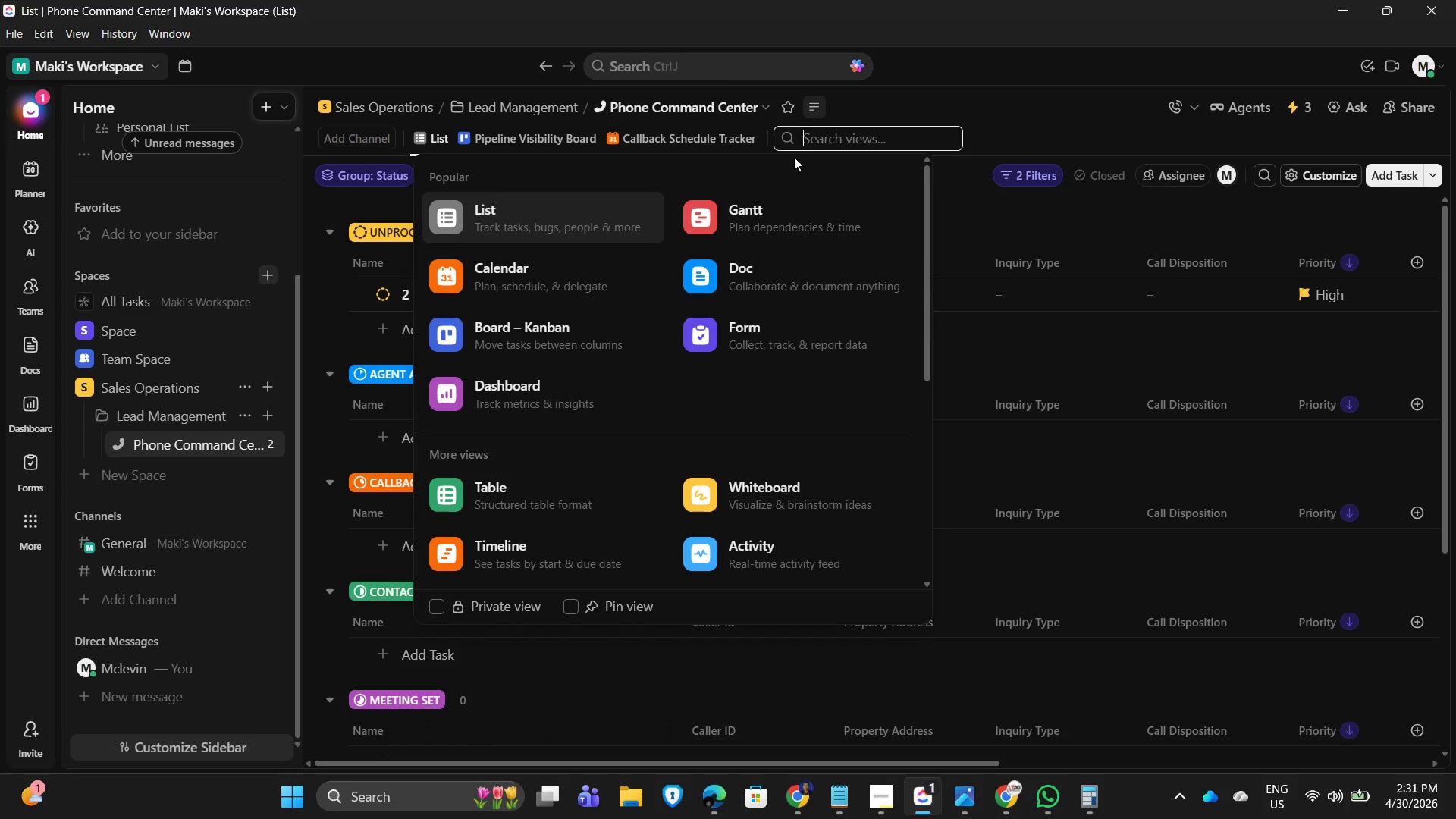 
left_click([831, 134])
 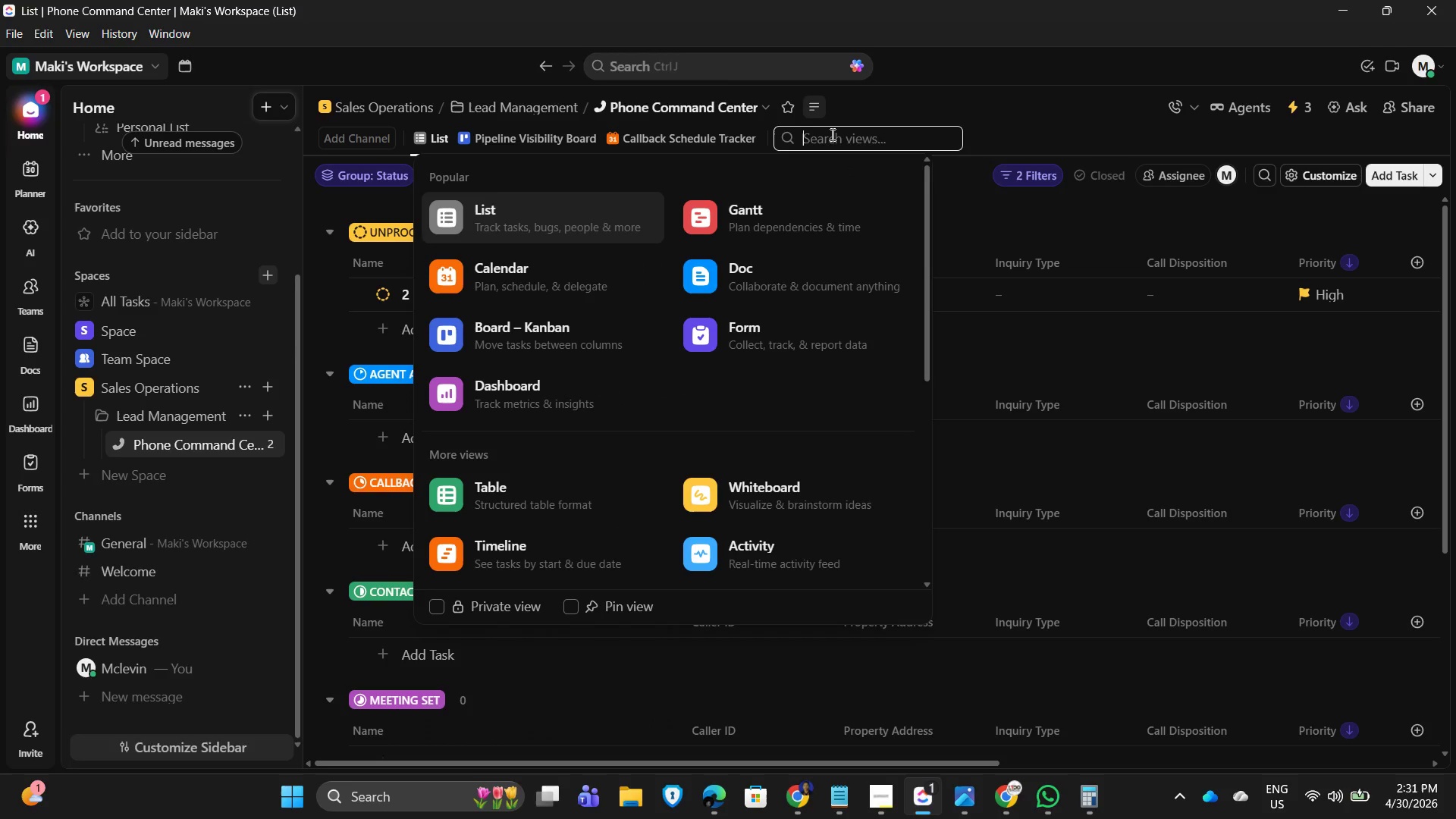 
type(list)
 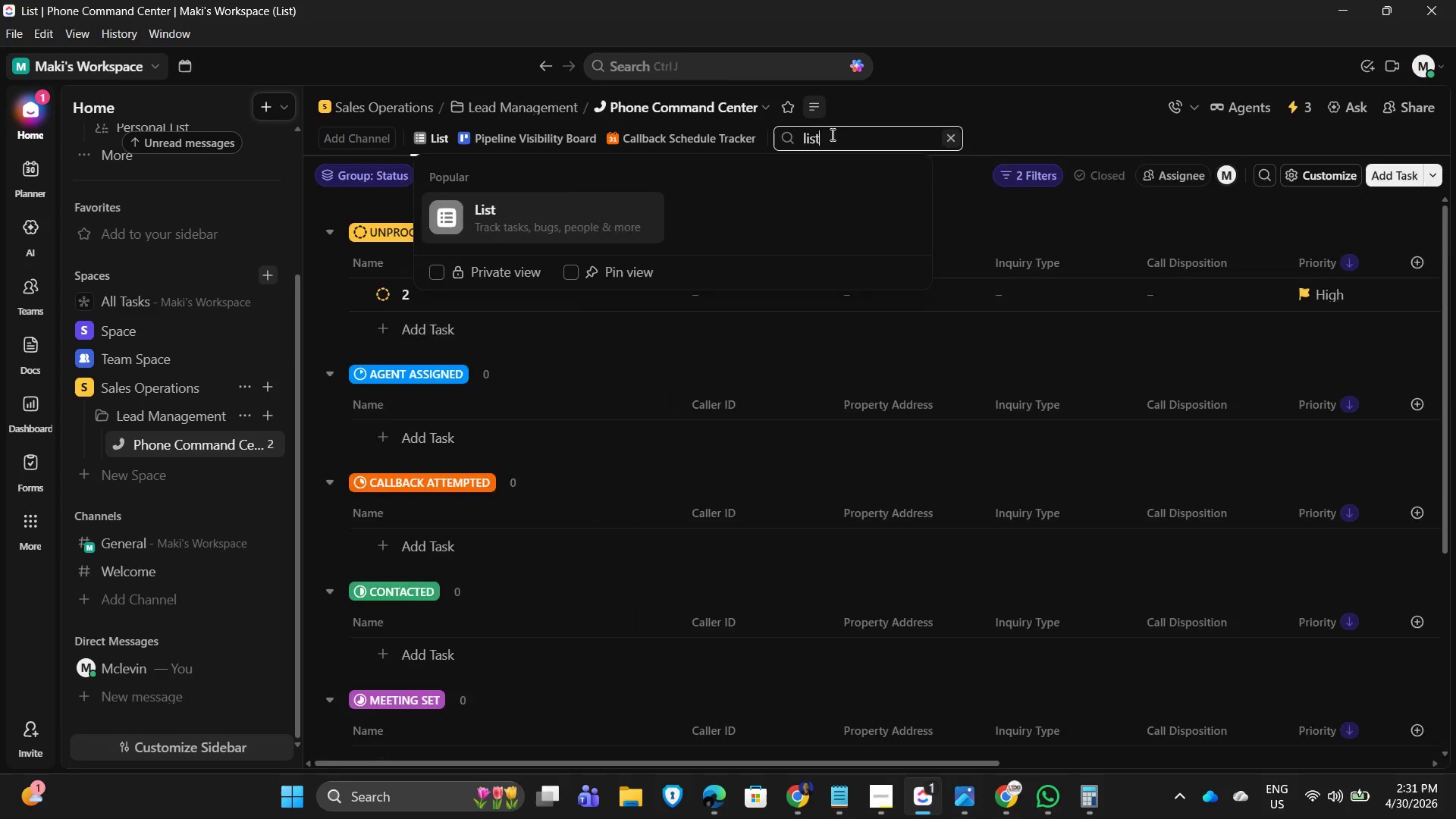 
key(Enter)
 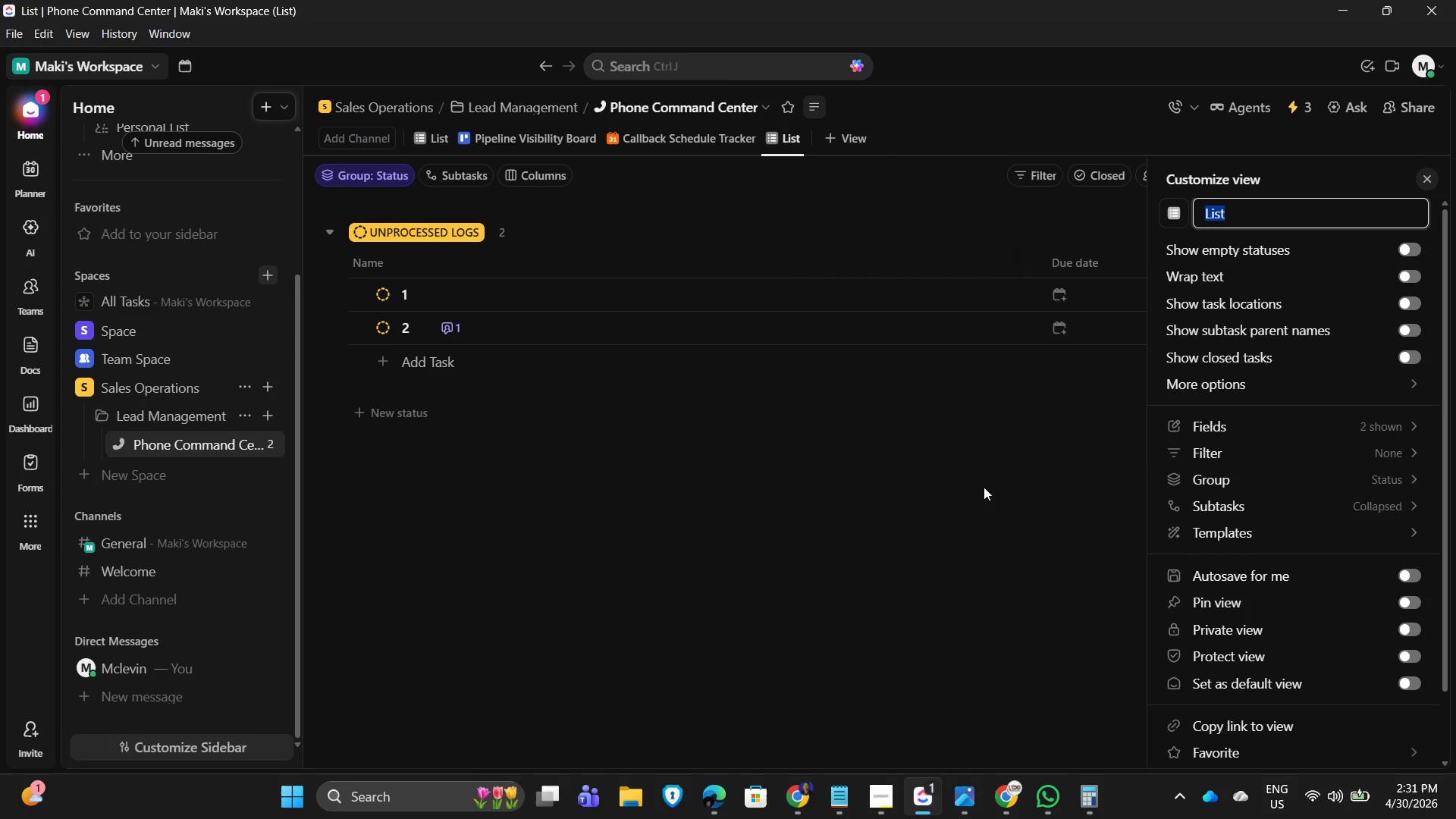 
left_click([905, 221])
 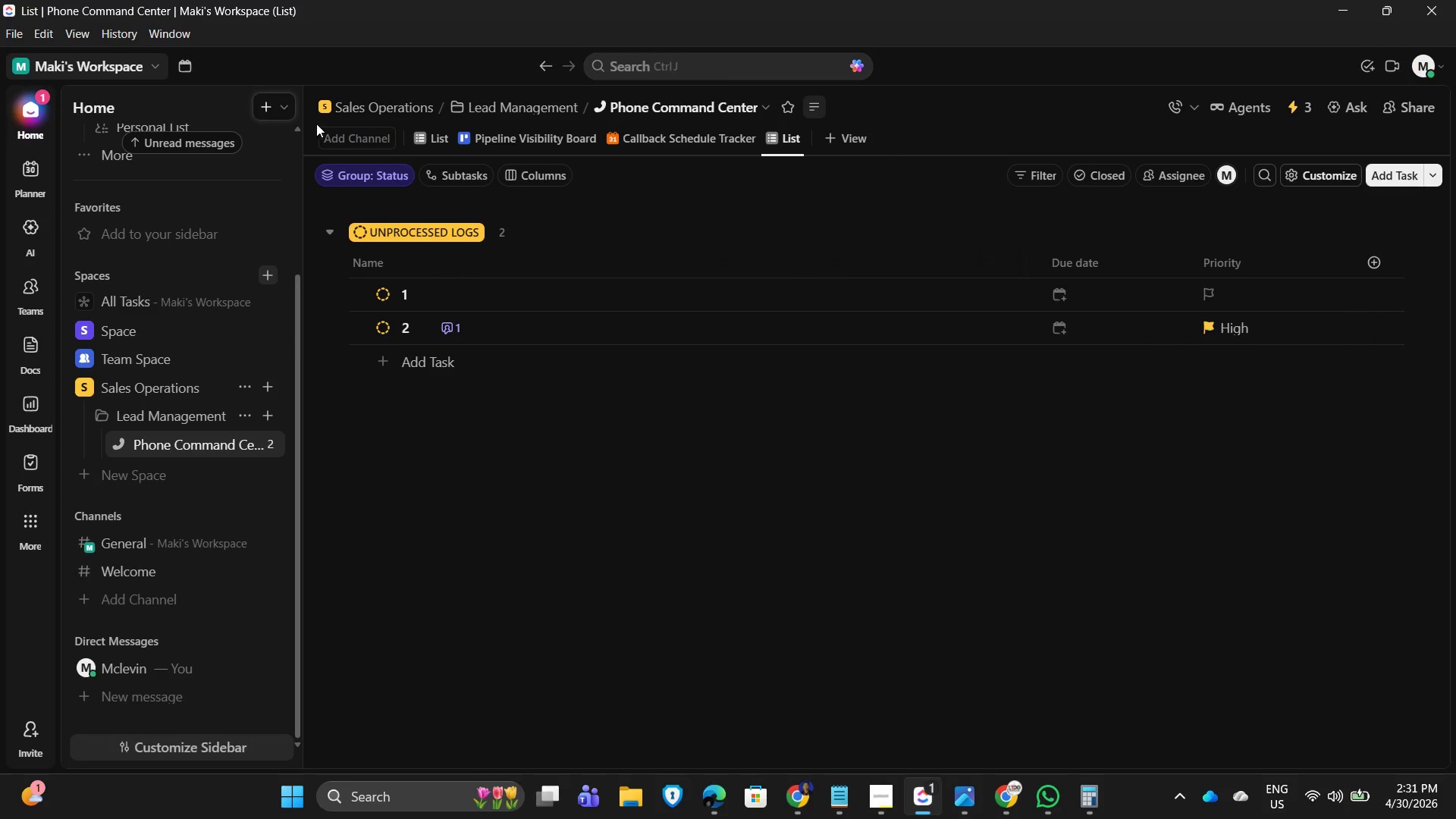 
left_click([423, 138])
 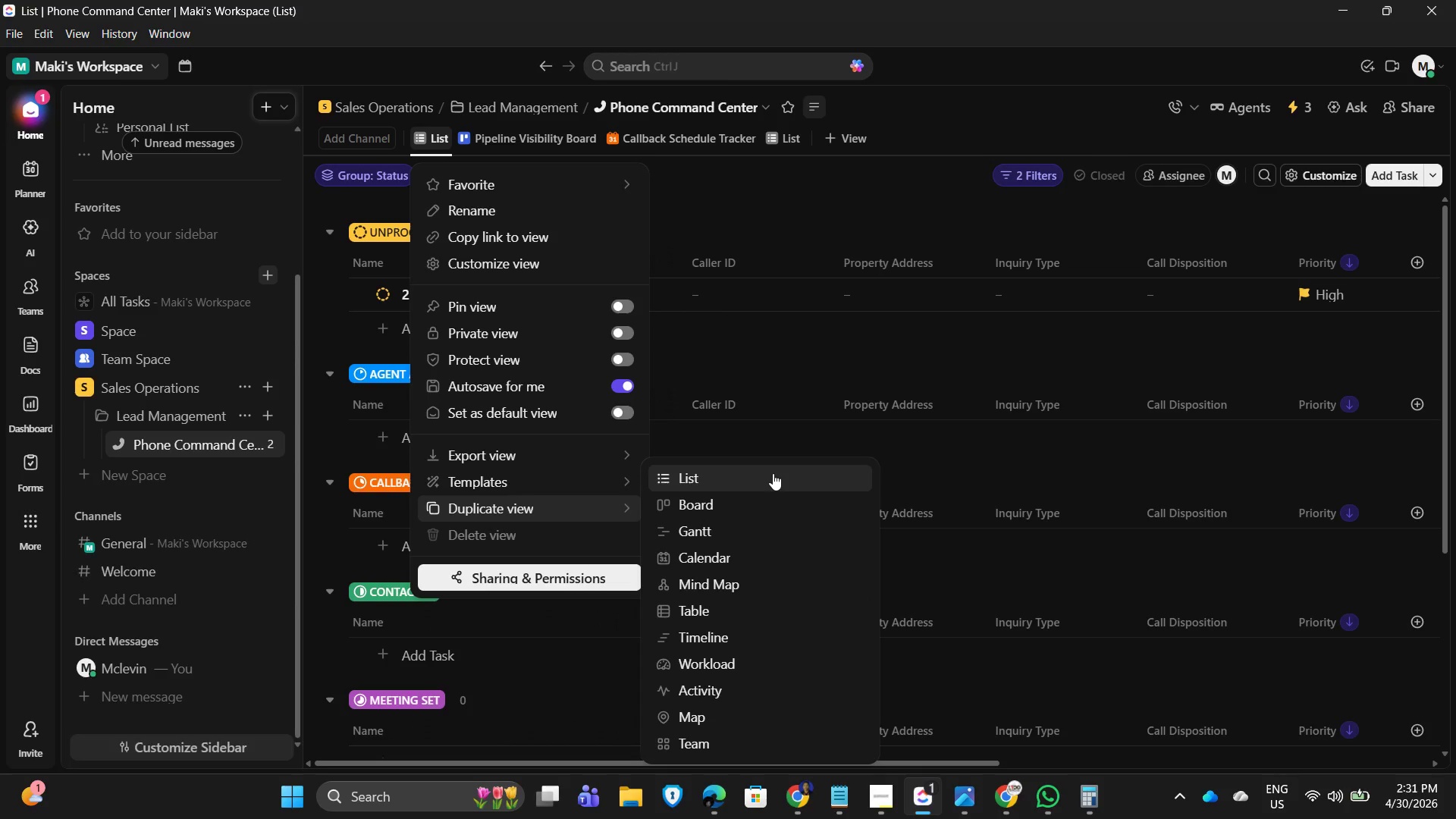 
wait(6.62)
 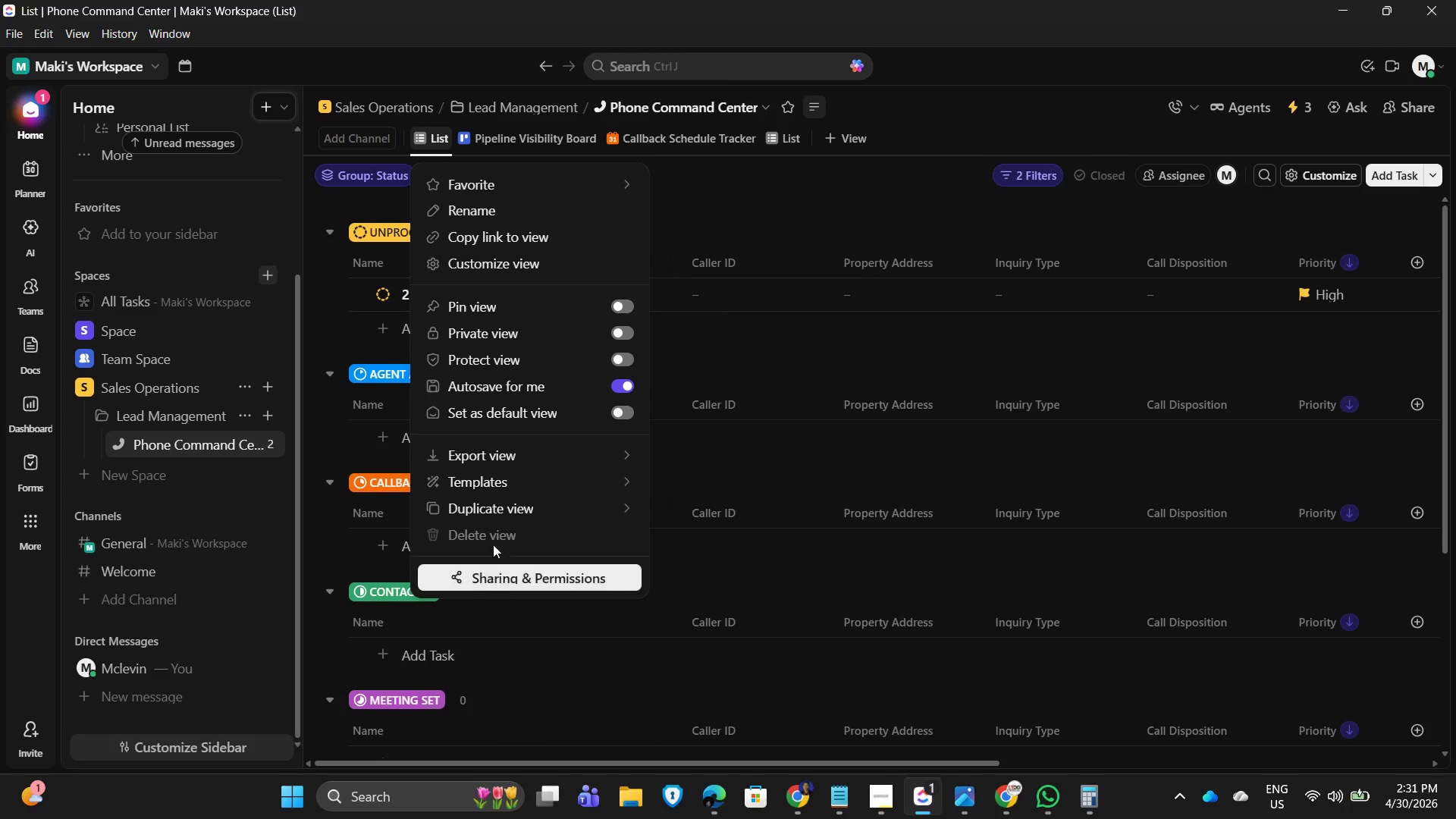 
left_click([773, 473])
 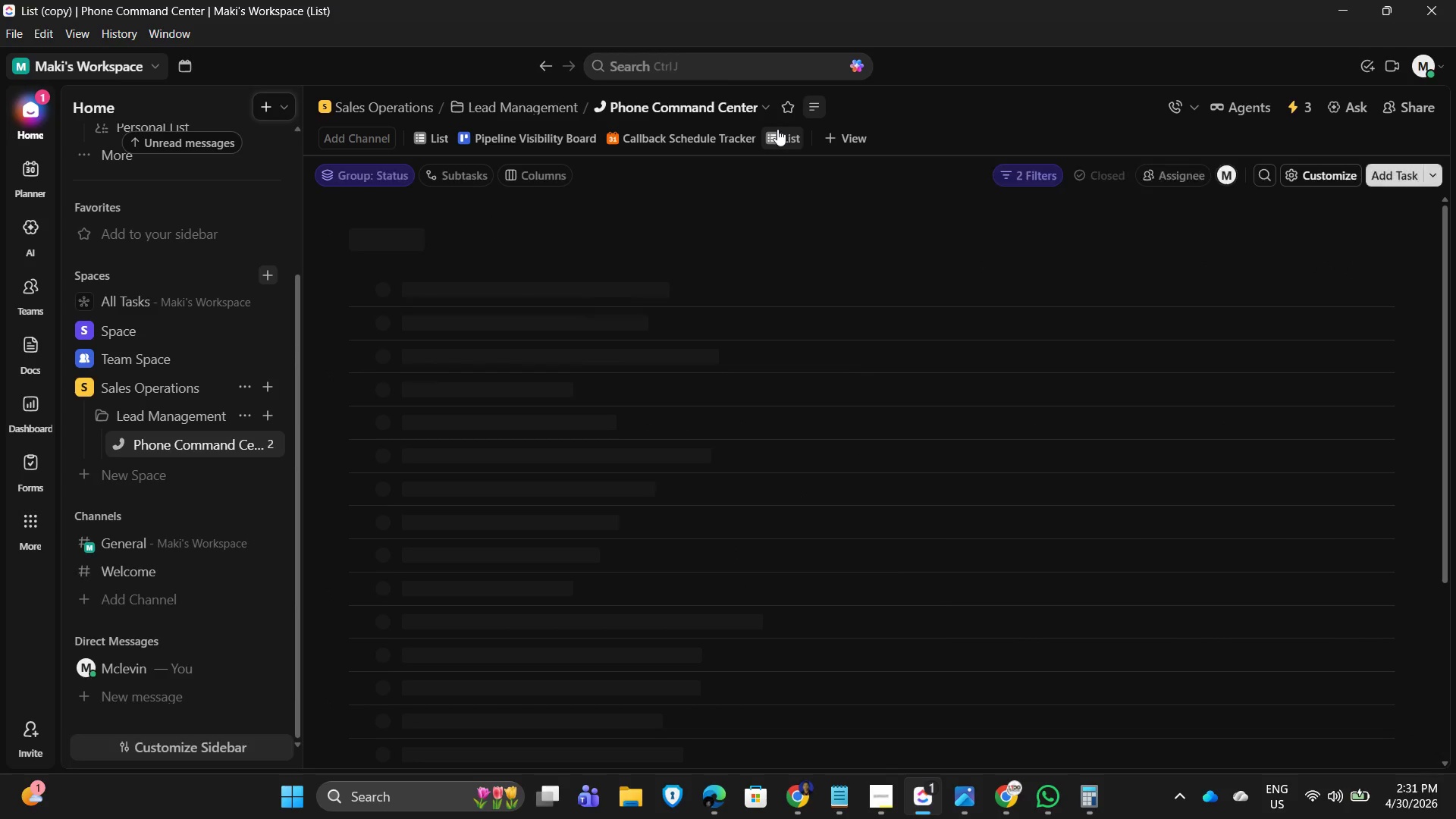 
right_click([777, 136])
 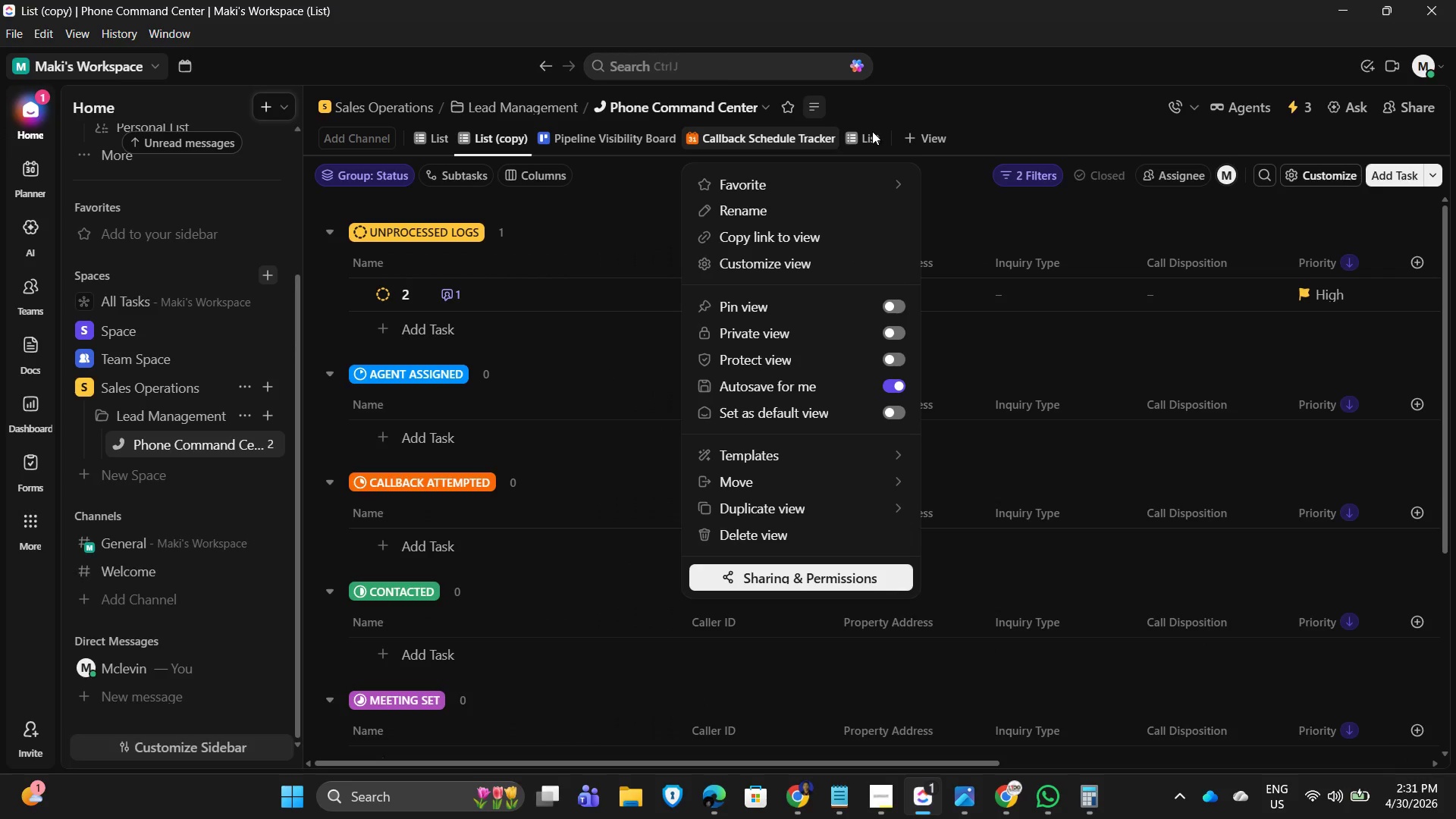 
left_click([867, 131])
 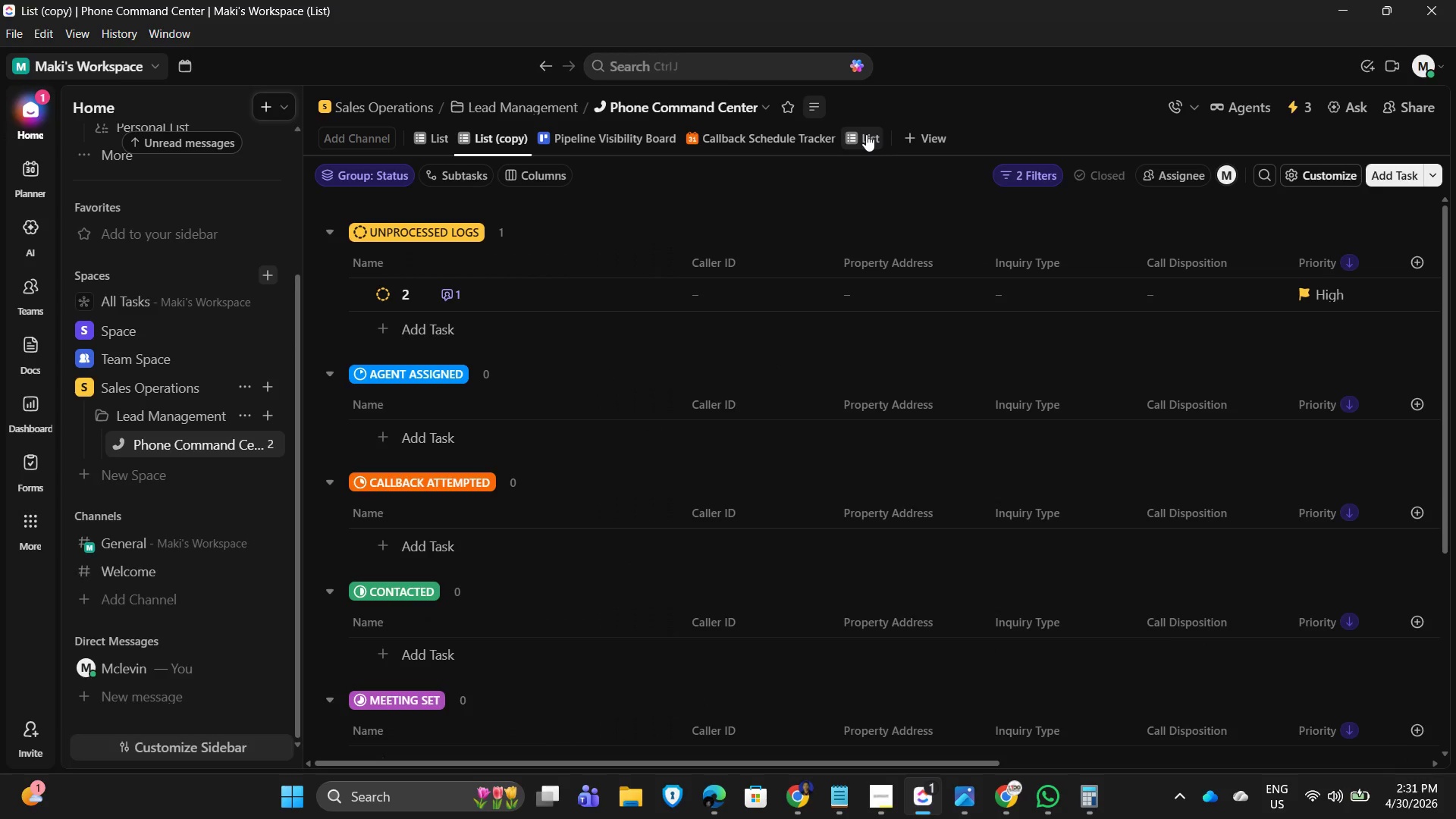 
left_click([866, 134])
 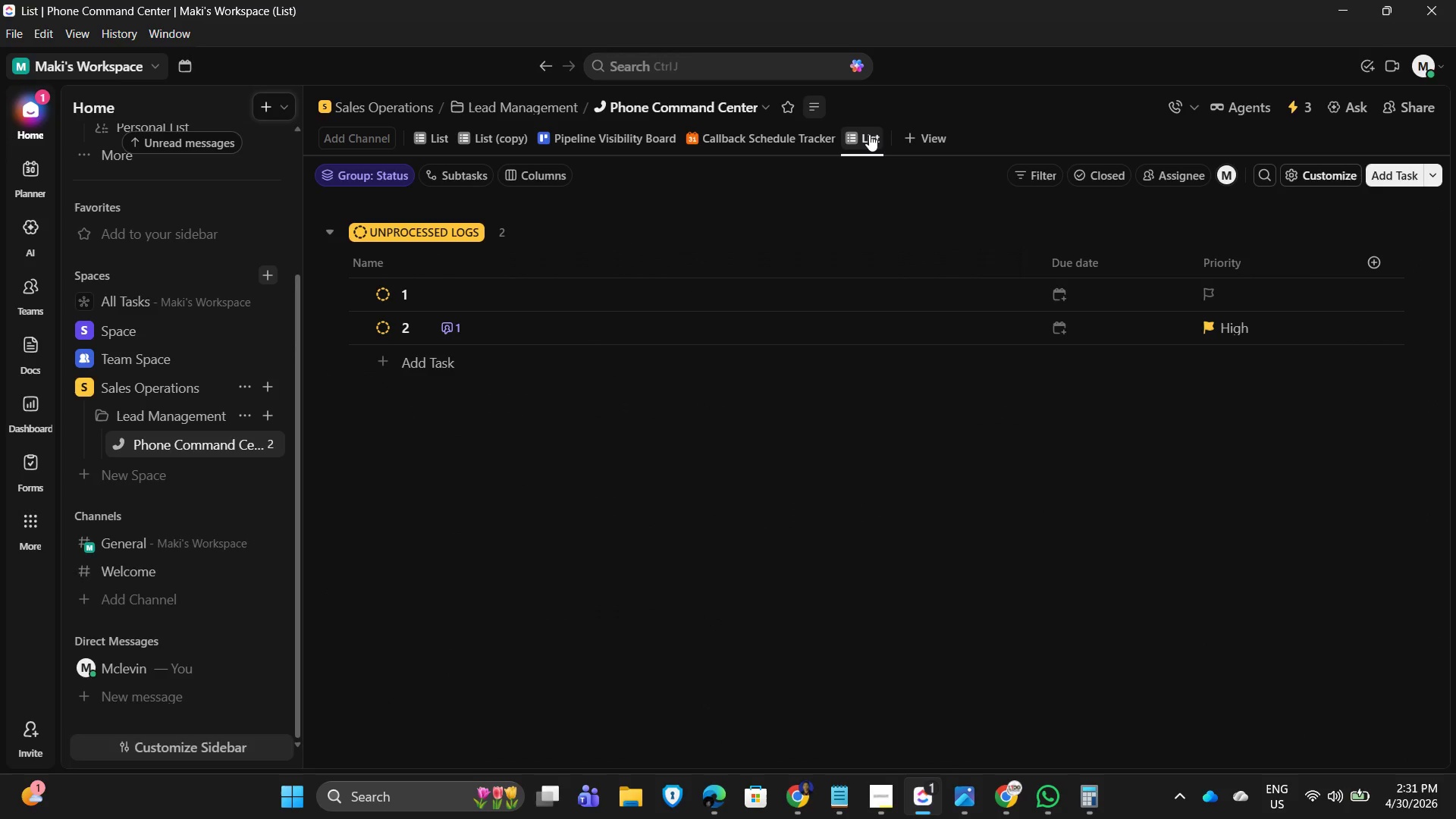 
right_click([869, 134])
 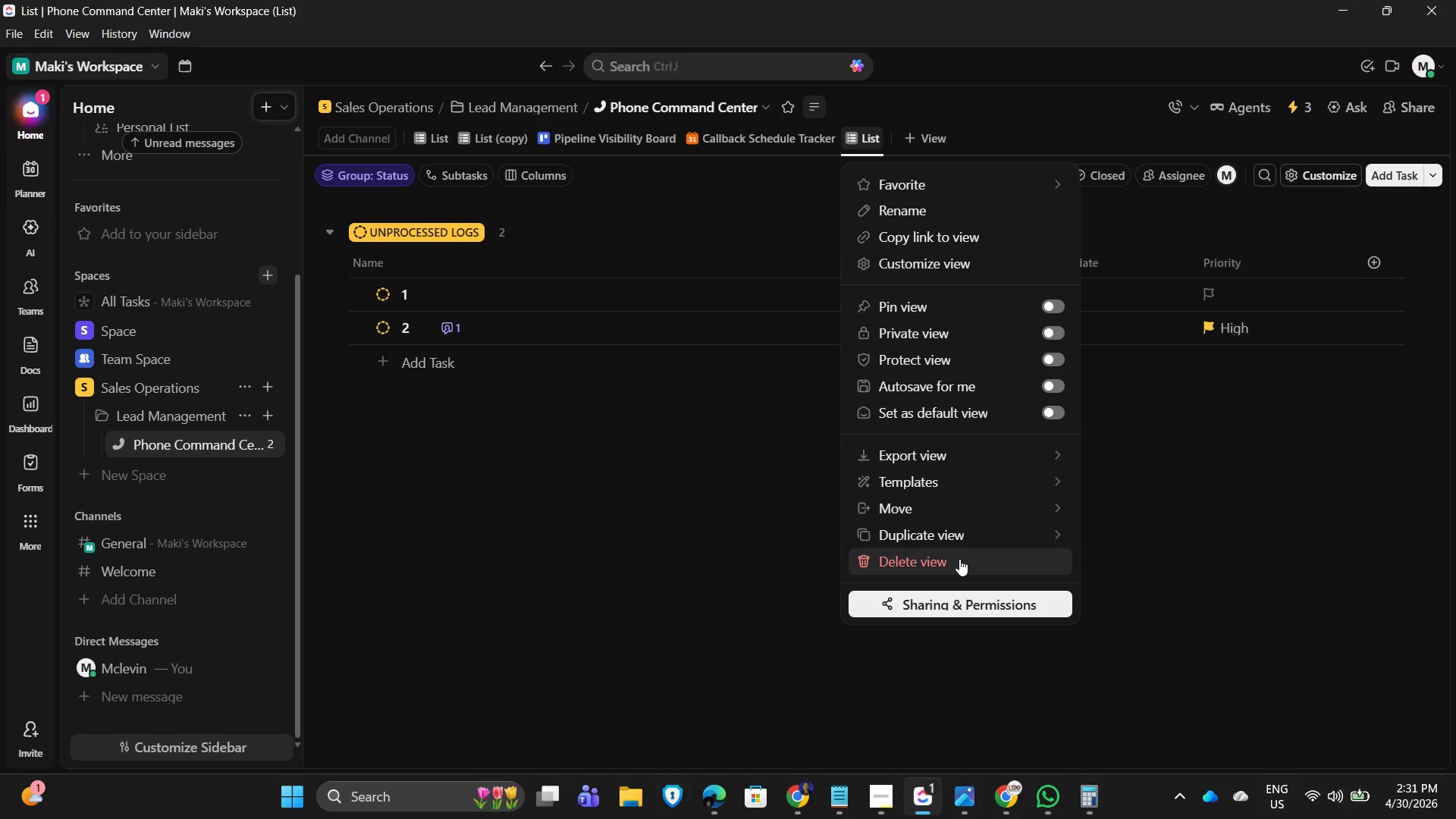 
left_click([959, 559])
 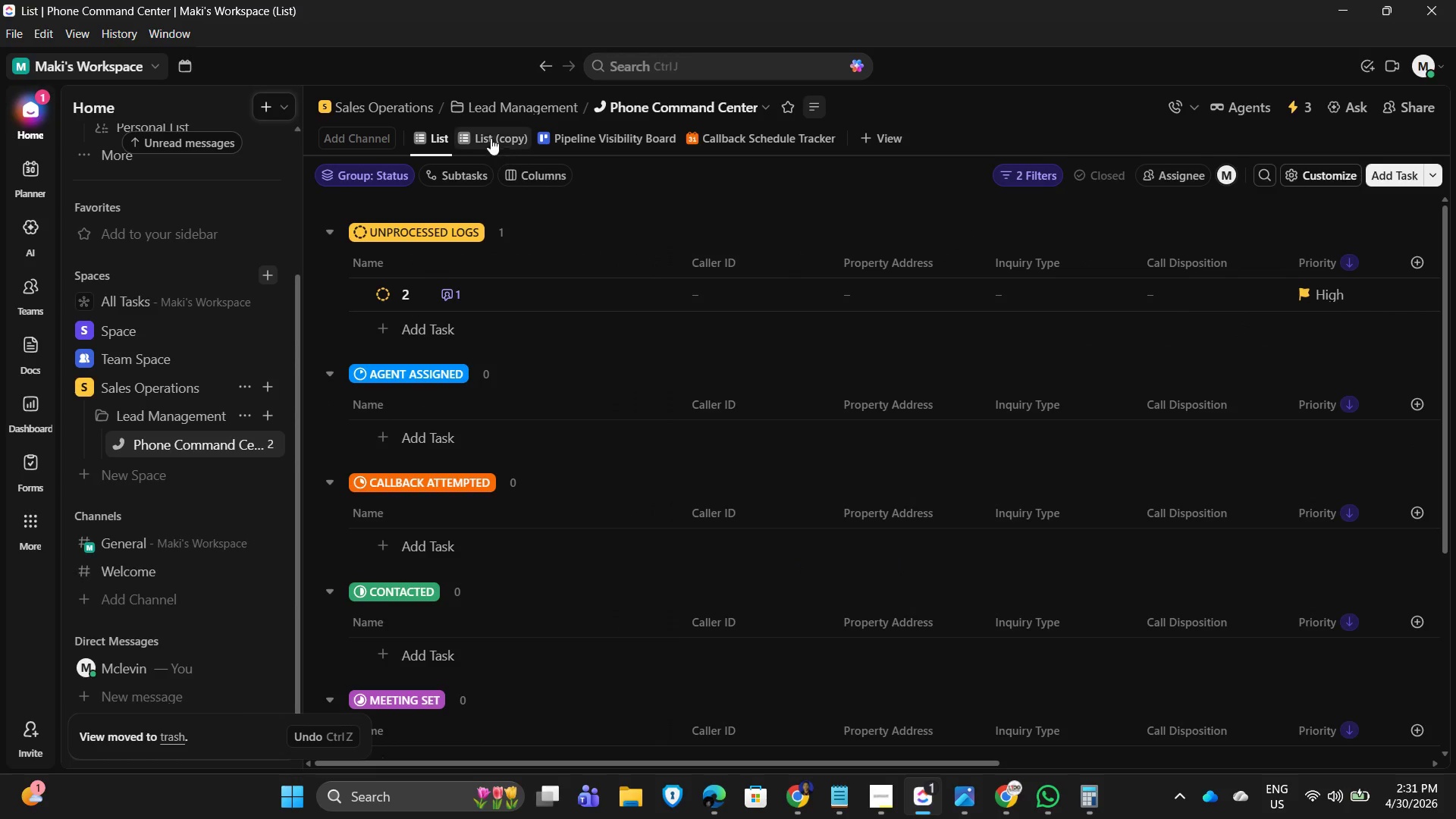 
left_click([485, 136])
 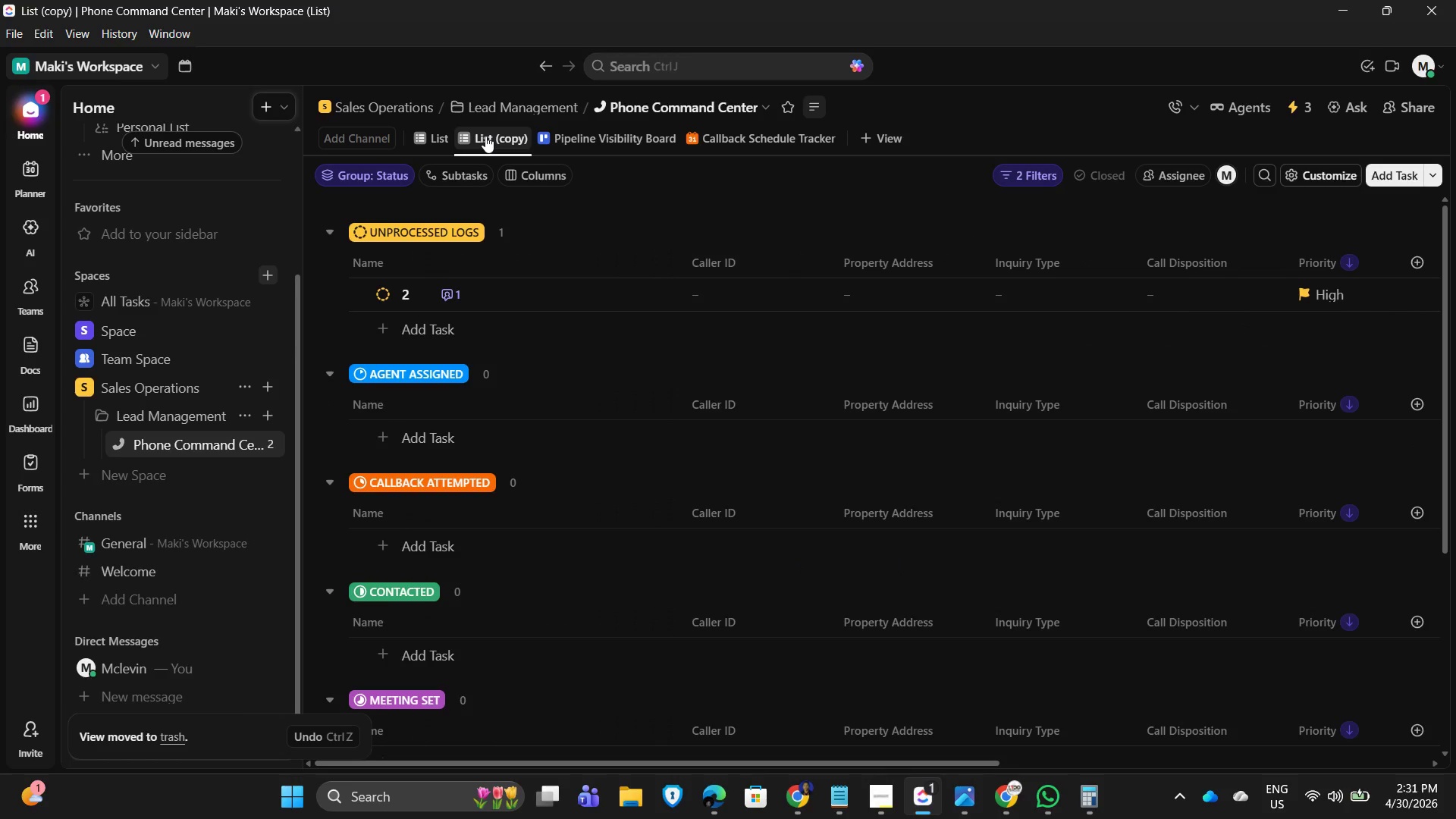 
right_click([485, 136])
 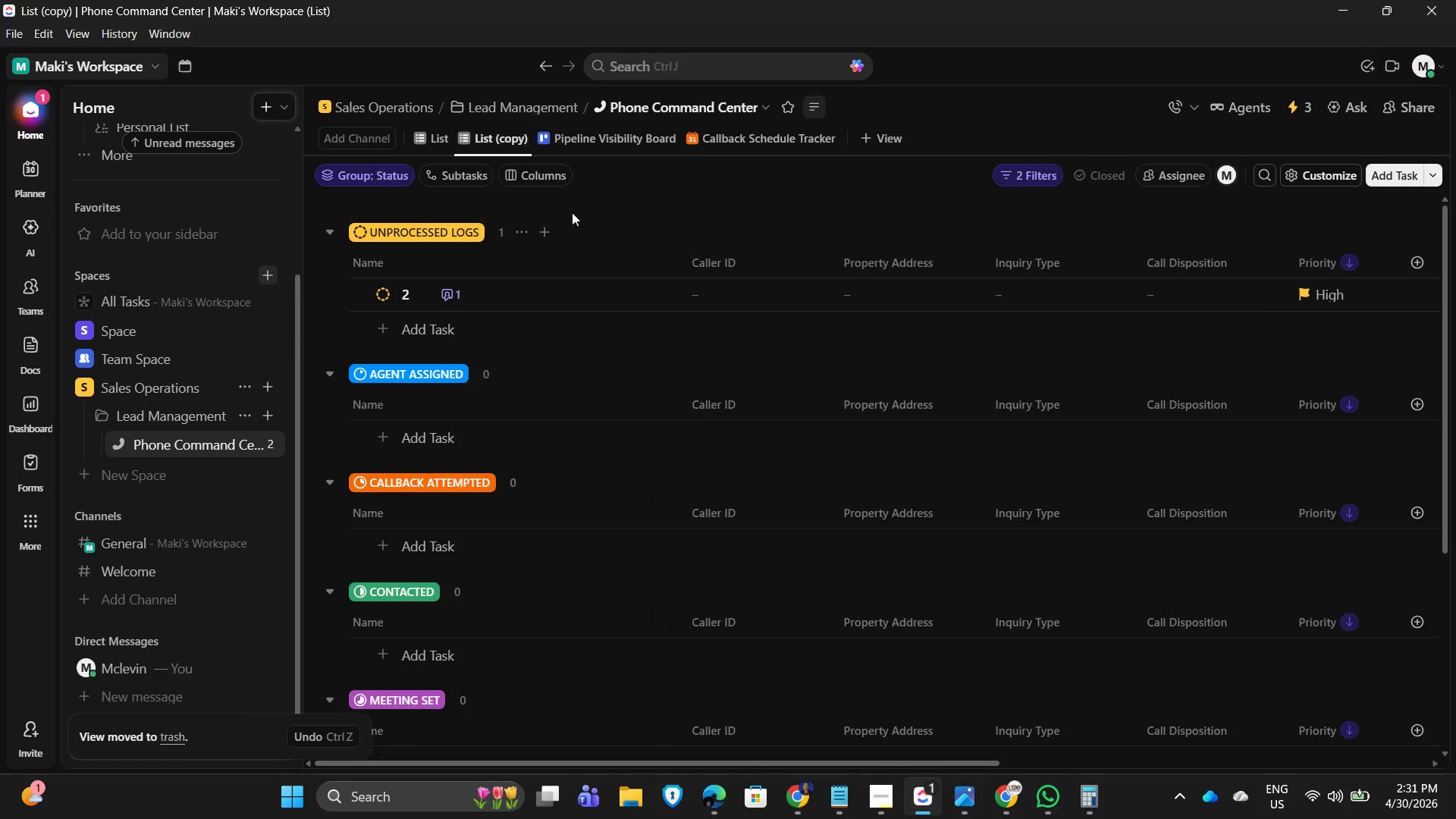 
wait(5.09)
 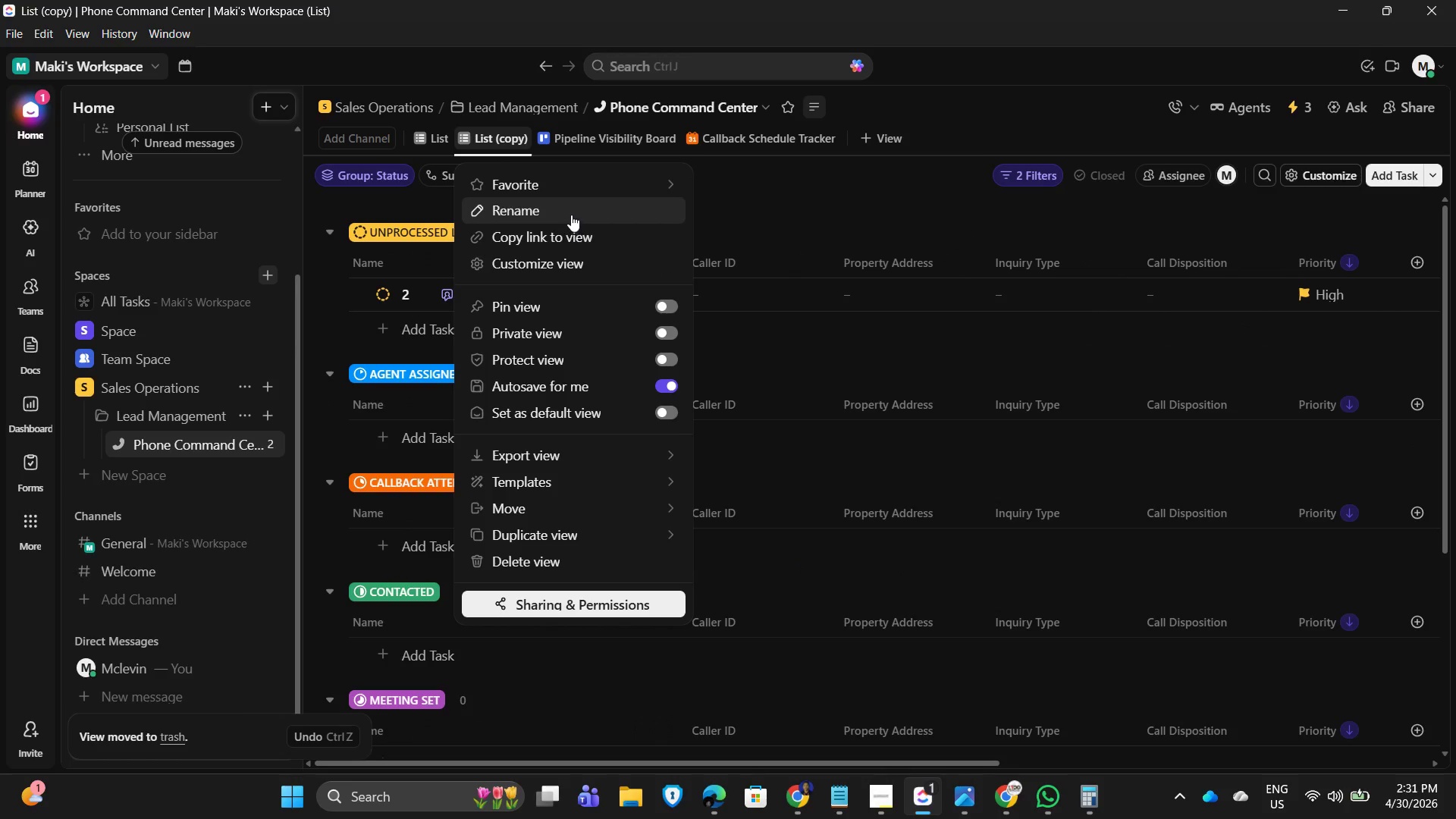 
key(Backspace)
key(Backspace)
key(Backspace)
key(Backspace)
key(Backspace)
key(Backspace)
key(Backspace)
key(Backspace)
key(Backspace)
key(Backspace)
key(Backspace)
key(Backspace)
type(Executive Dashboard)
 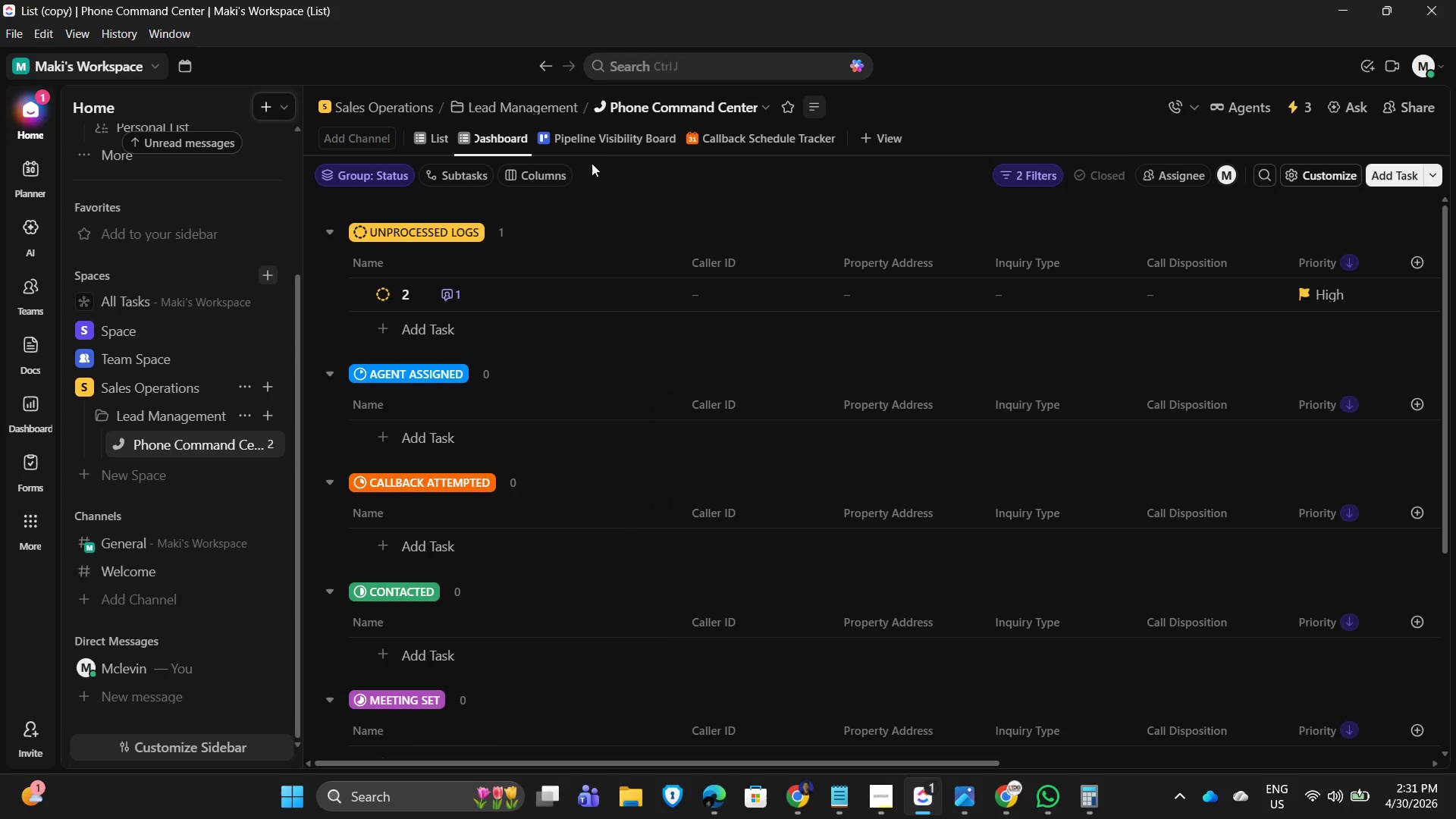 
key(Enter)
 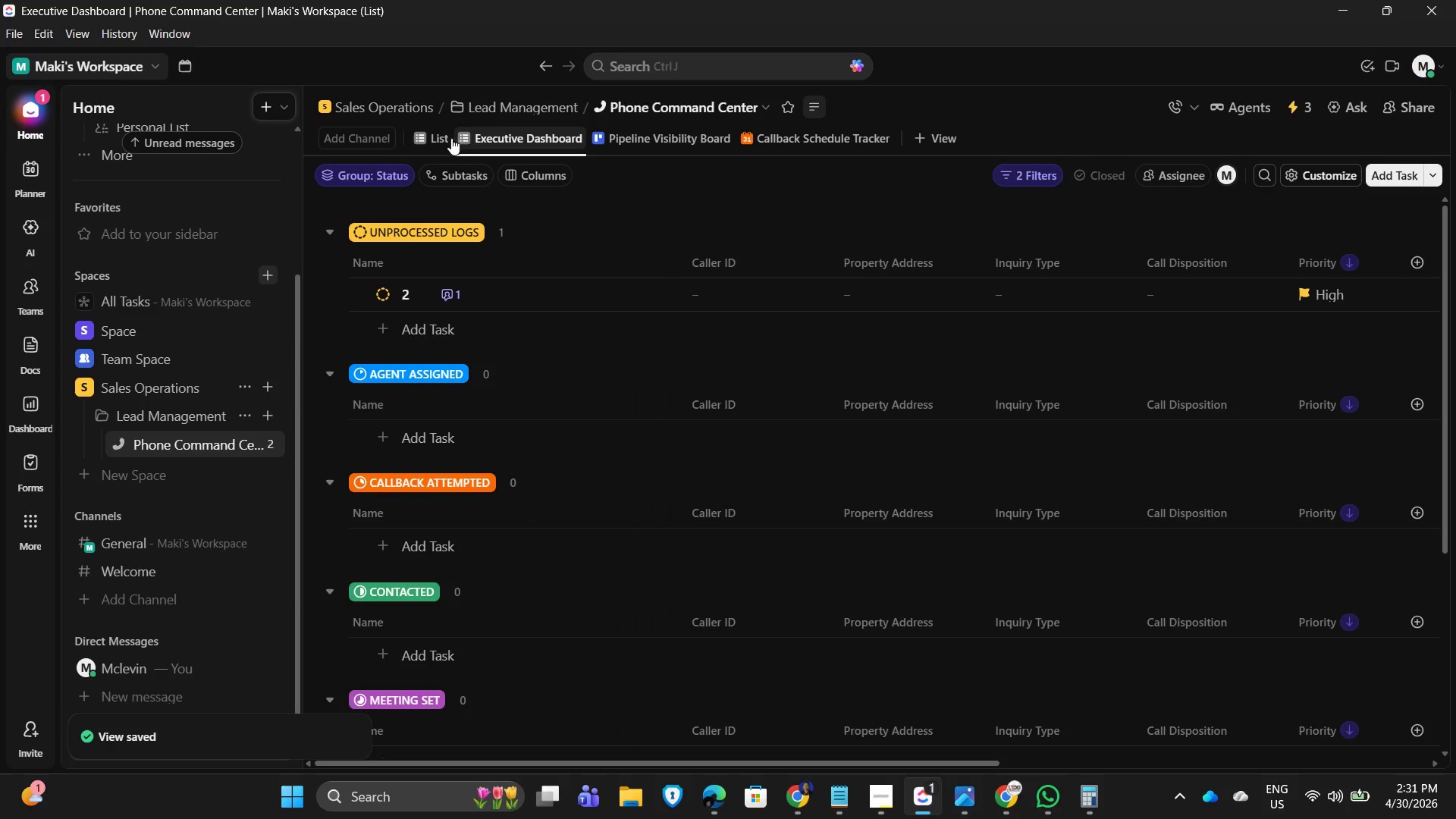 
left_click([426, 134])
 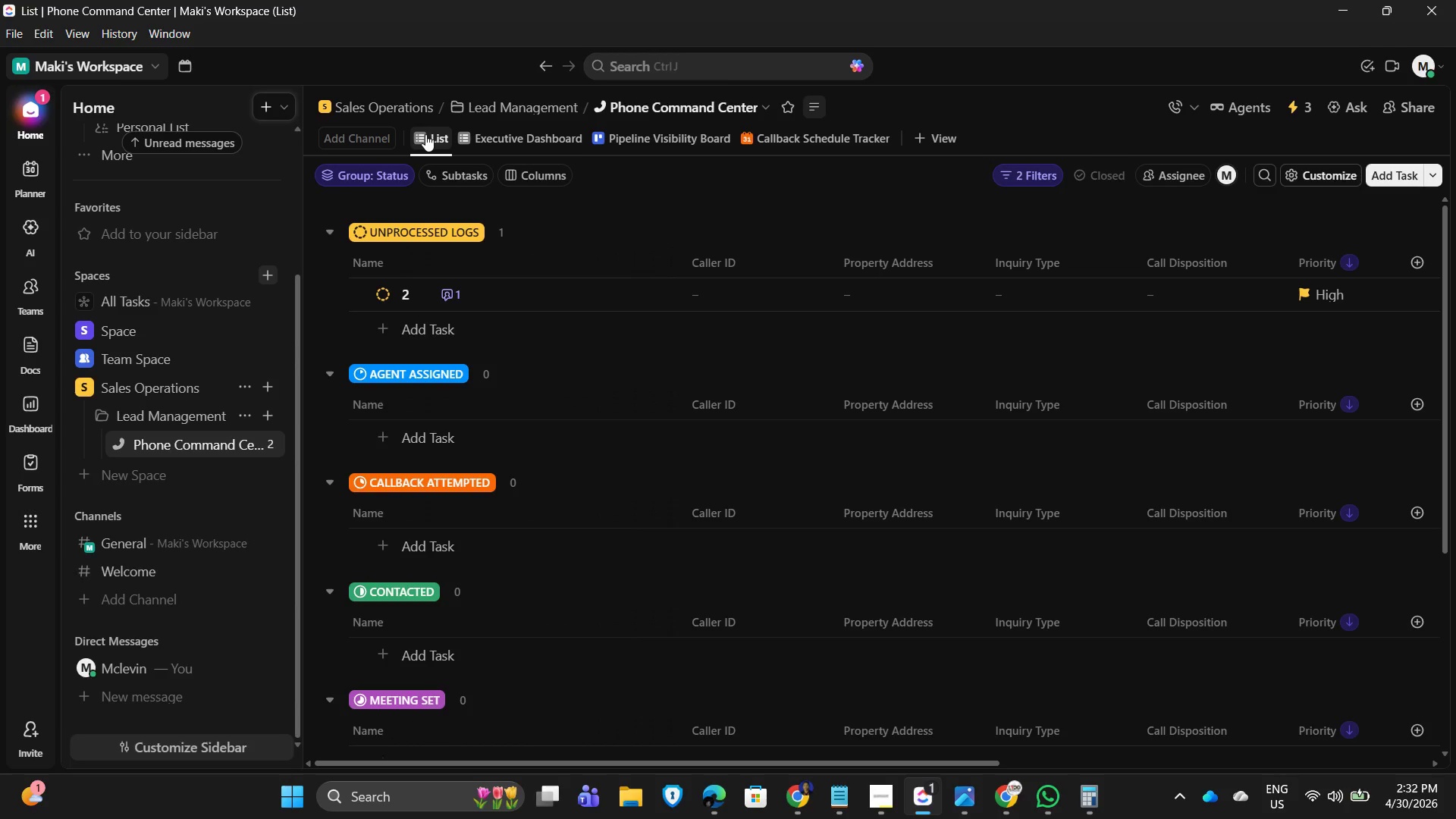 
left_click([1000, 173])
 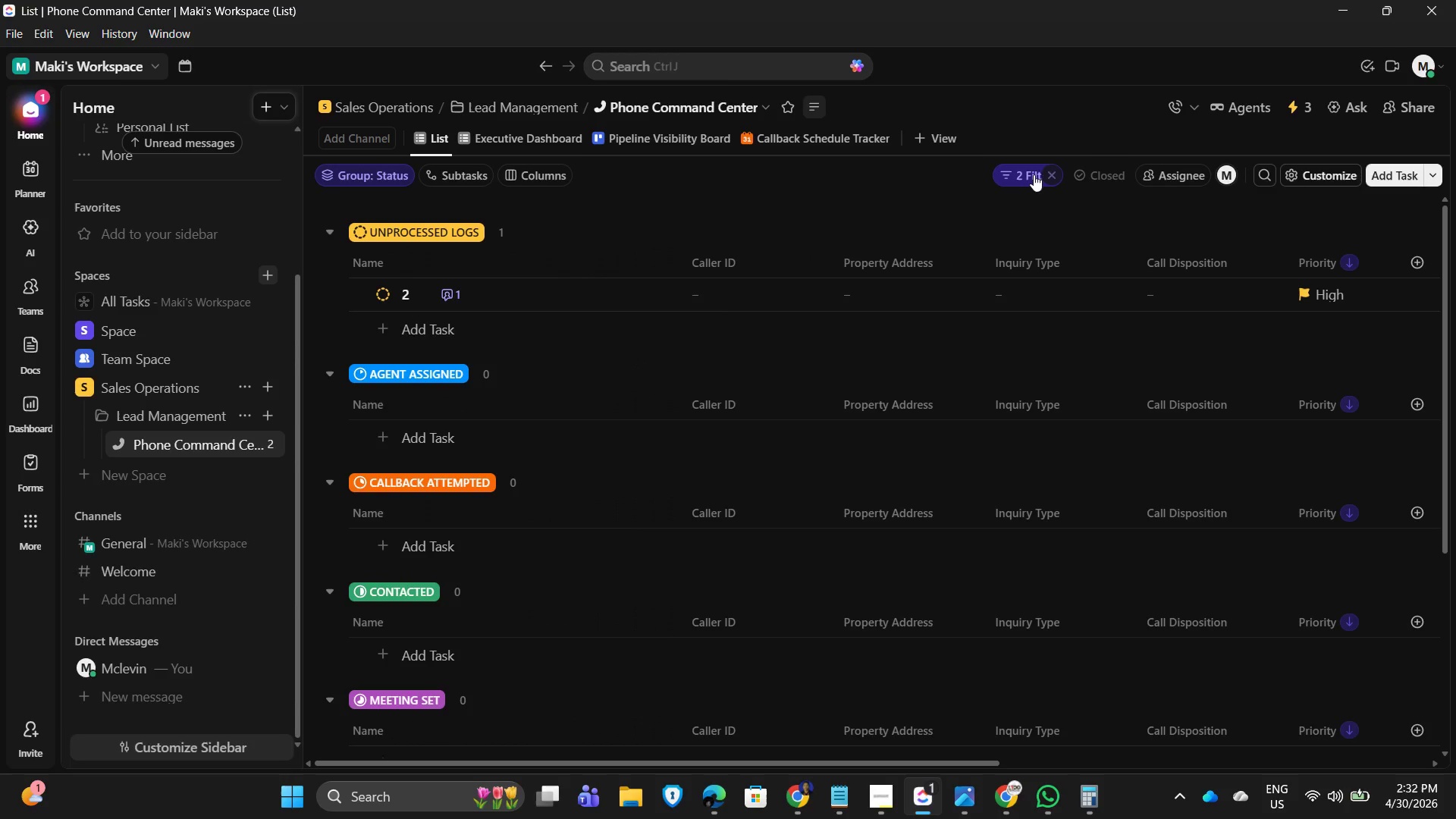 
left_click([1046, 171])
 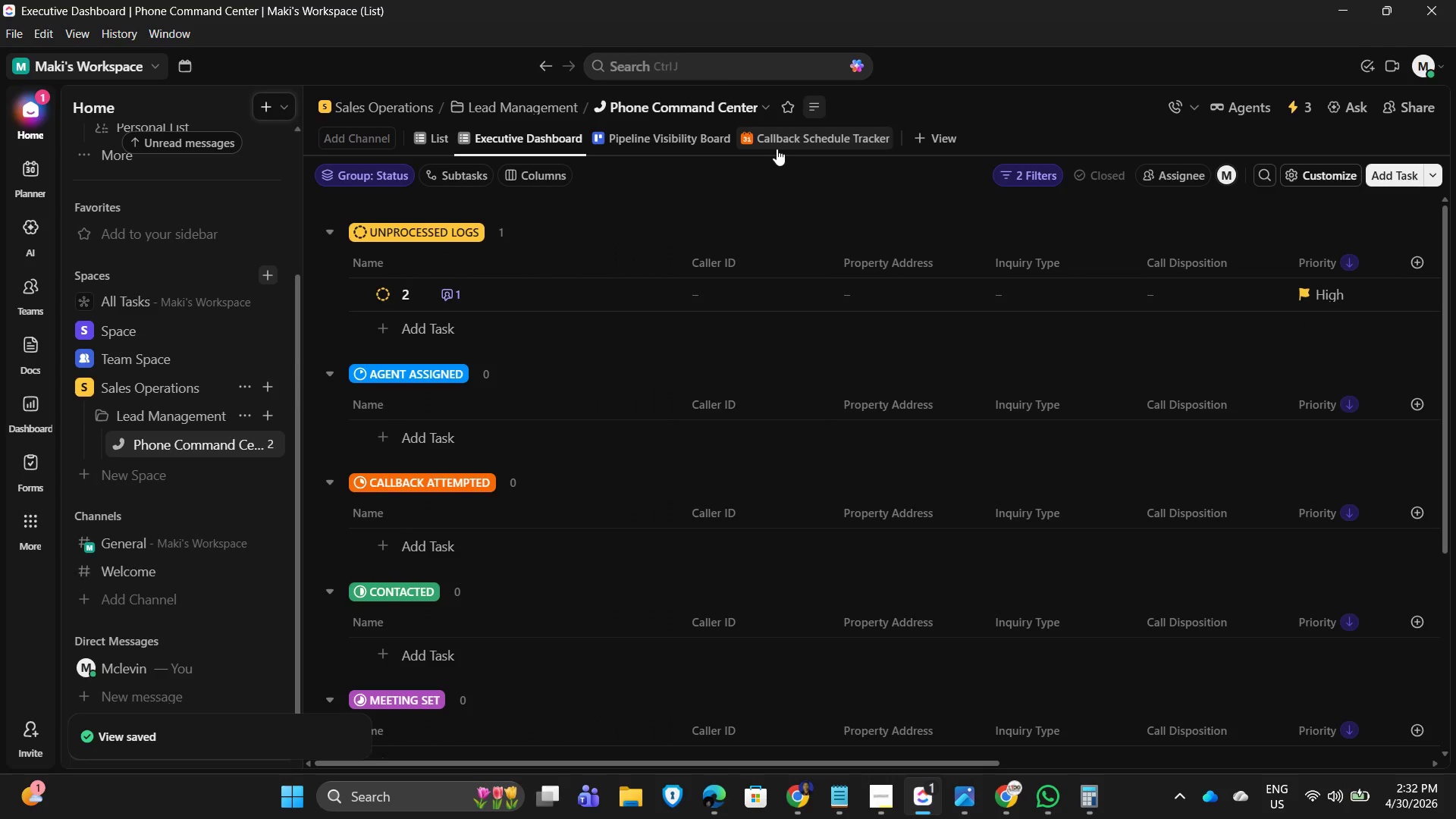 
scroll: coordinate [724, 413], scroll_direction: down, amount: 1.0
 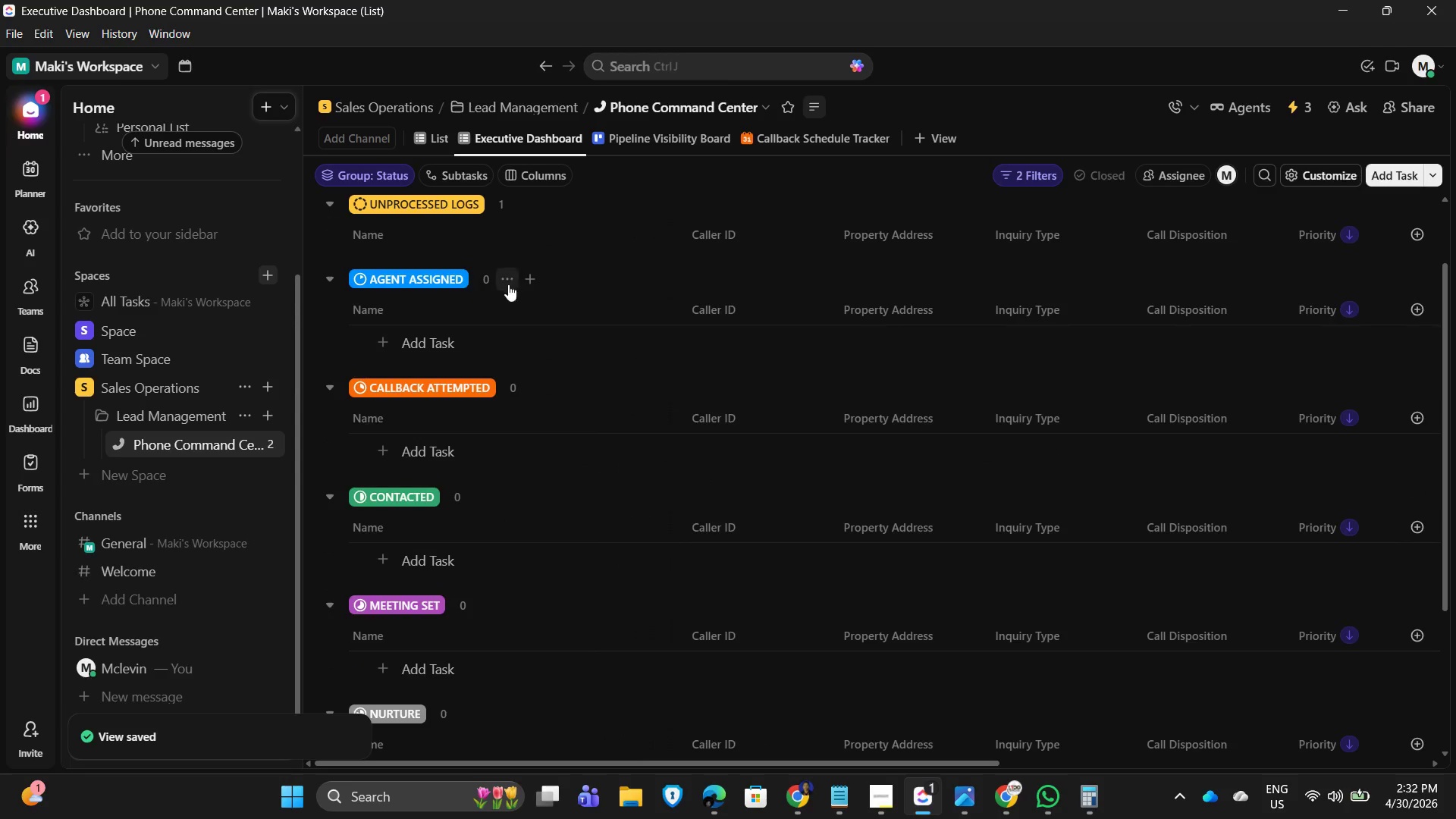 
scroll: coordinate [567, 379], scroll_direction: up, amount: 2.0
 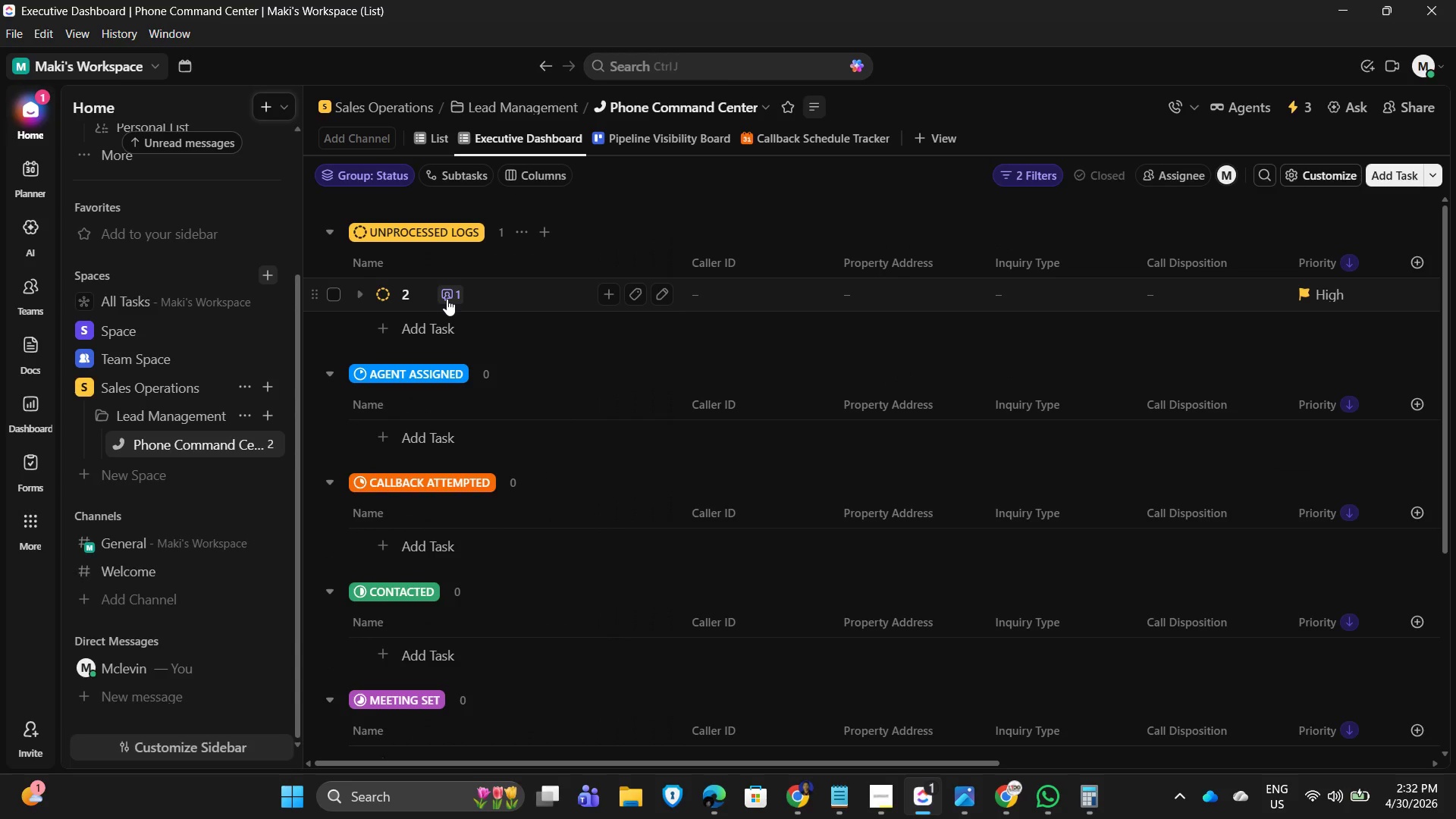 
left_click([447, 299])
 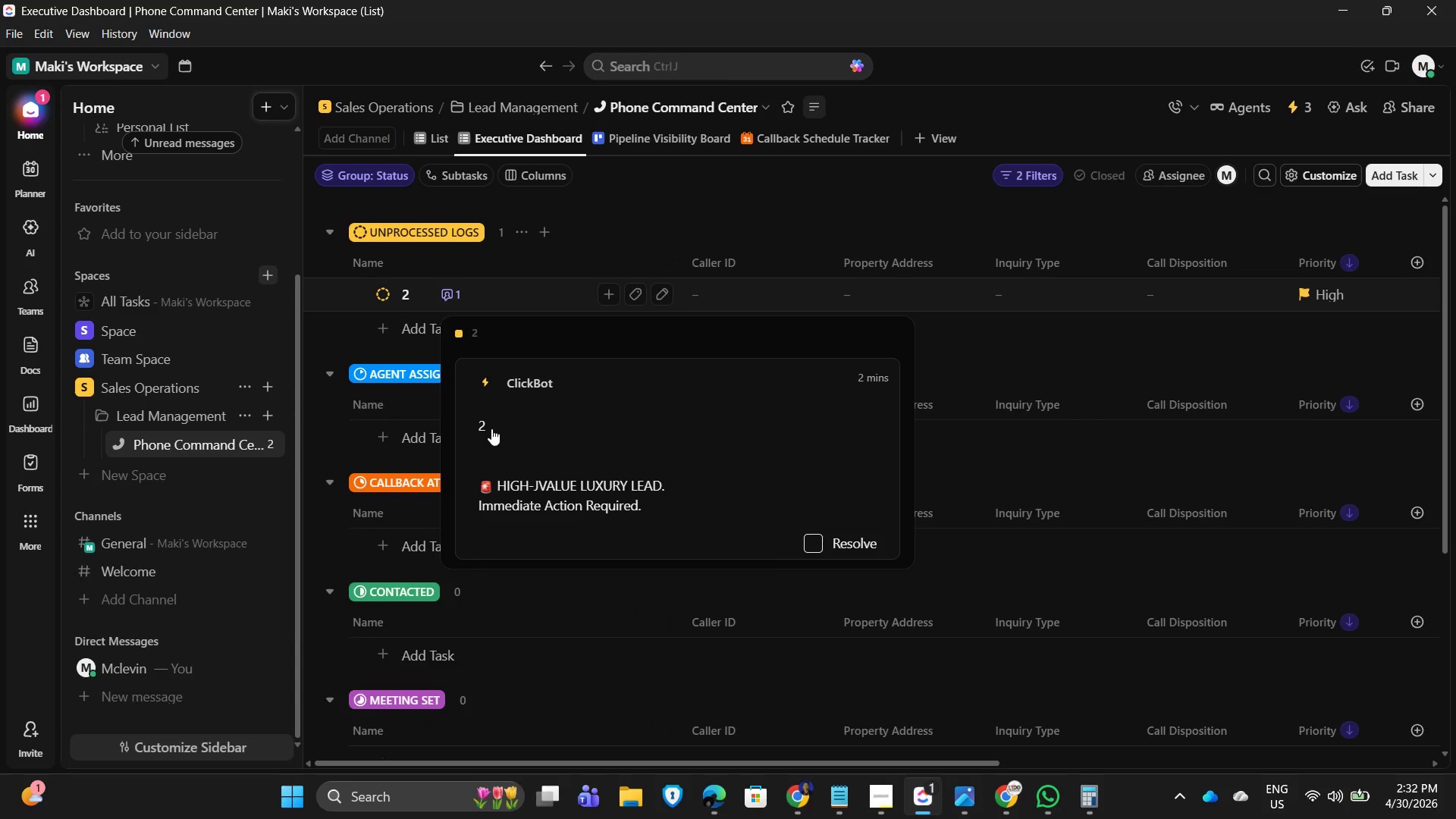 
wait(8.88)
 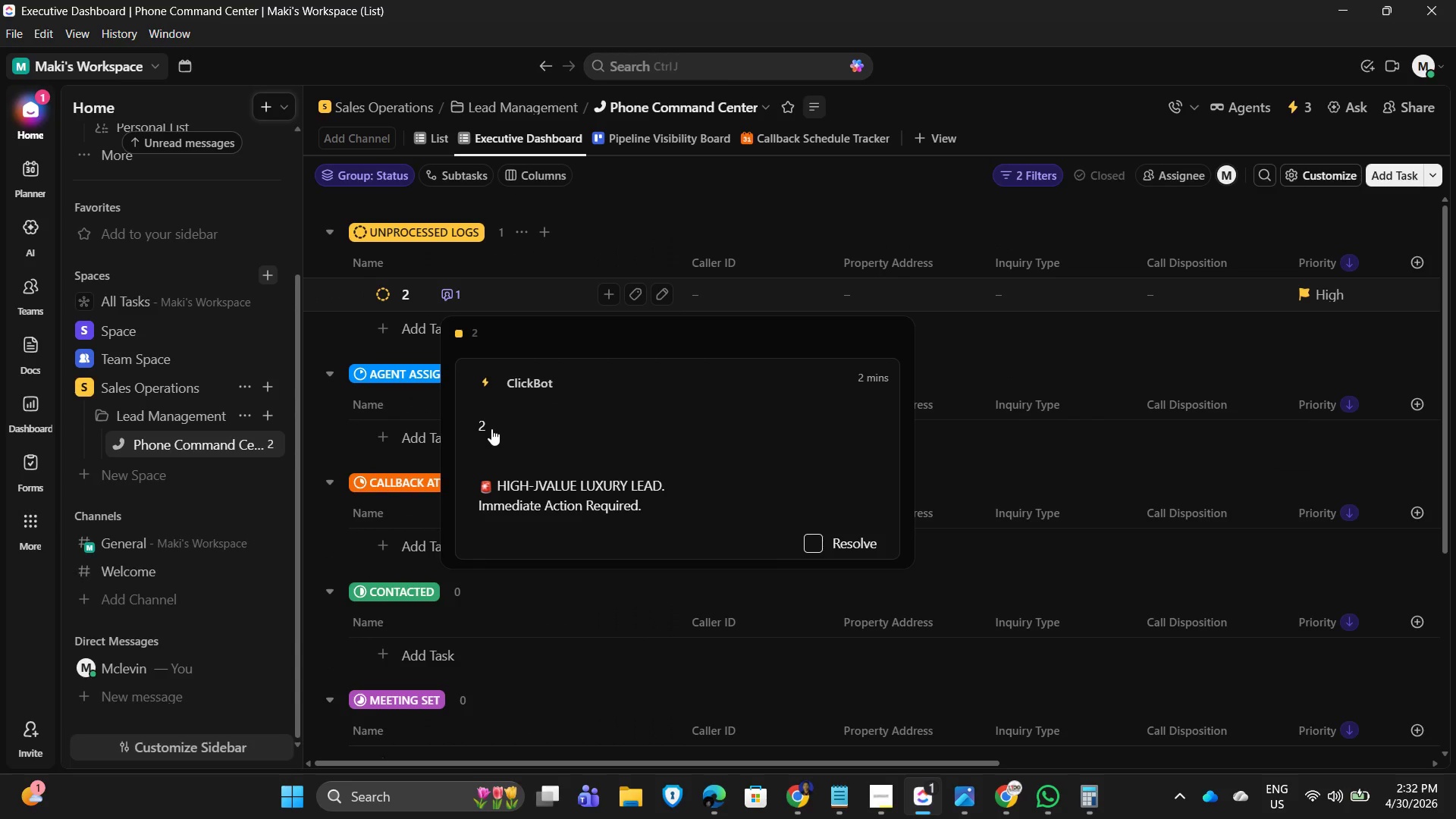 
left_click([764, 190])
 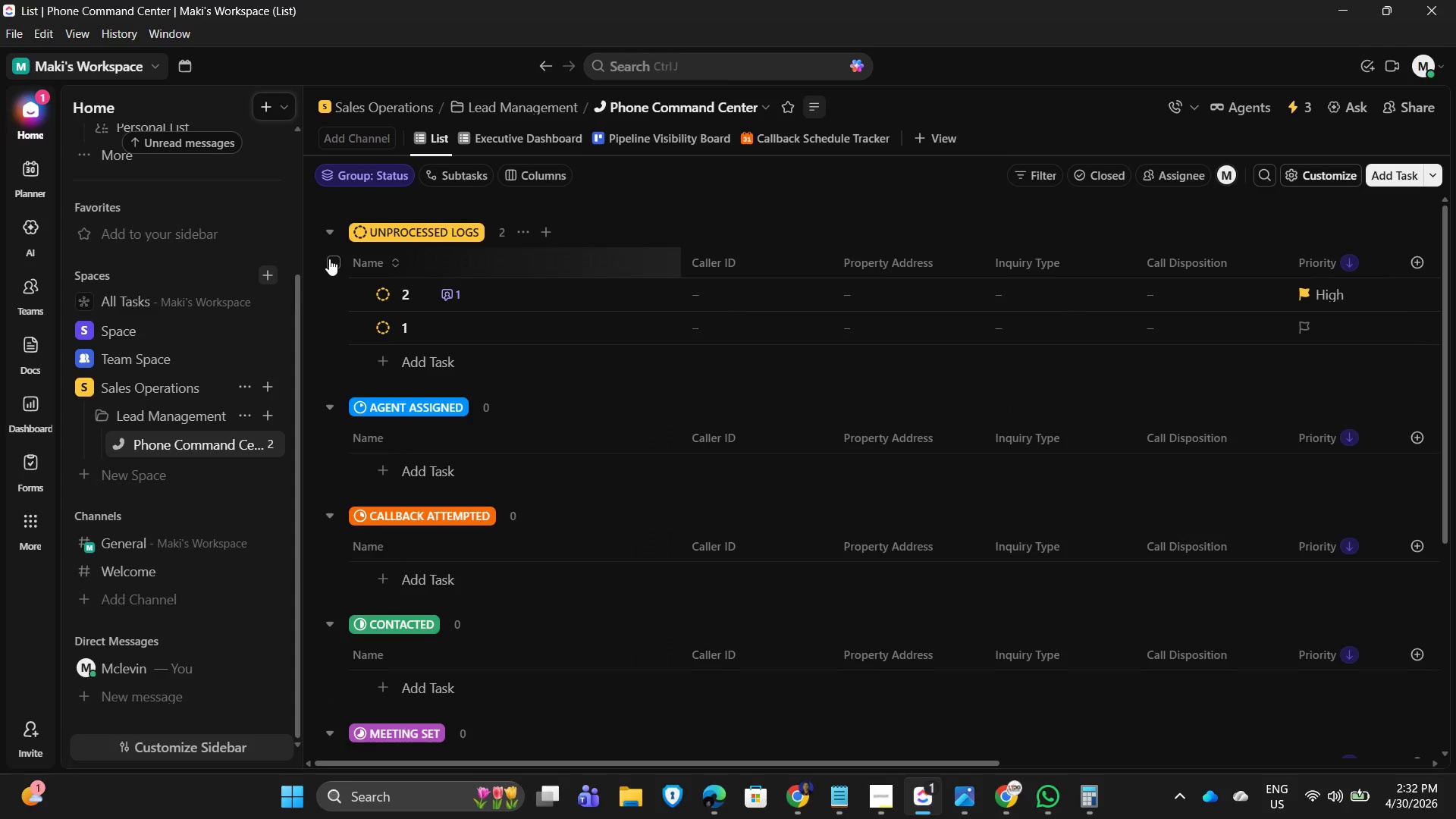 
wait(7.19)
 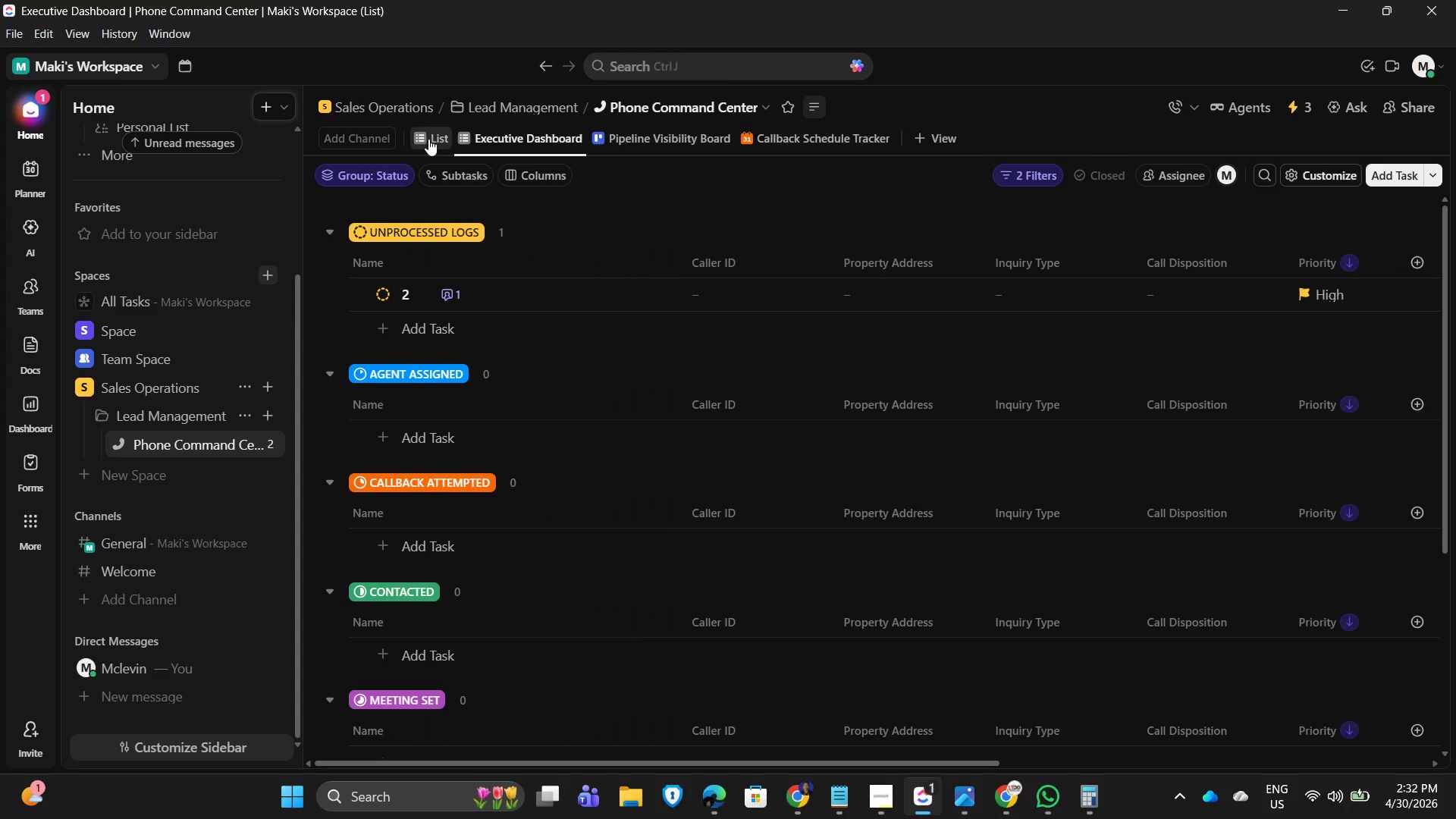 
left_click([329, 263])
 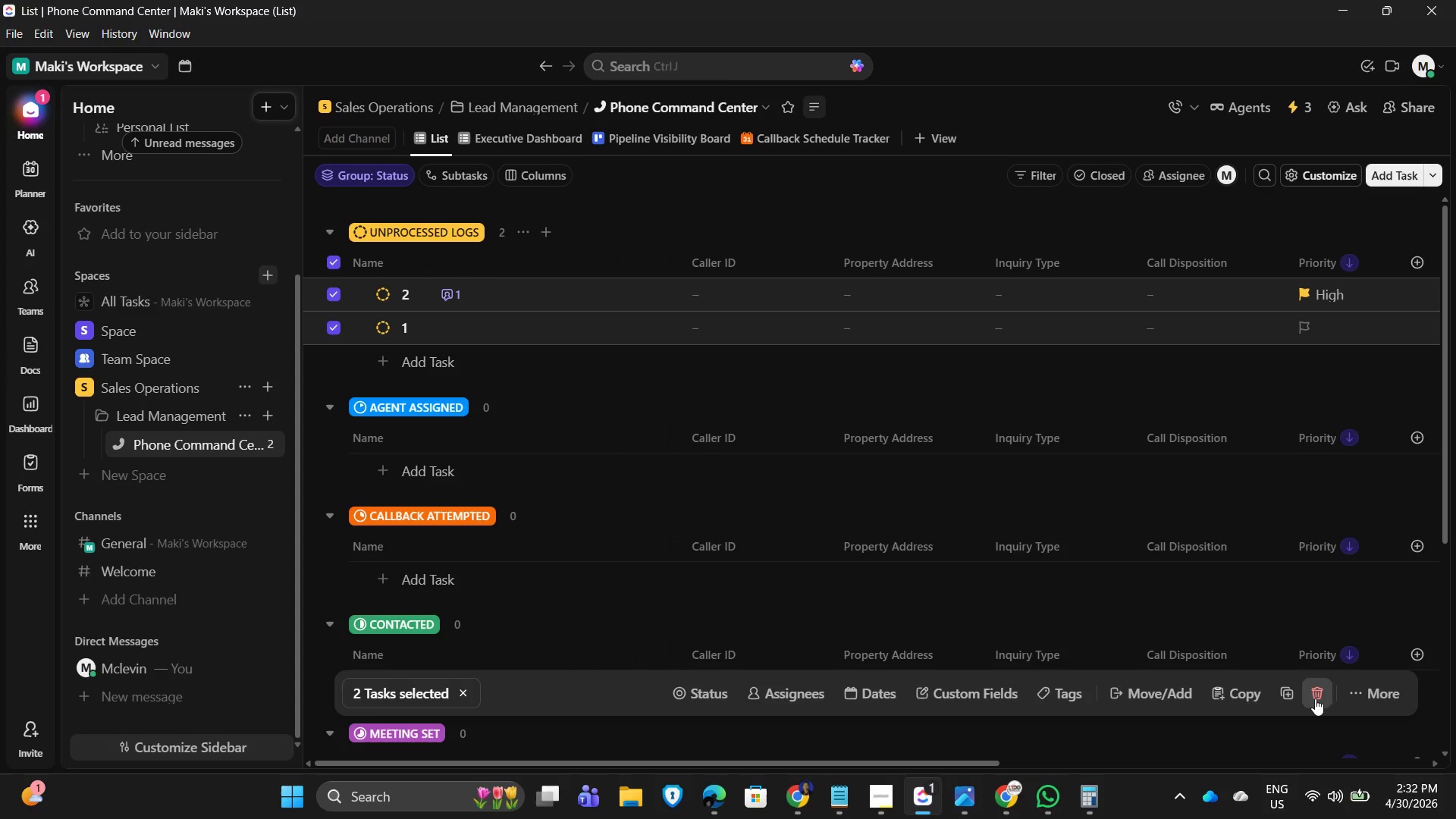 
left_click([763, 190])
 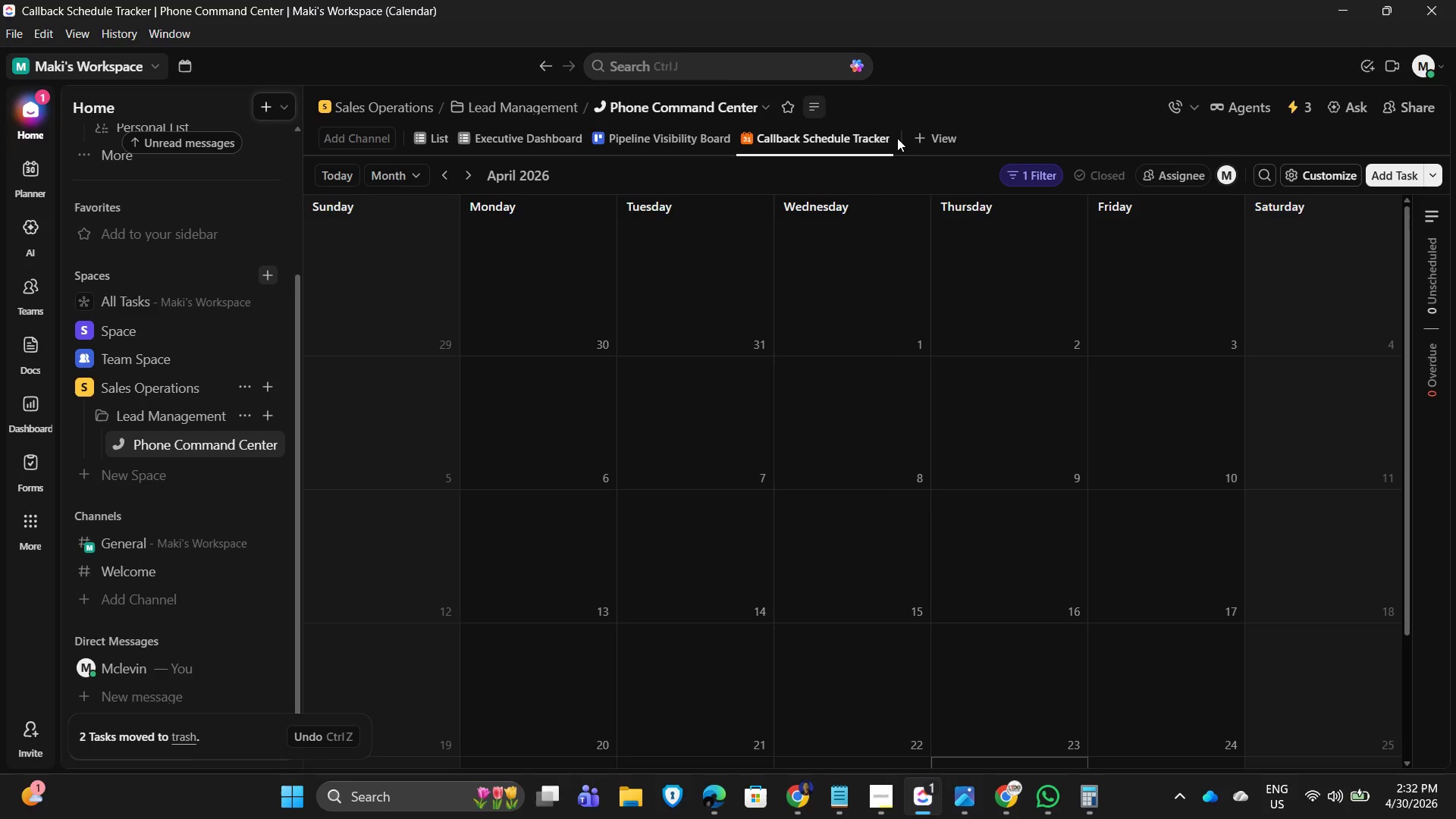 
left_click([642, 124])
 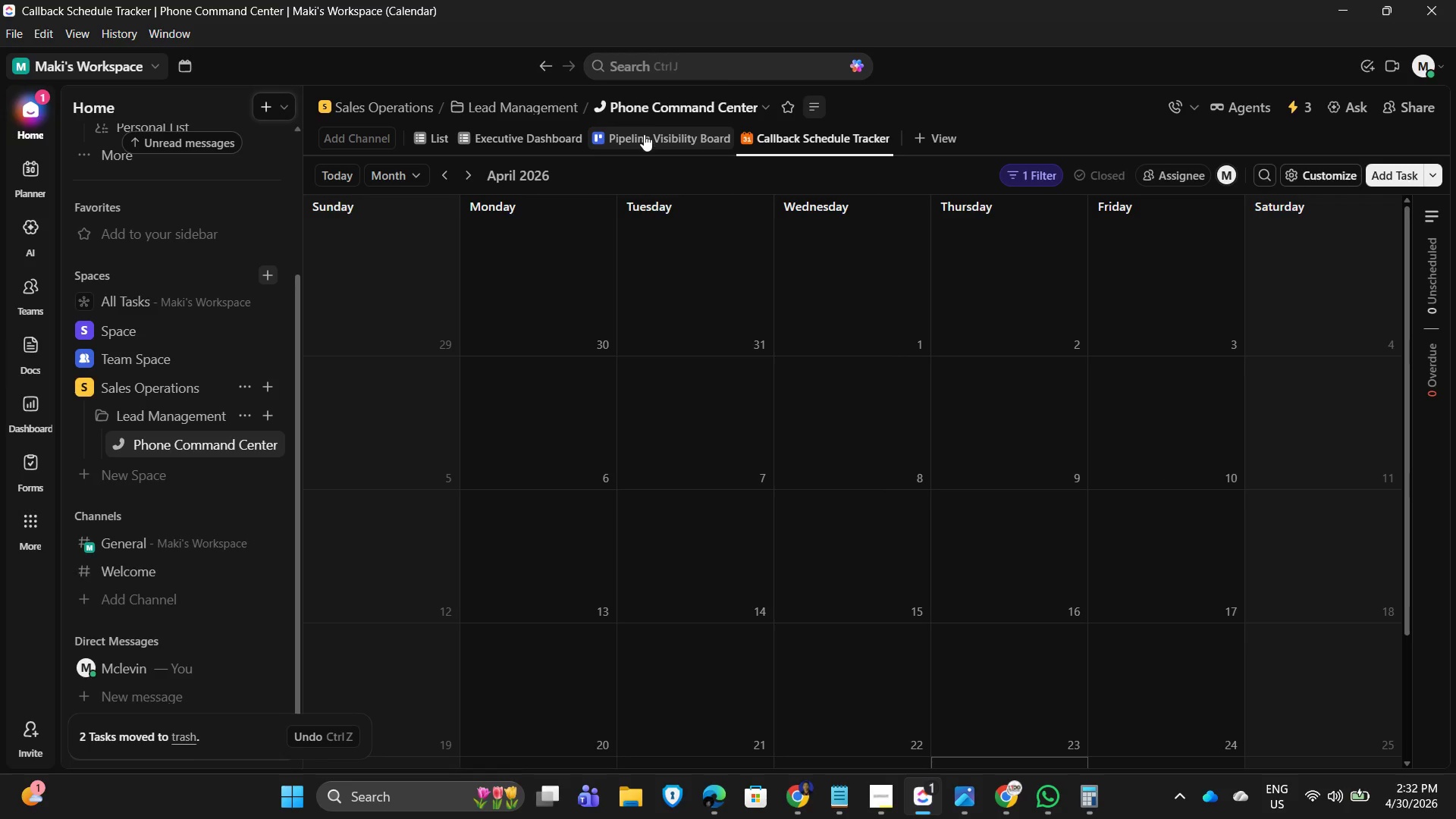 
left_click([644, 134])
 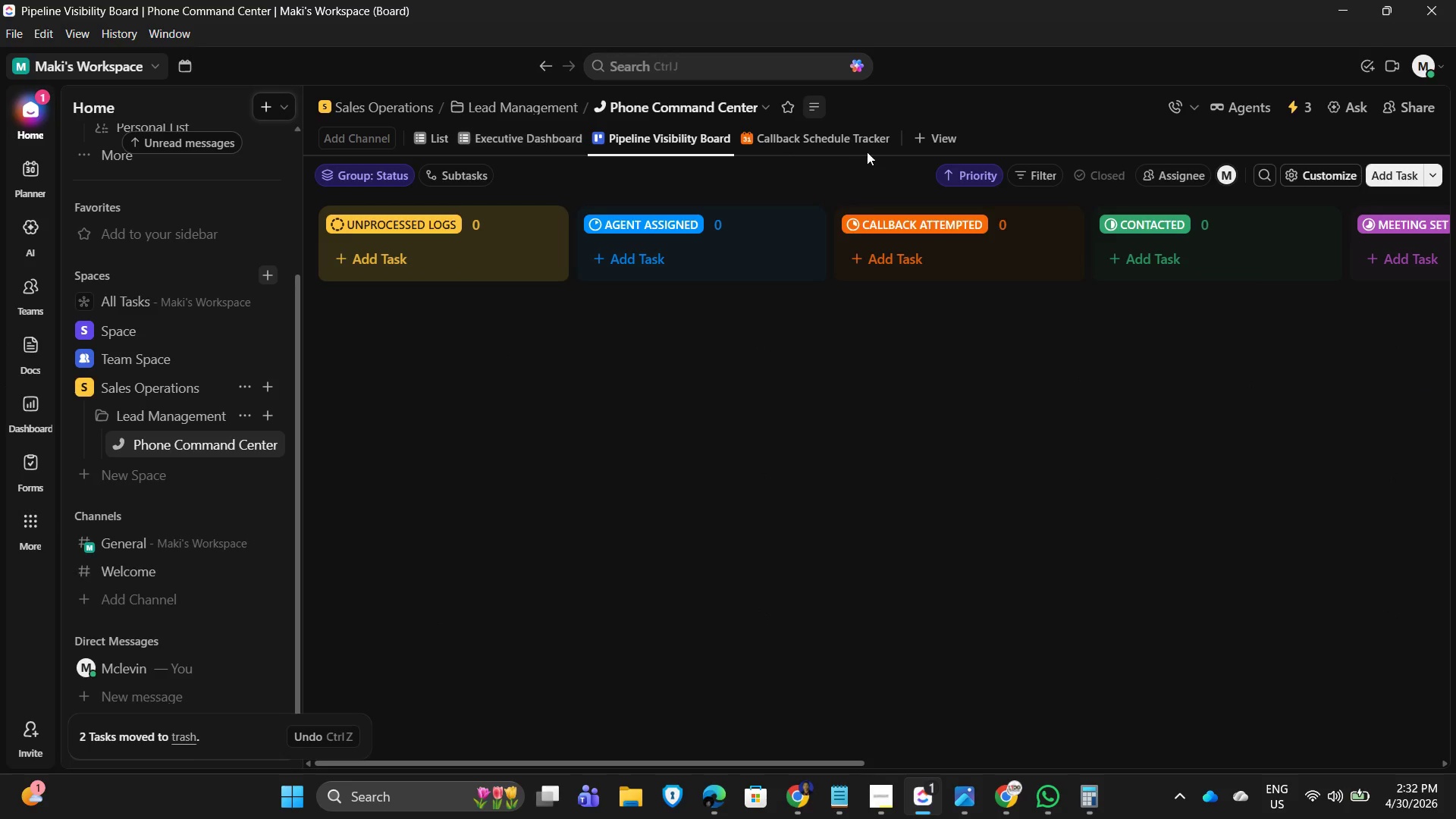 
left_click([800, 141])
 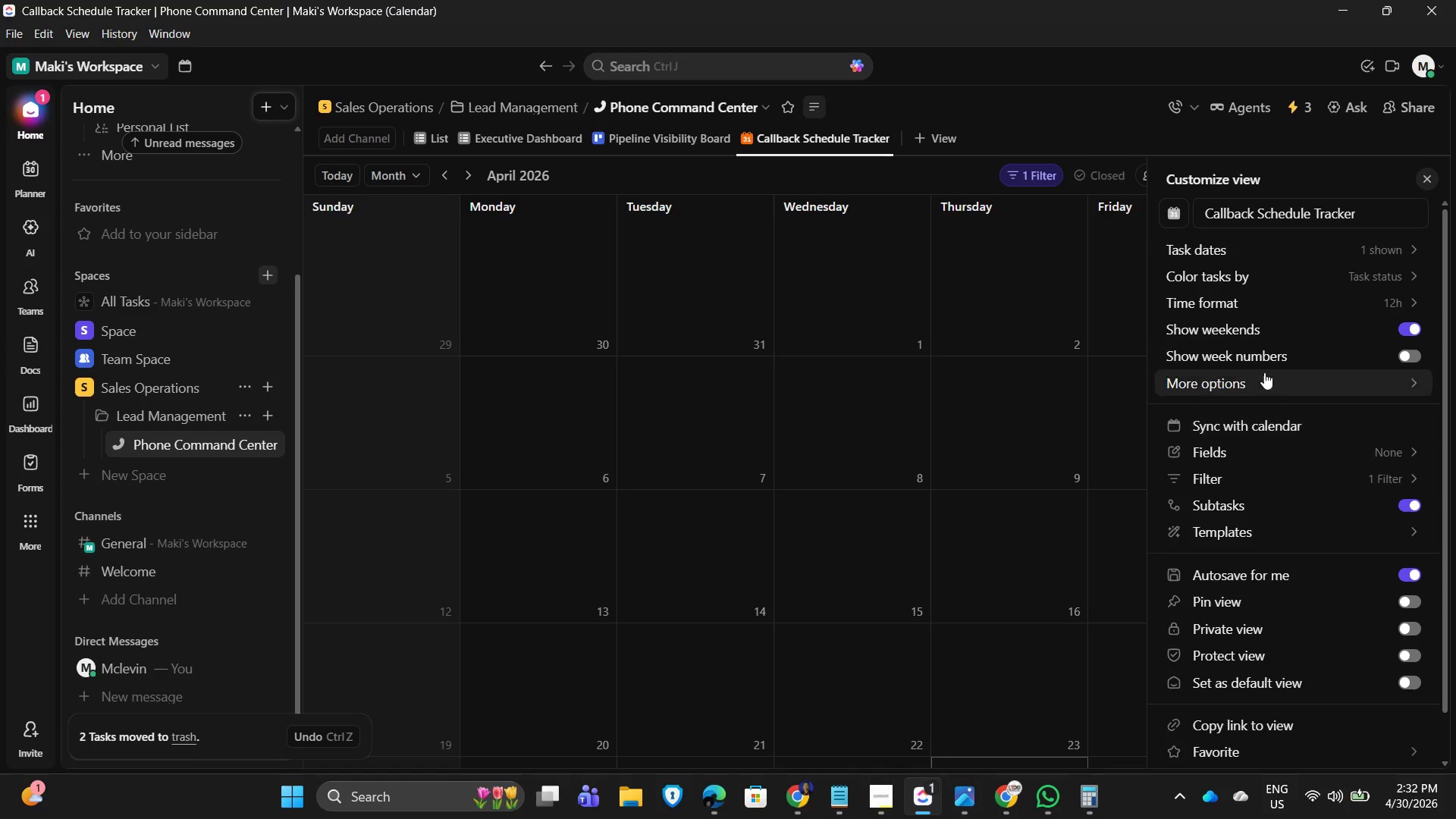 
left_click([1287, 450])
 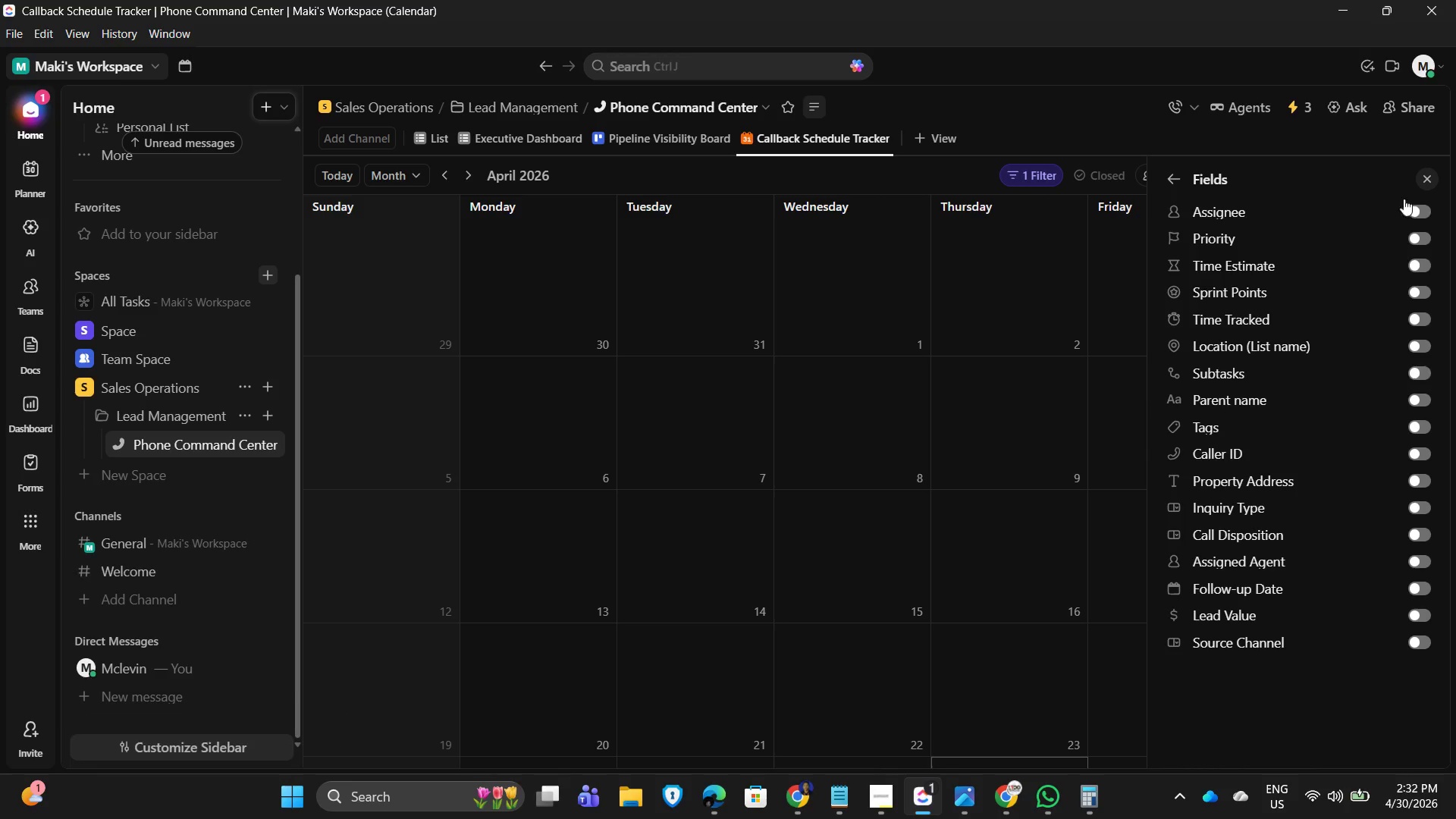 
left_click([1414, 209])
 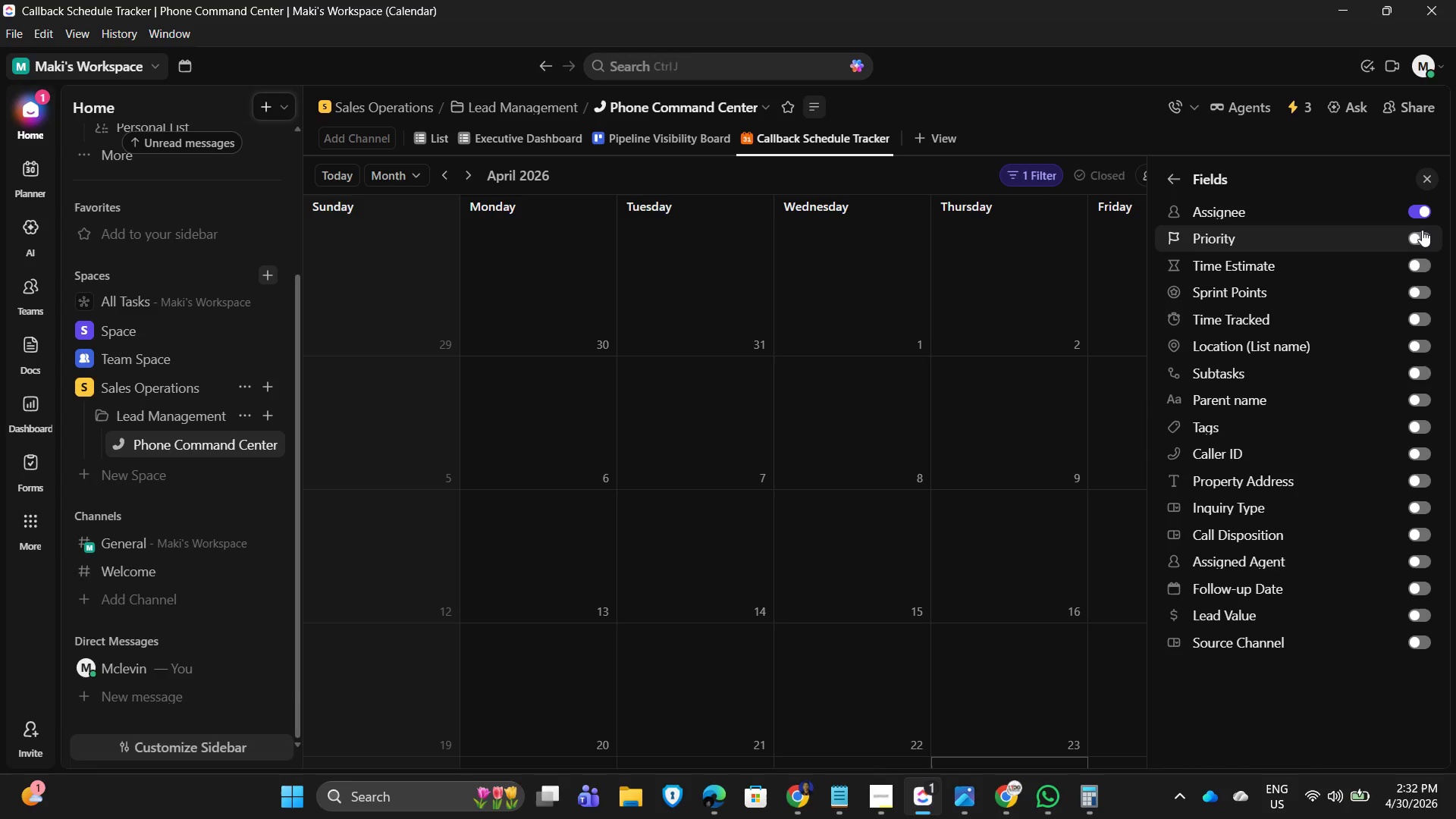 
left_click([1422, 230])
 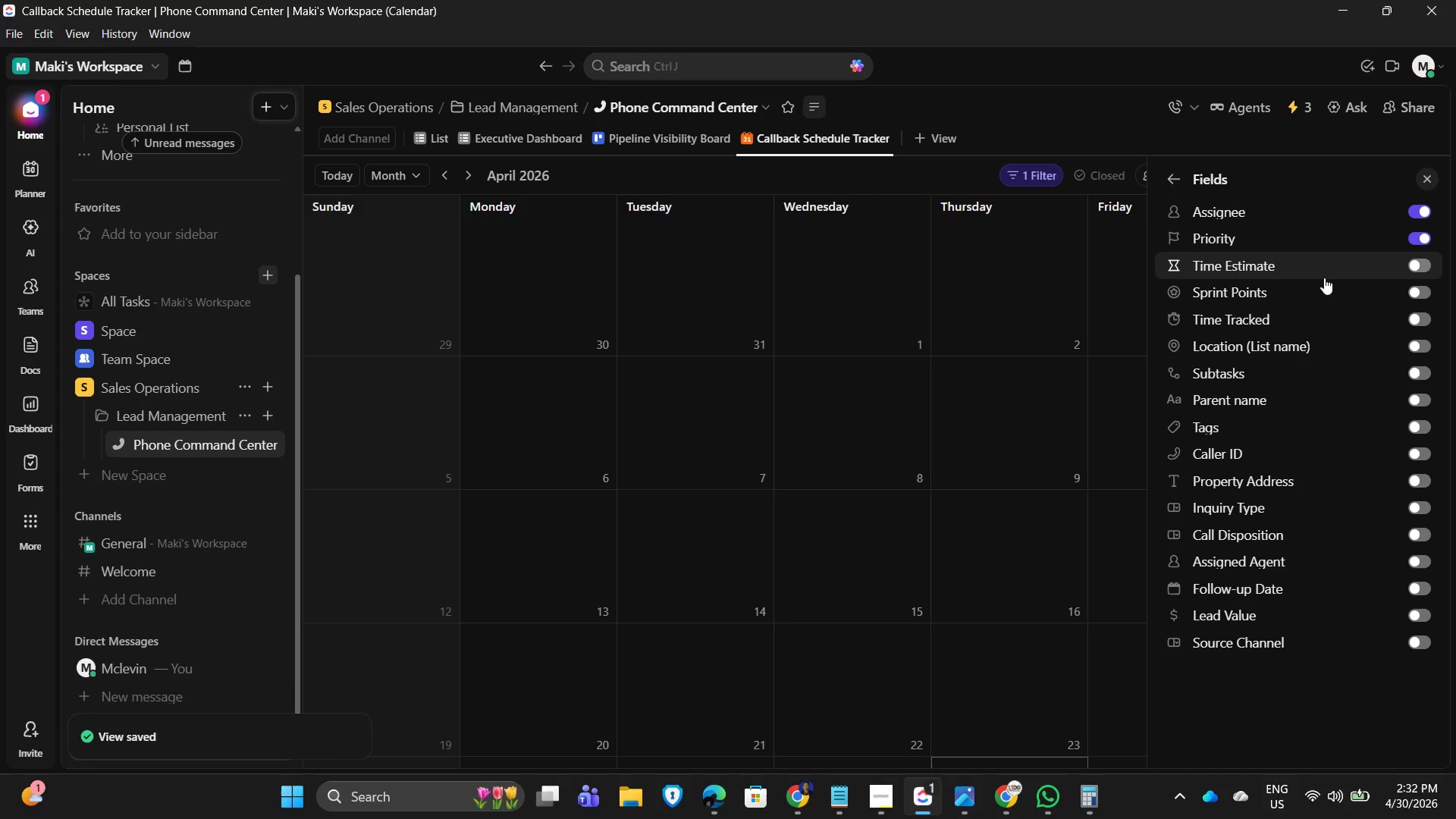 
wait(10.72)
 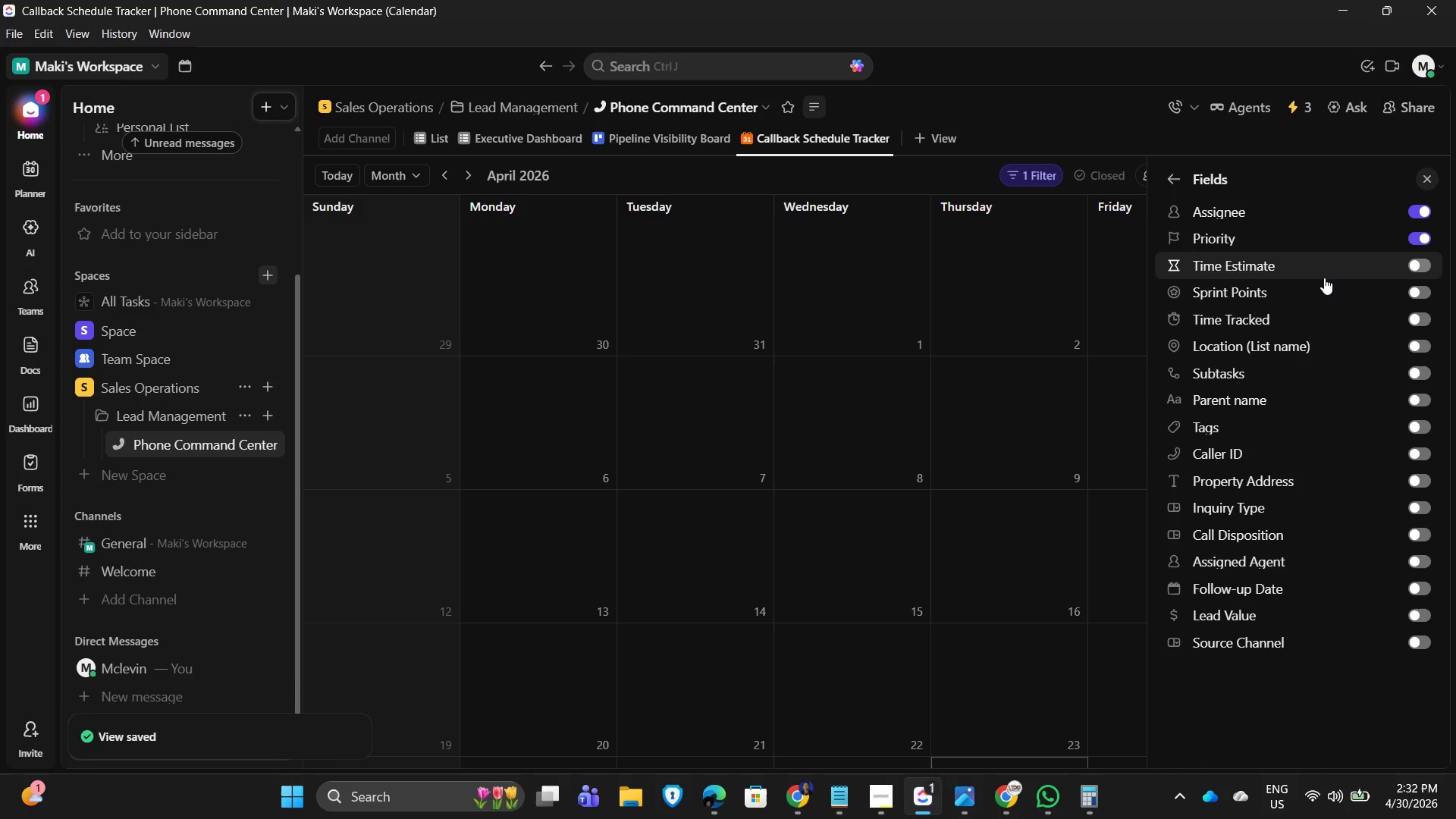 
left_click([1417, 455])
 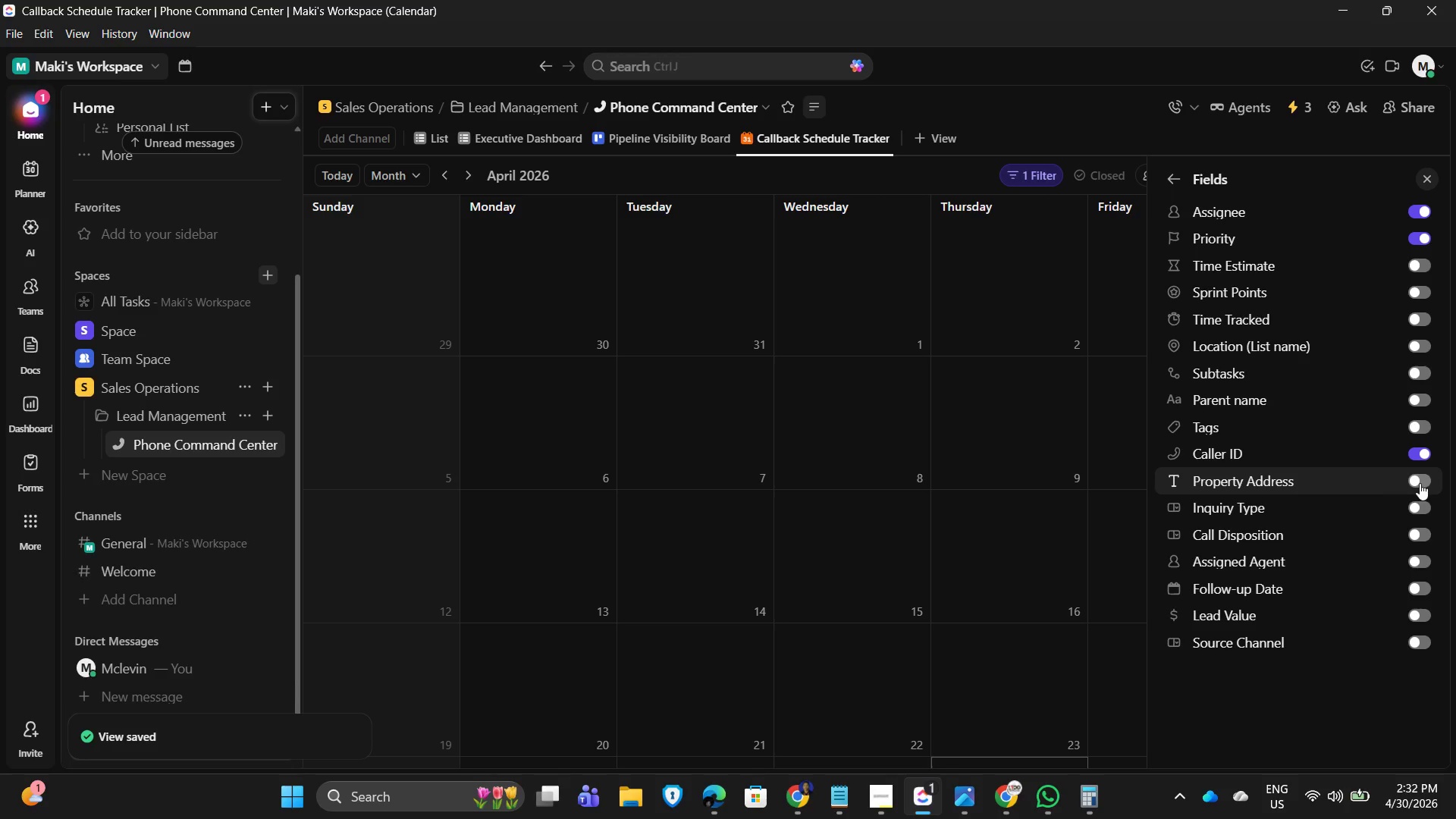 
left_click([1414, 510])
 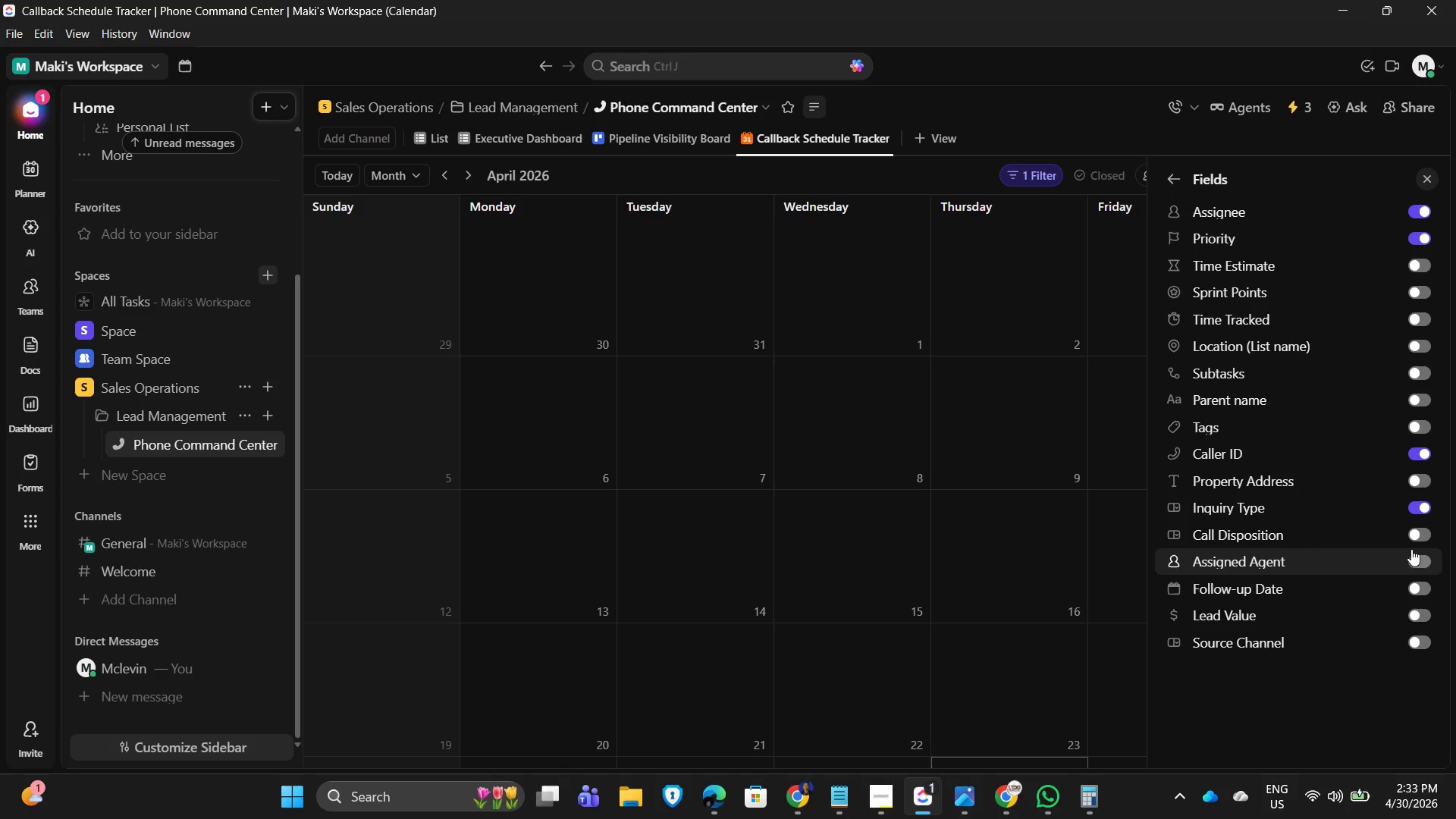 
wait(5.95)
 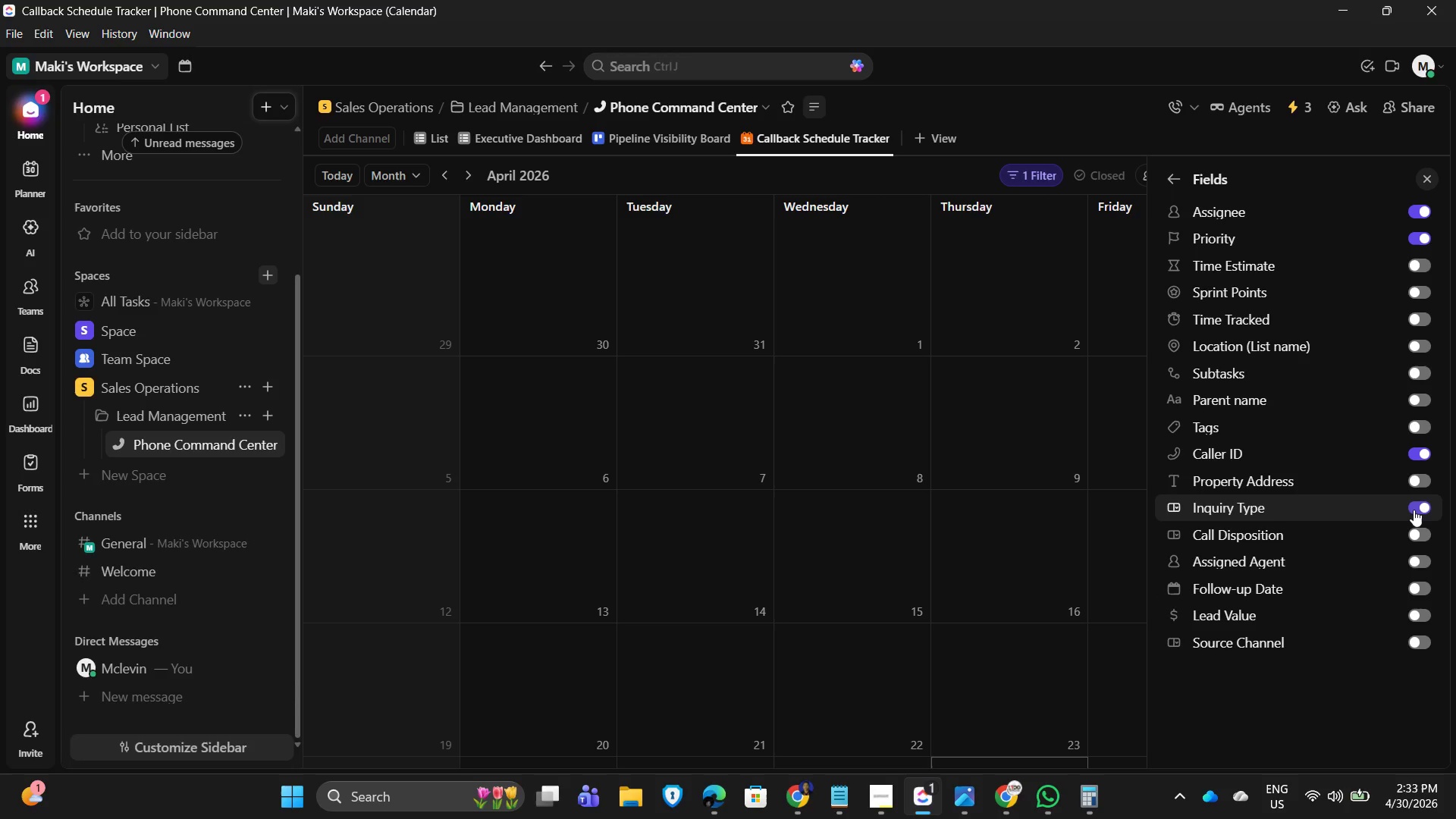 
left_click([1410, 209])
 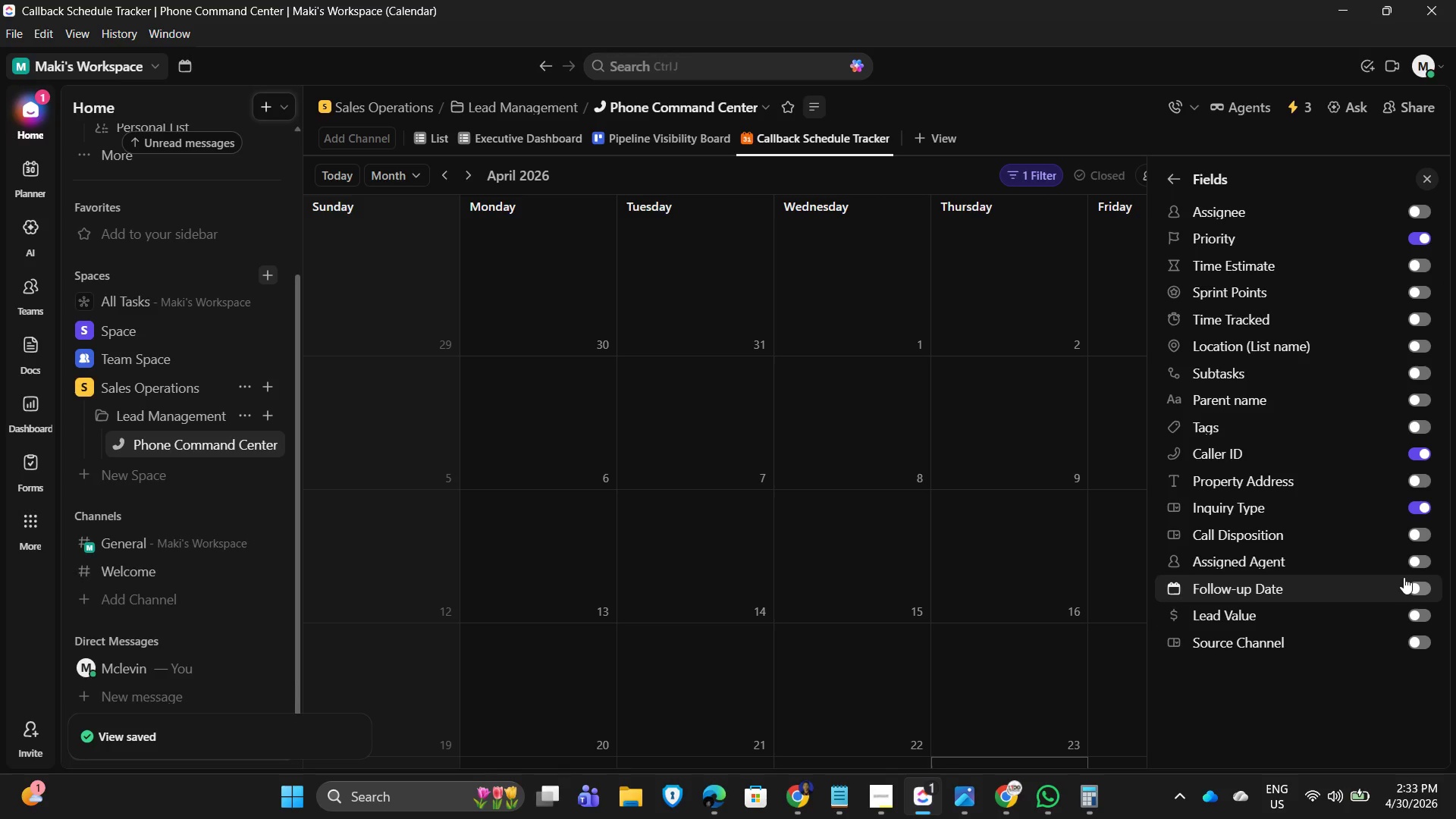 
left_click([1409, 559])
 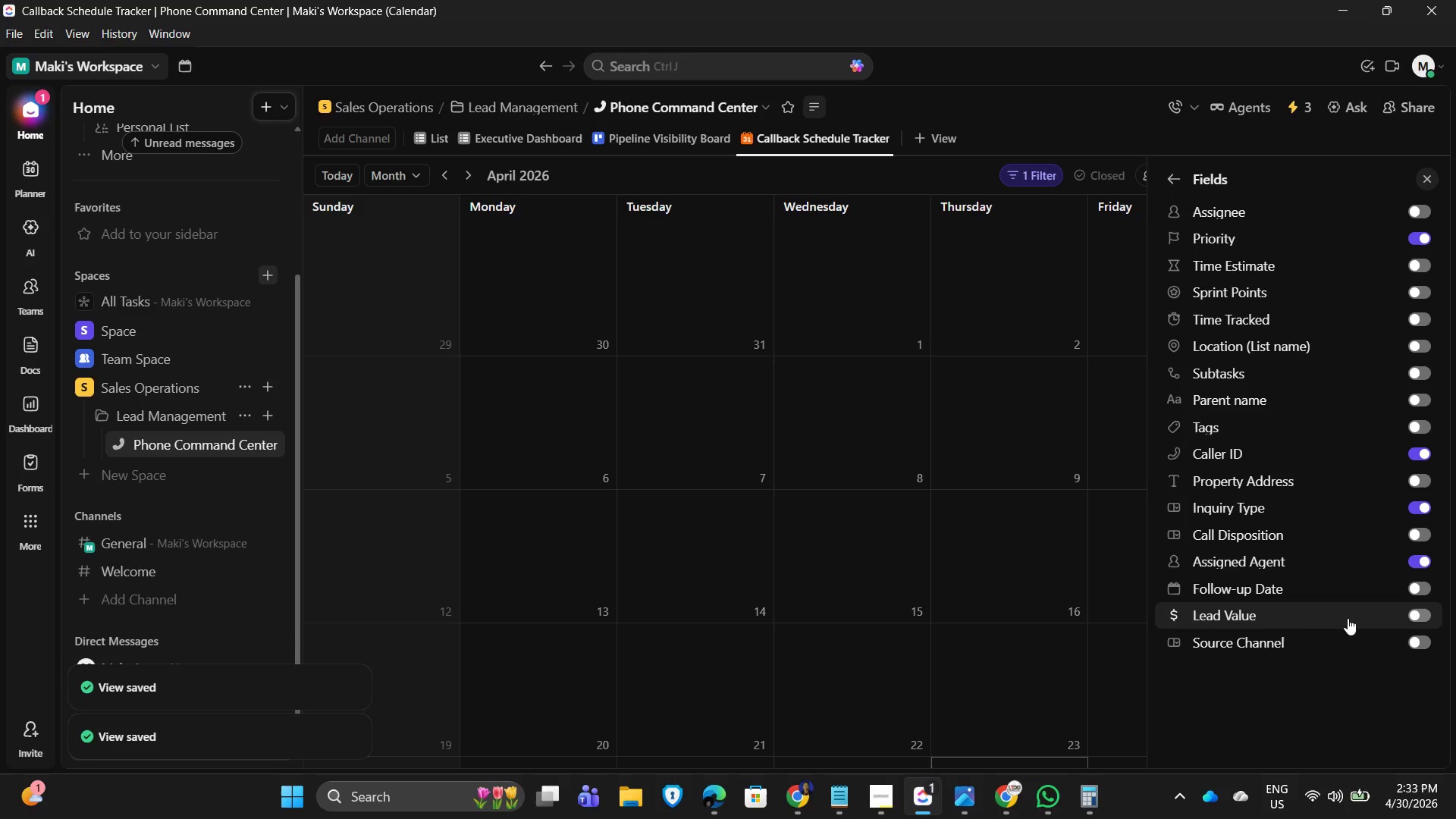 
left_click([1410, 586])
 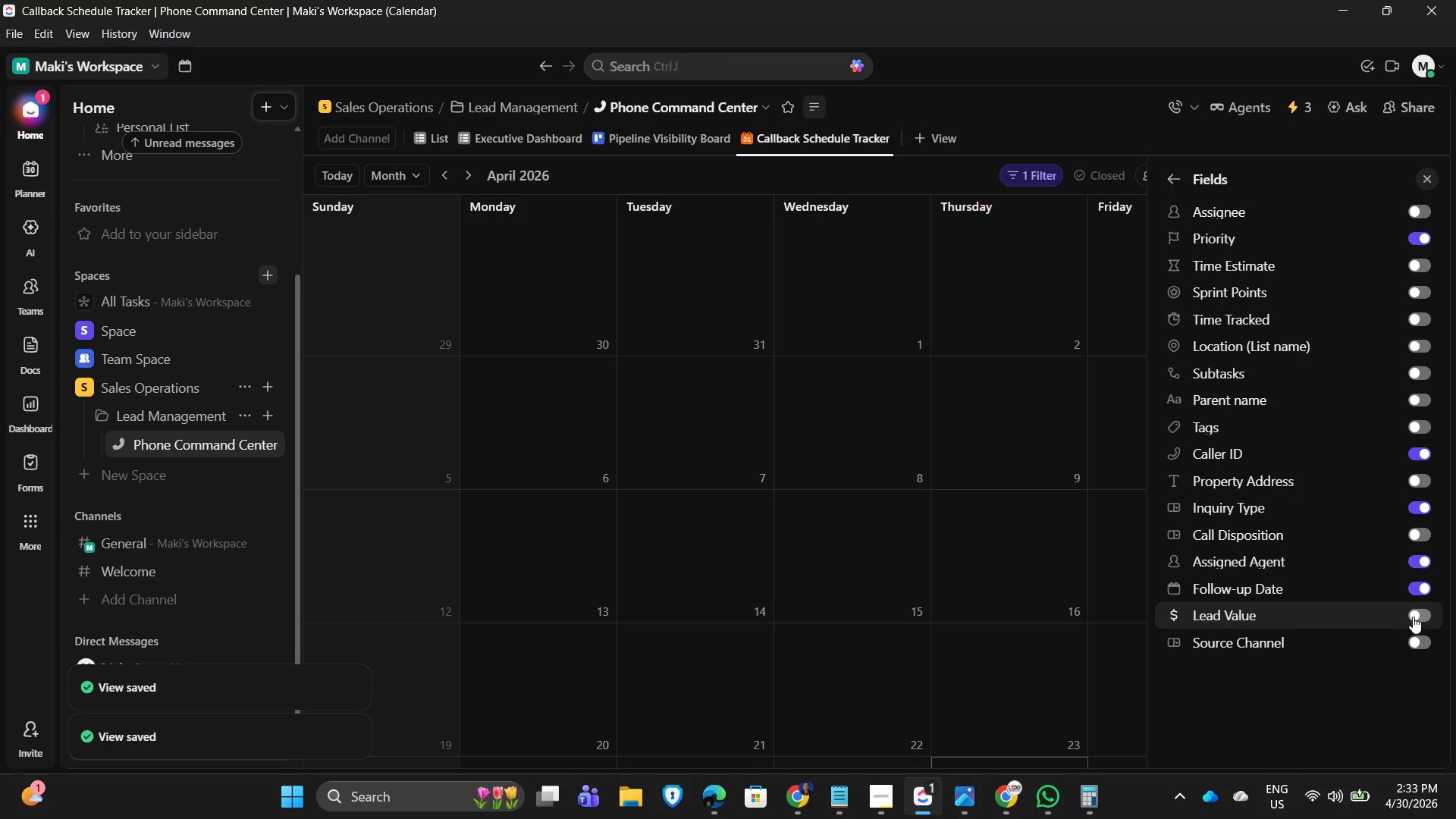 
left_click([1415, 617])
 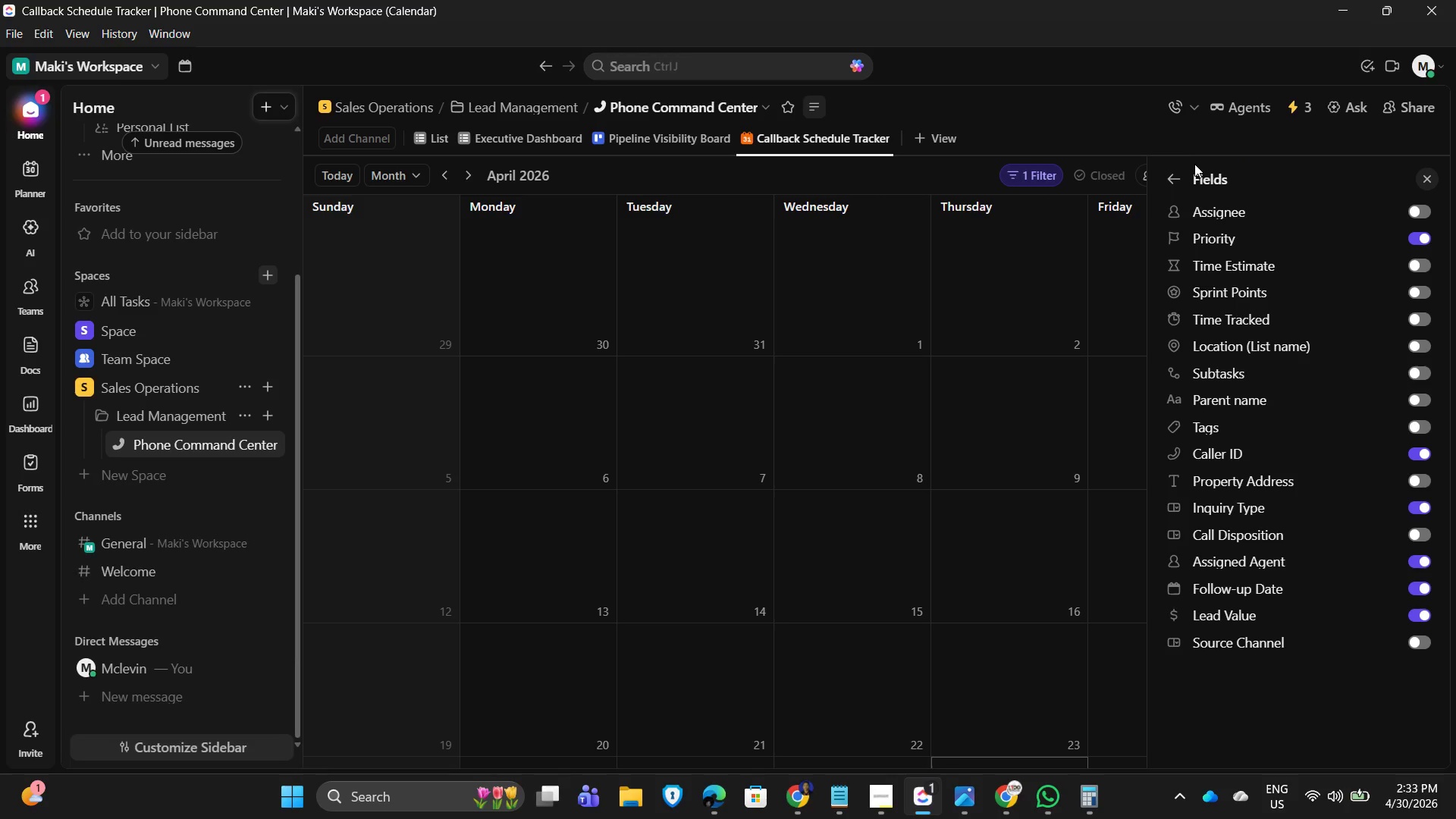 
left_click([1426, 174])
 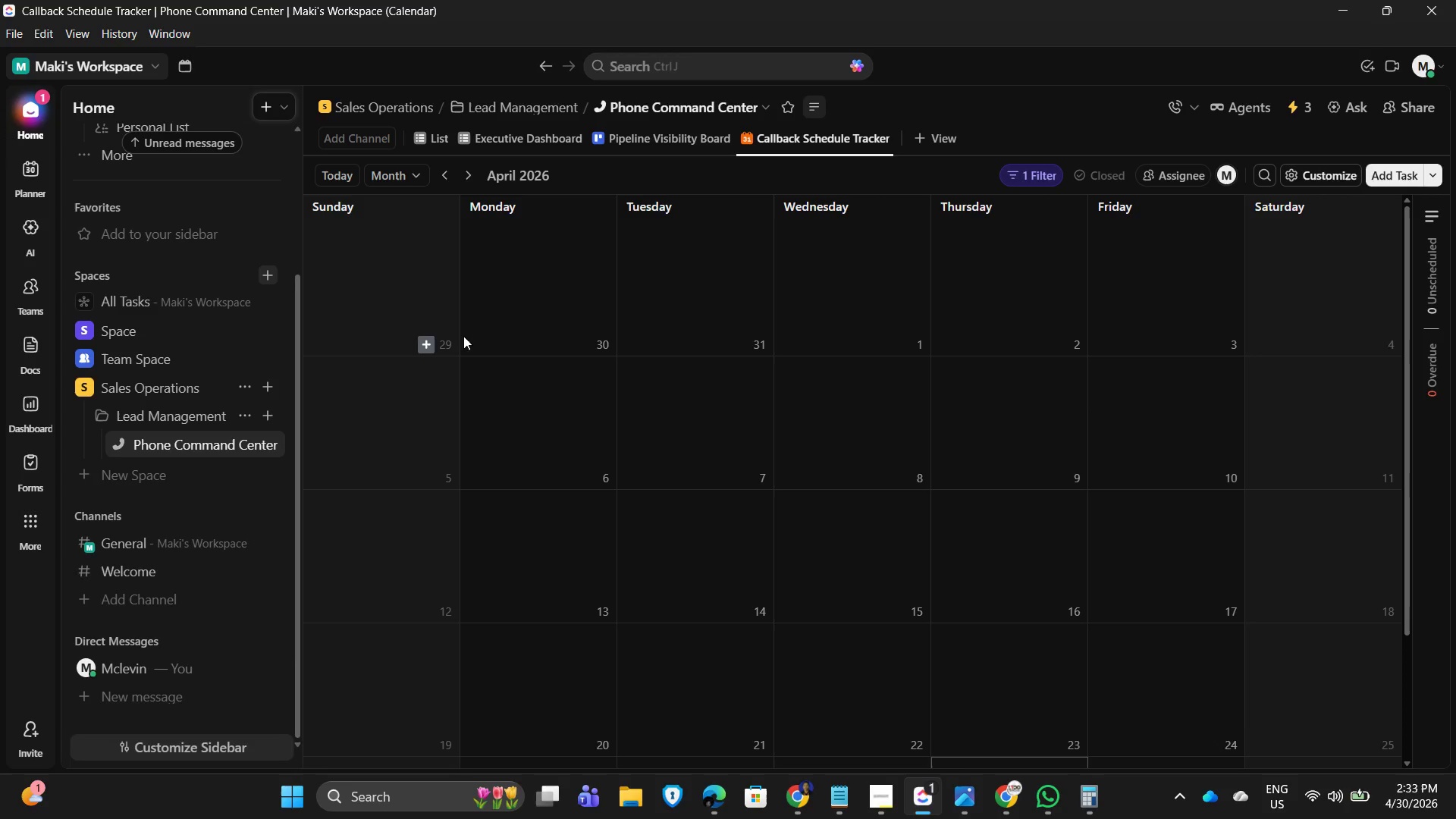 
mouse_move([421, 226])
 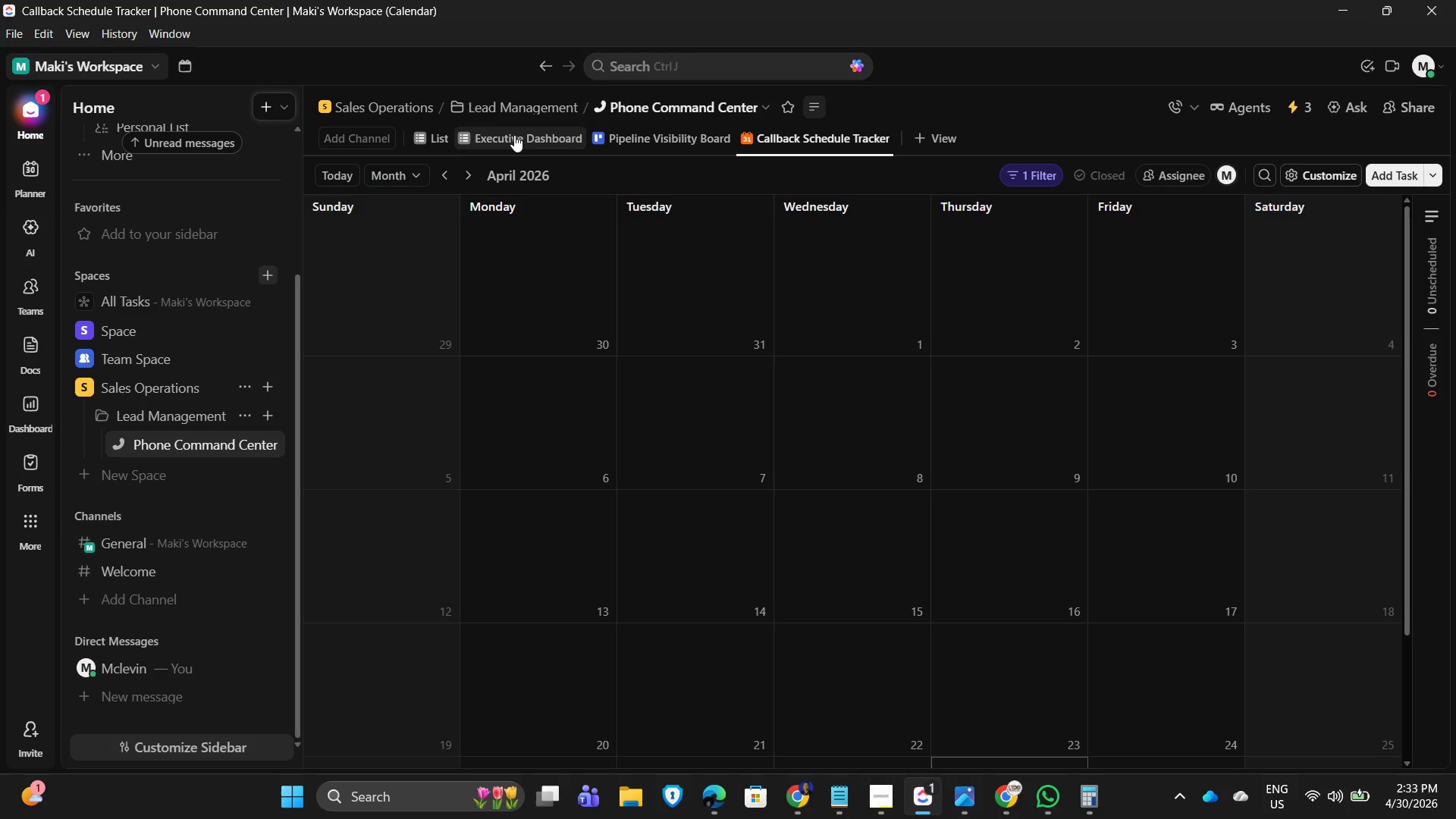 
left_click([514, 135])
 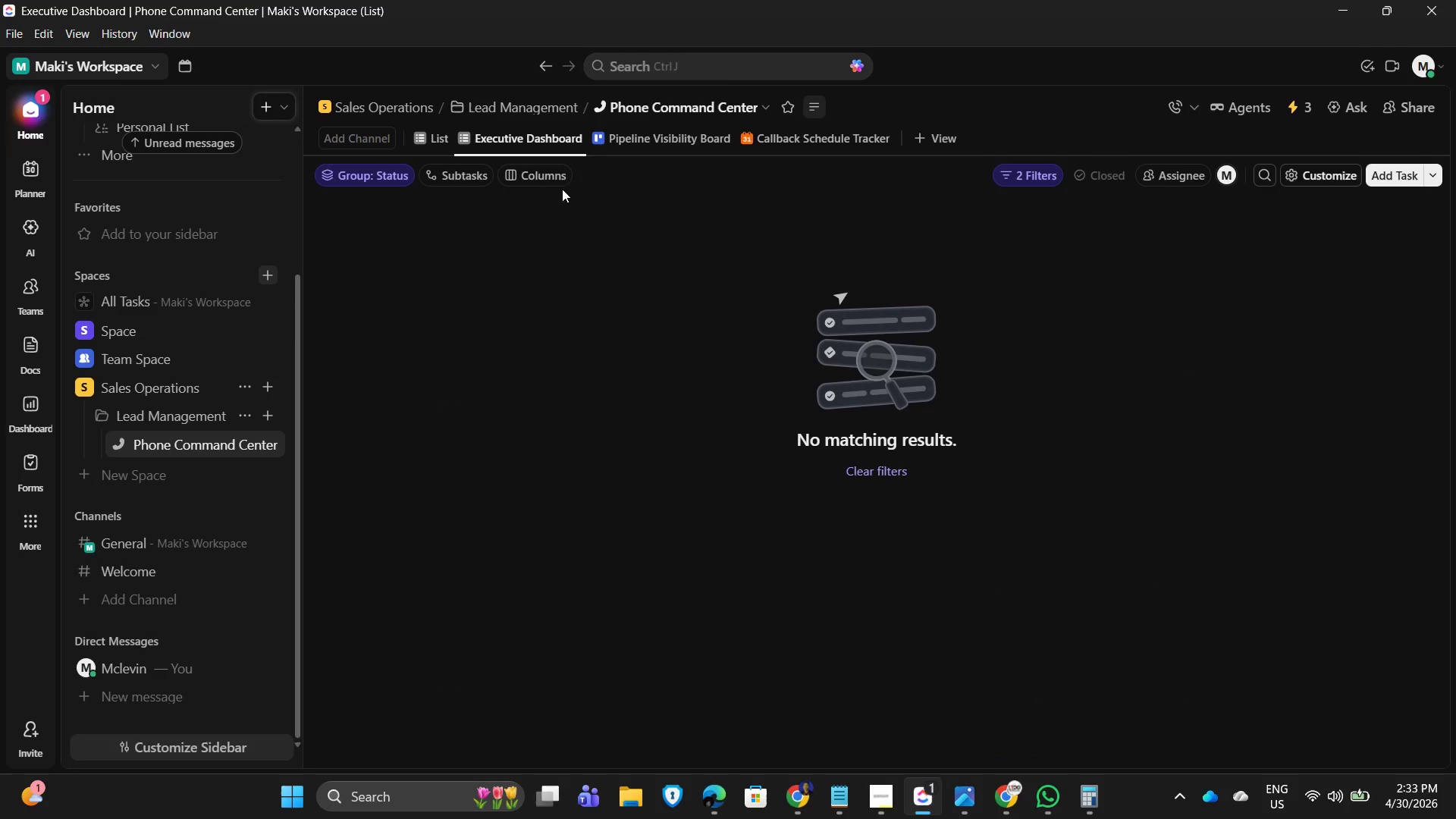 
left_click([533, 140])
 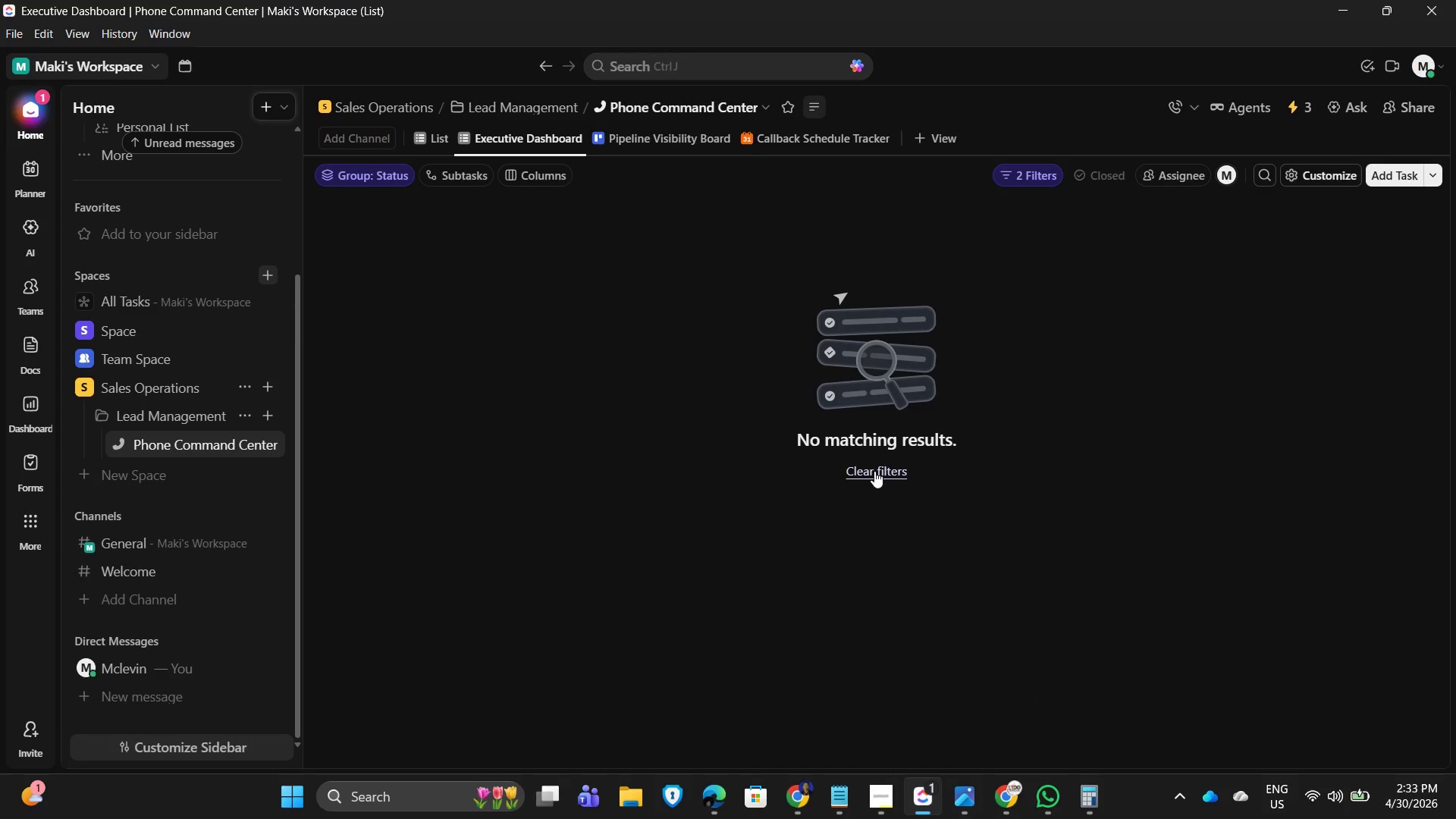 
left_click([1136, 284])
 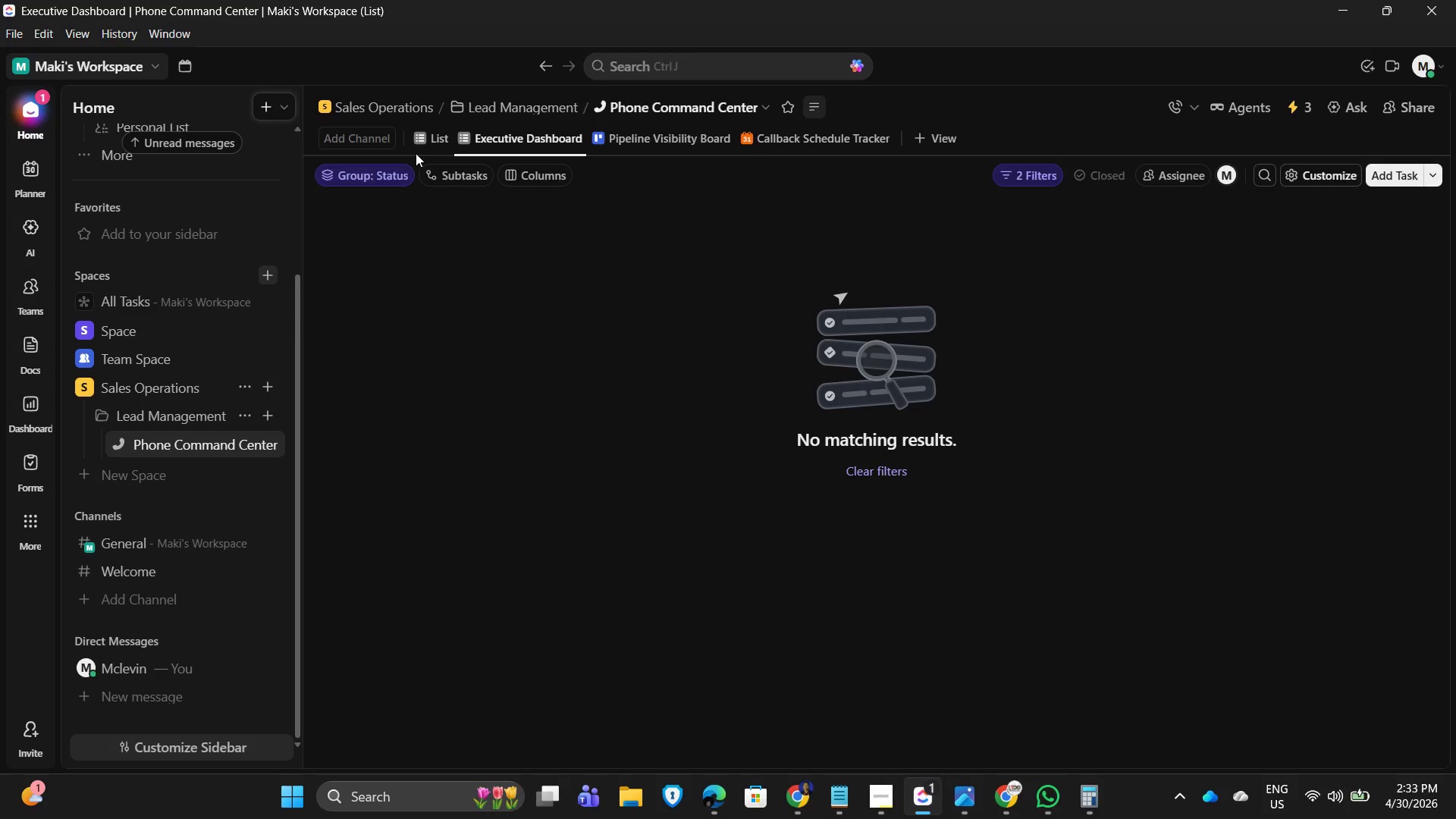 
left_click([430, 136])
 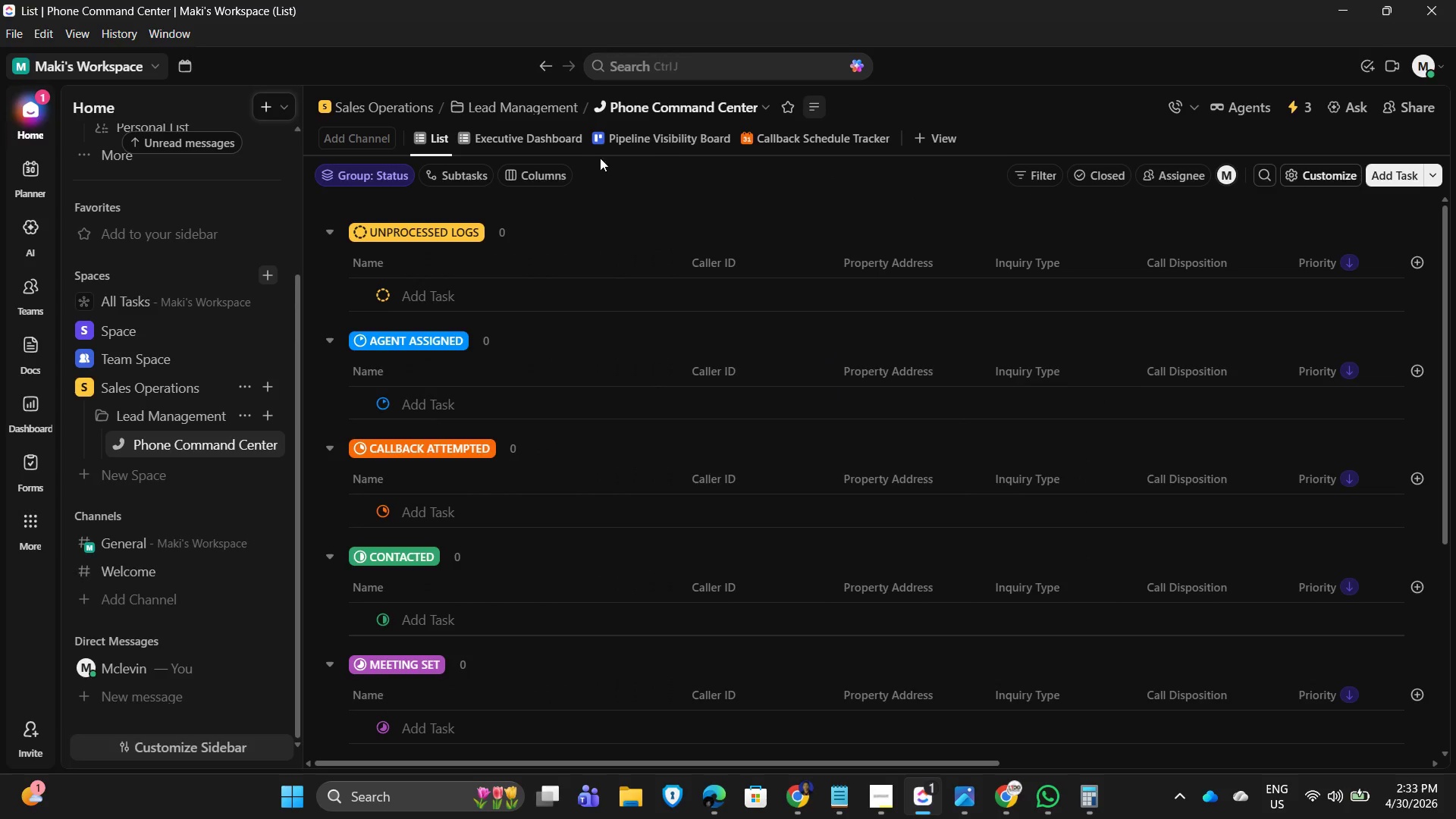 
left_click([497, 133])
 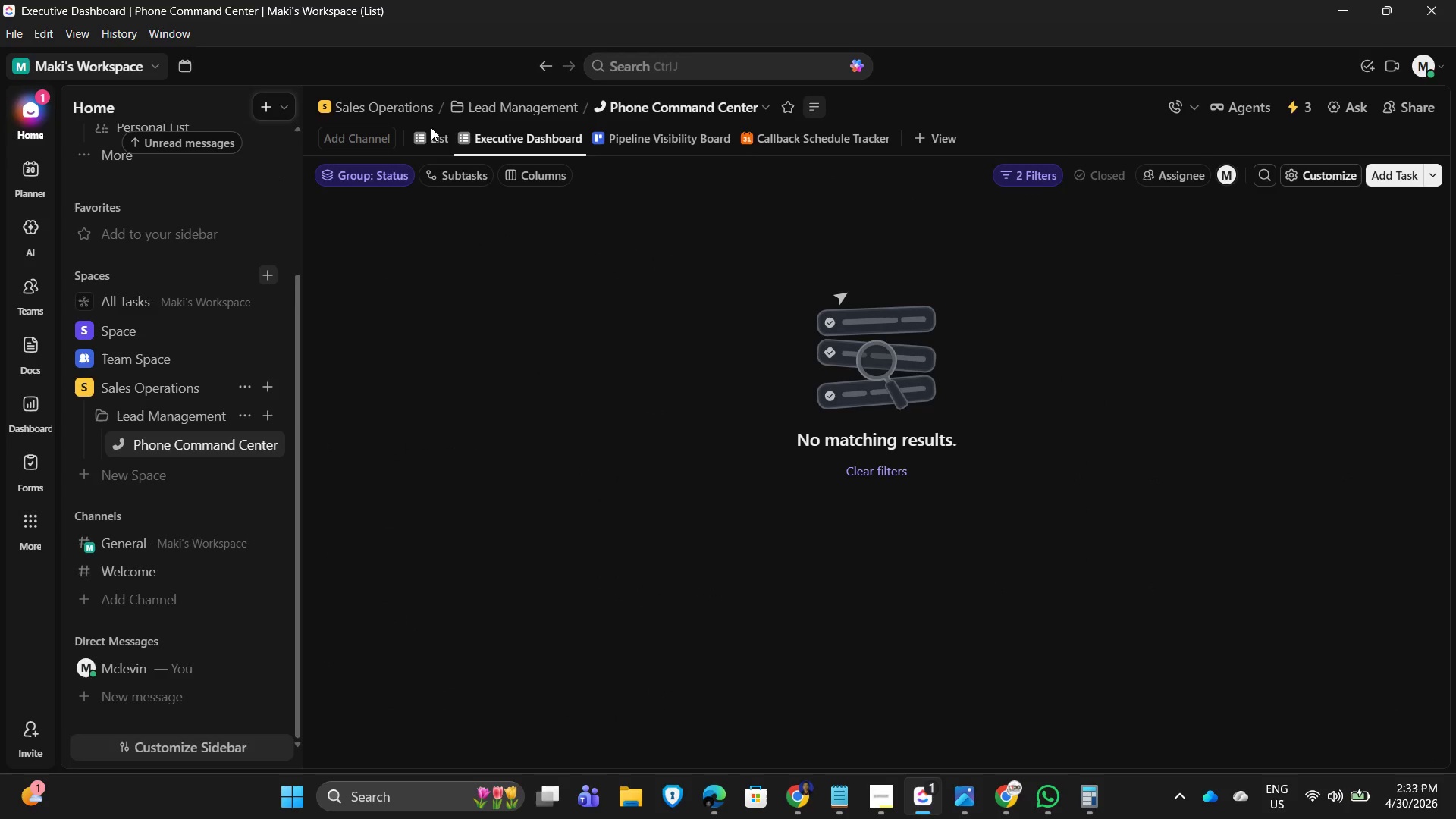 
left_click([425, 132])
 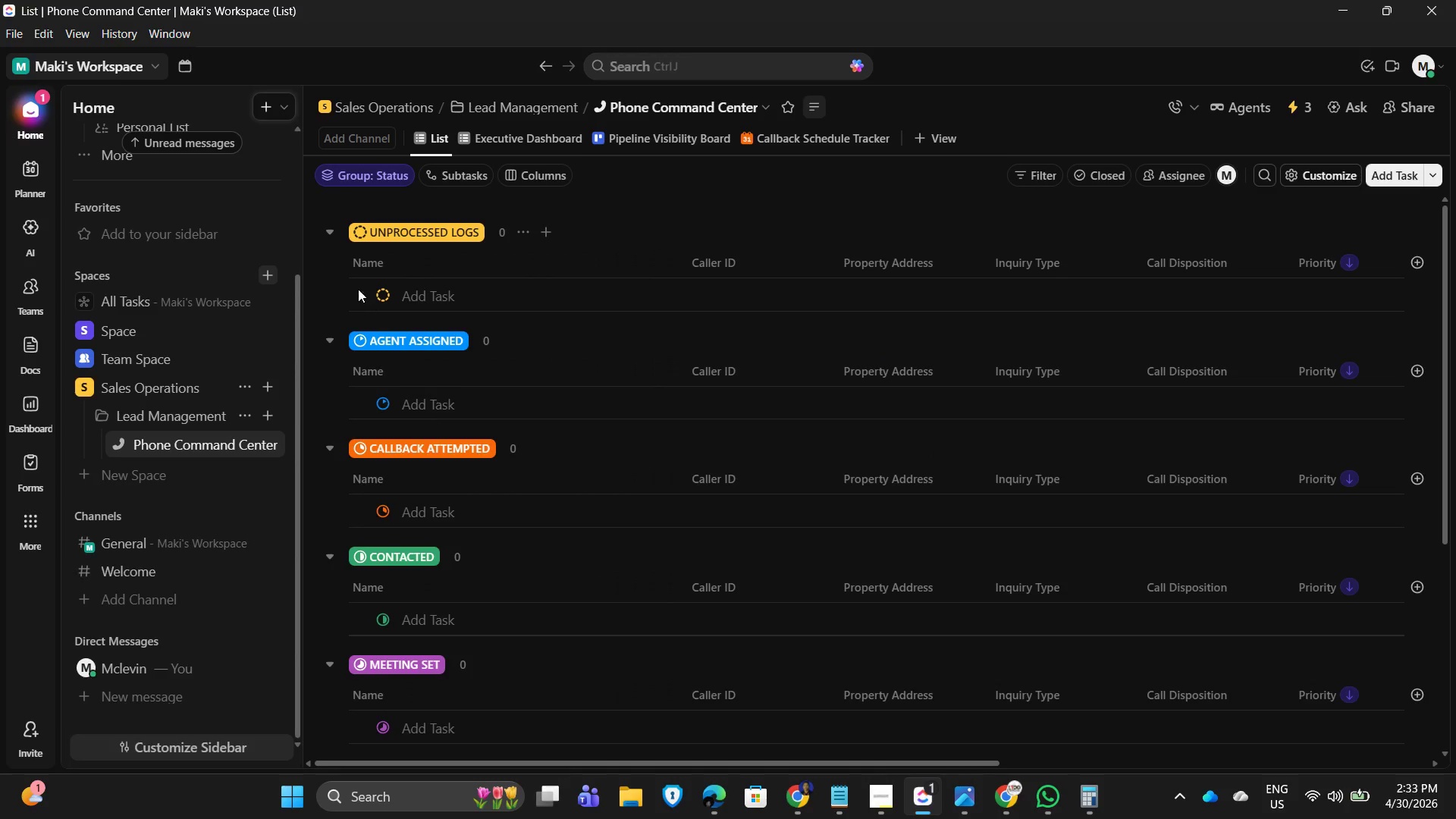 
left_click([342, 289])
 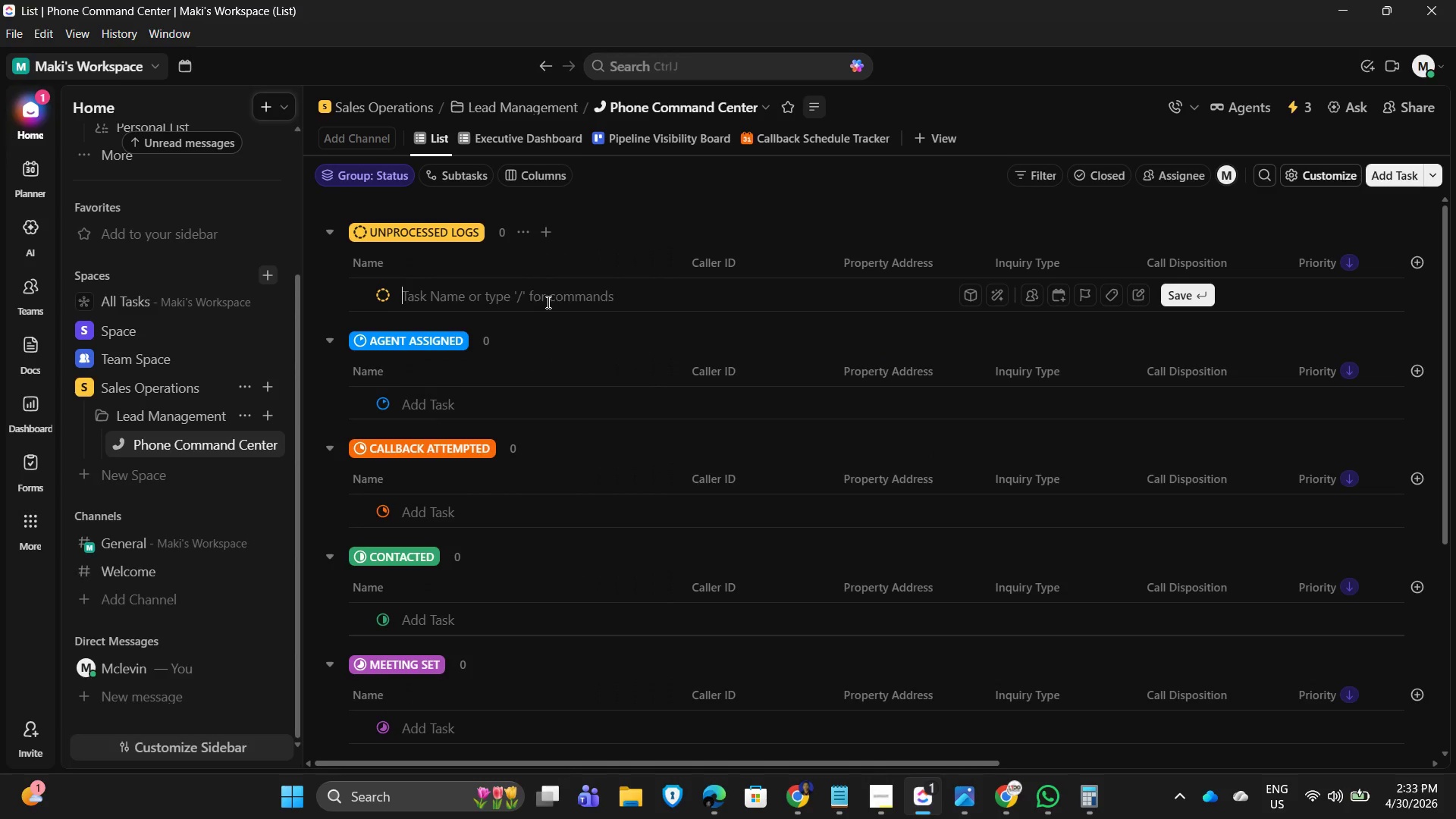 
key(Numpad1)
 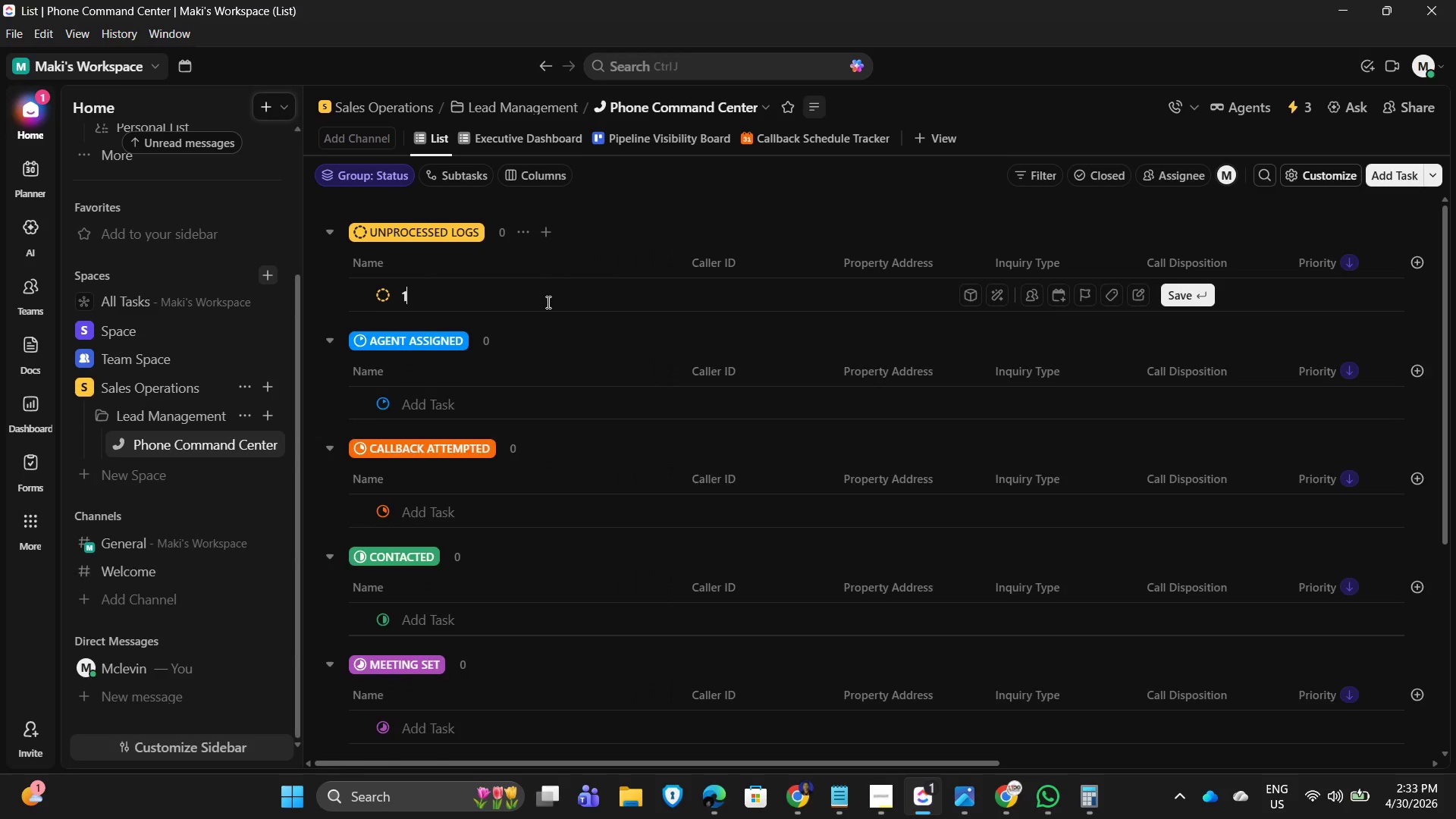 
key(NumpadEnter)
 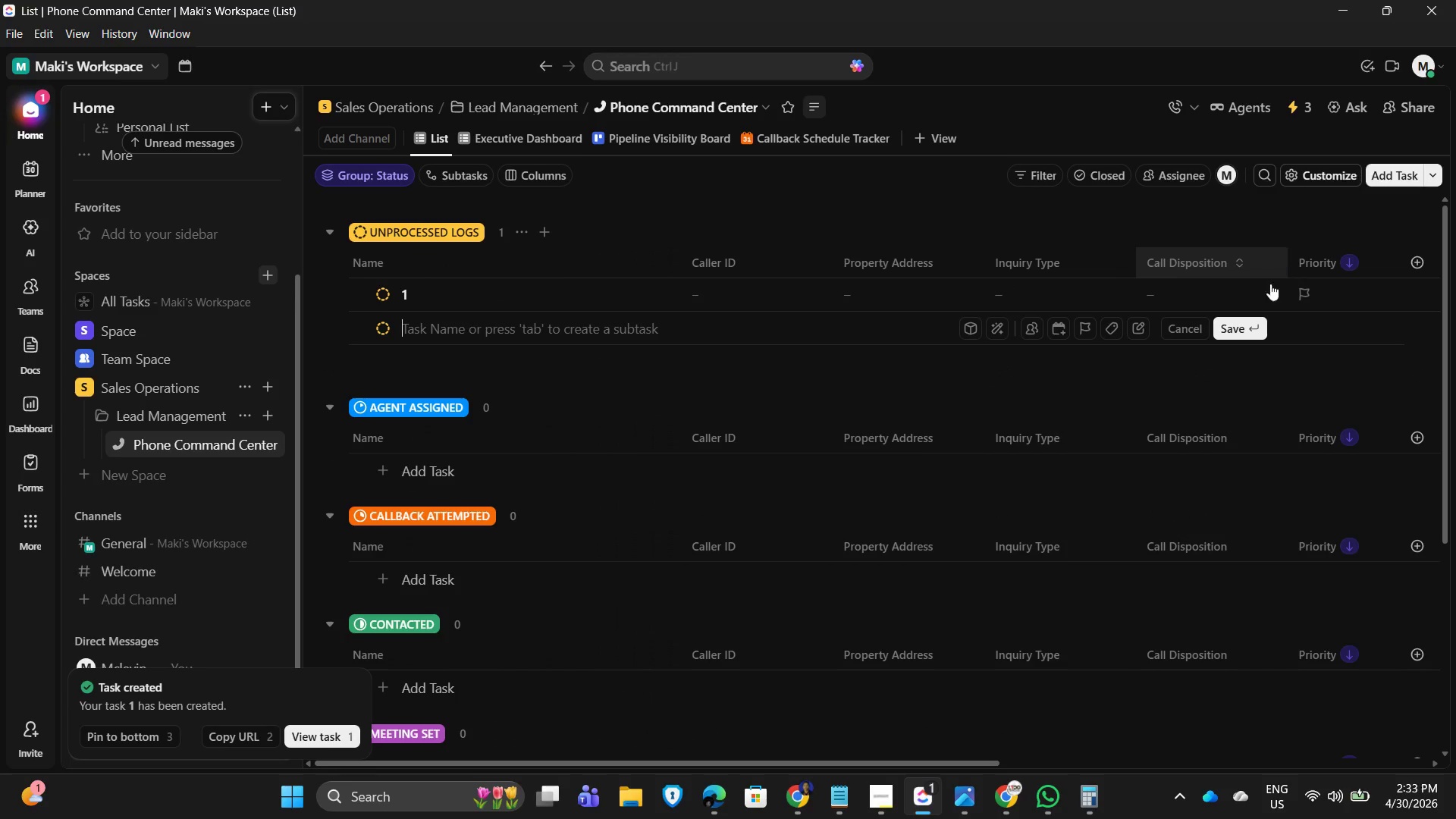 
left_click([1306, 296])
 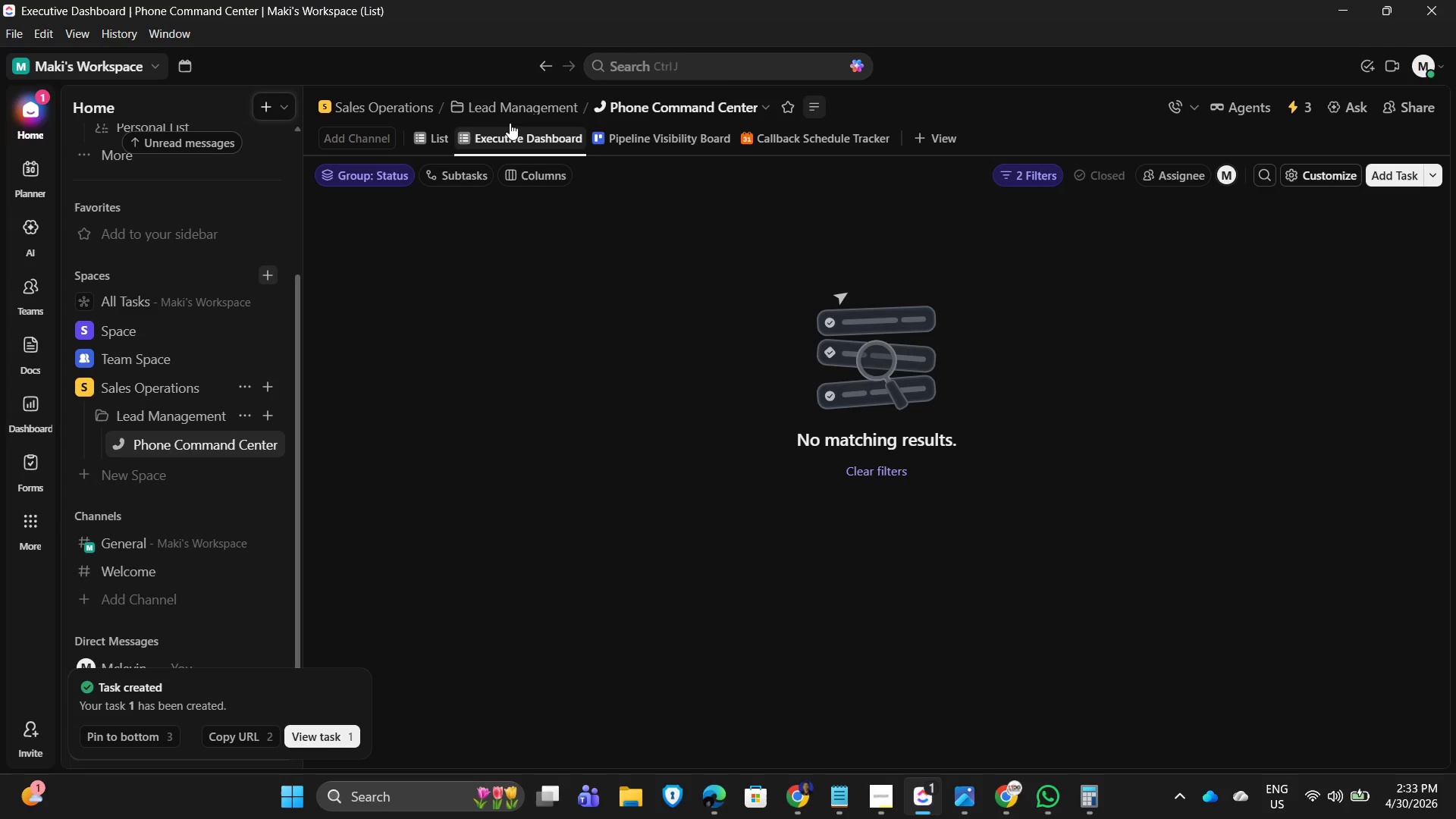 
wait(7.8)
 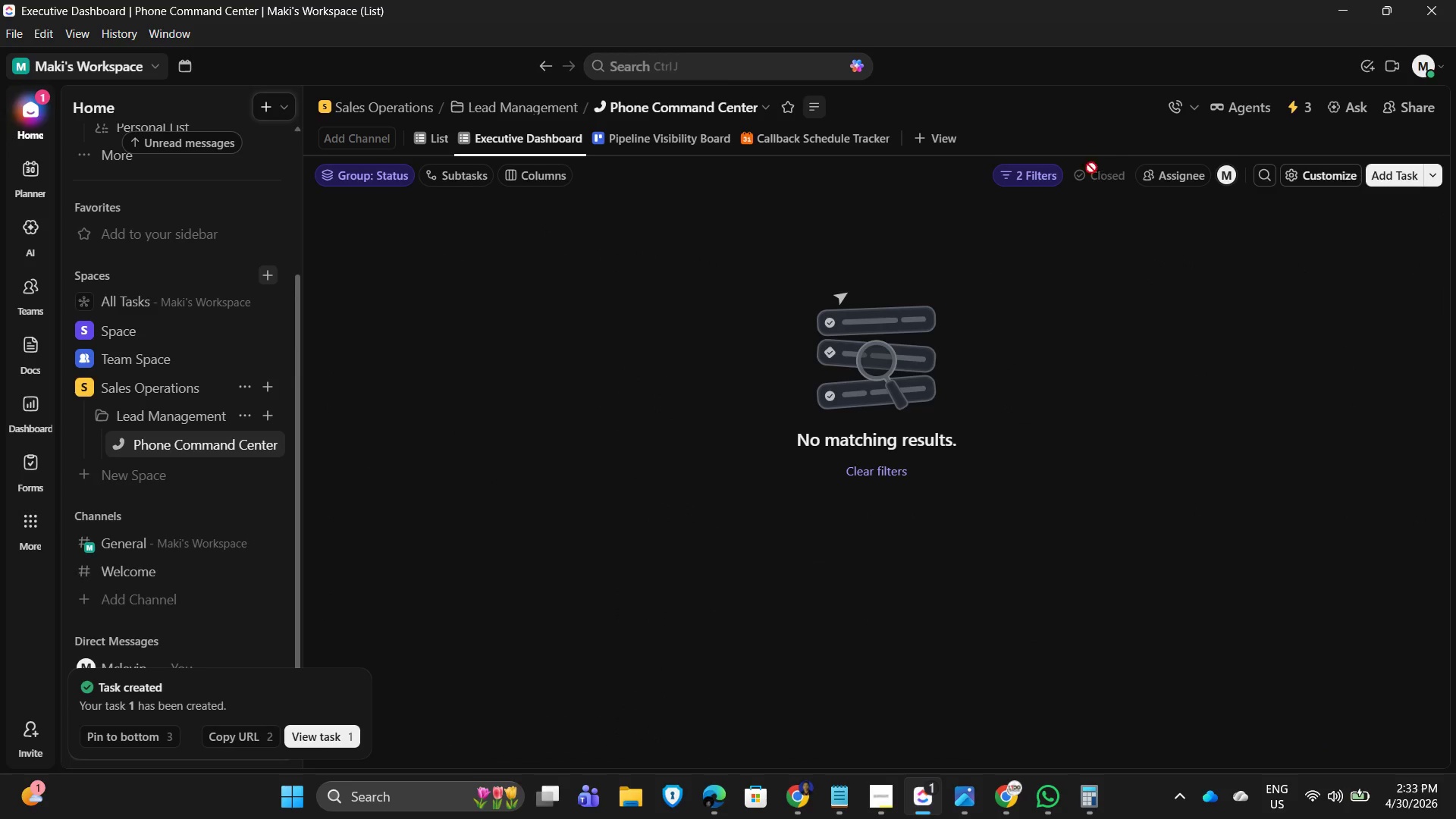 
left_click_drag(start_coordinate=[155, 74], to_coordinate=[165, 73])
 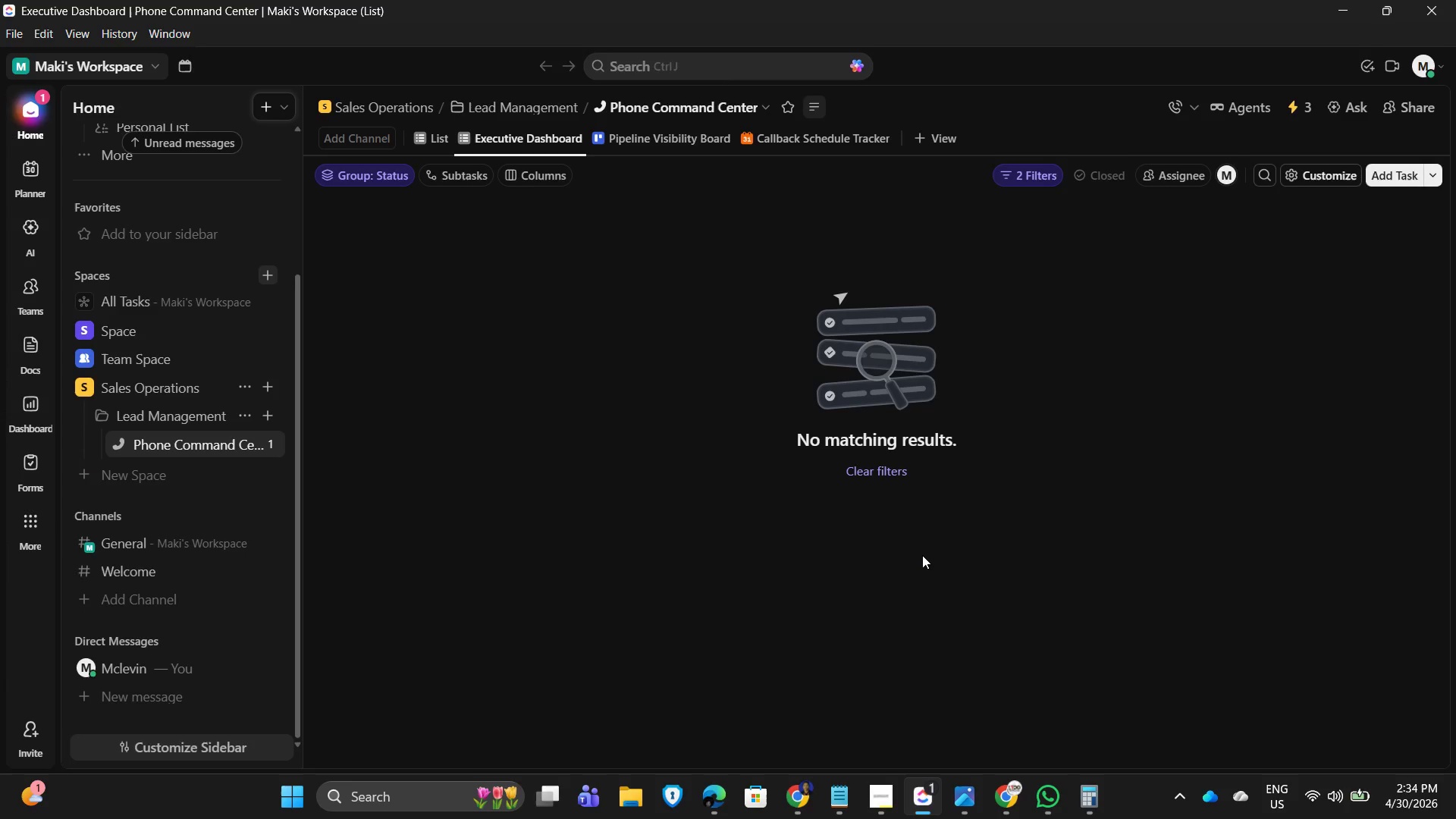 
wait(21.61)
 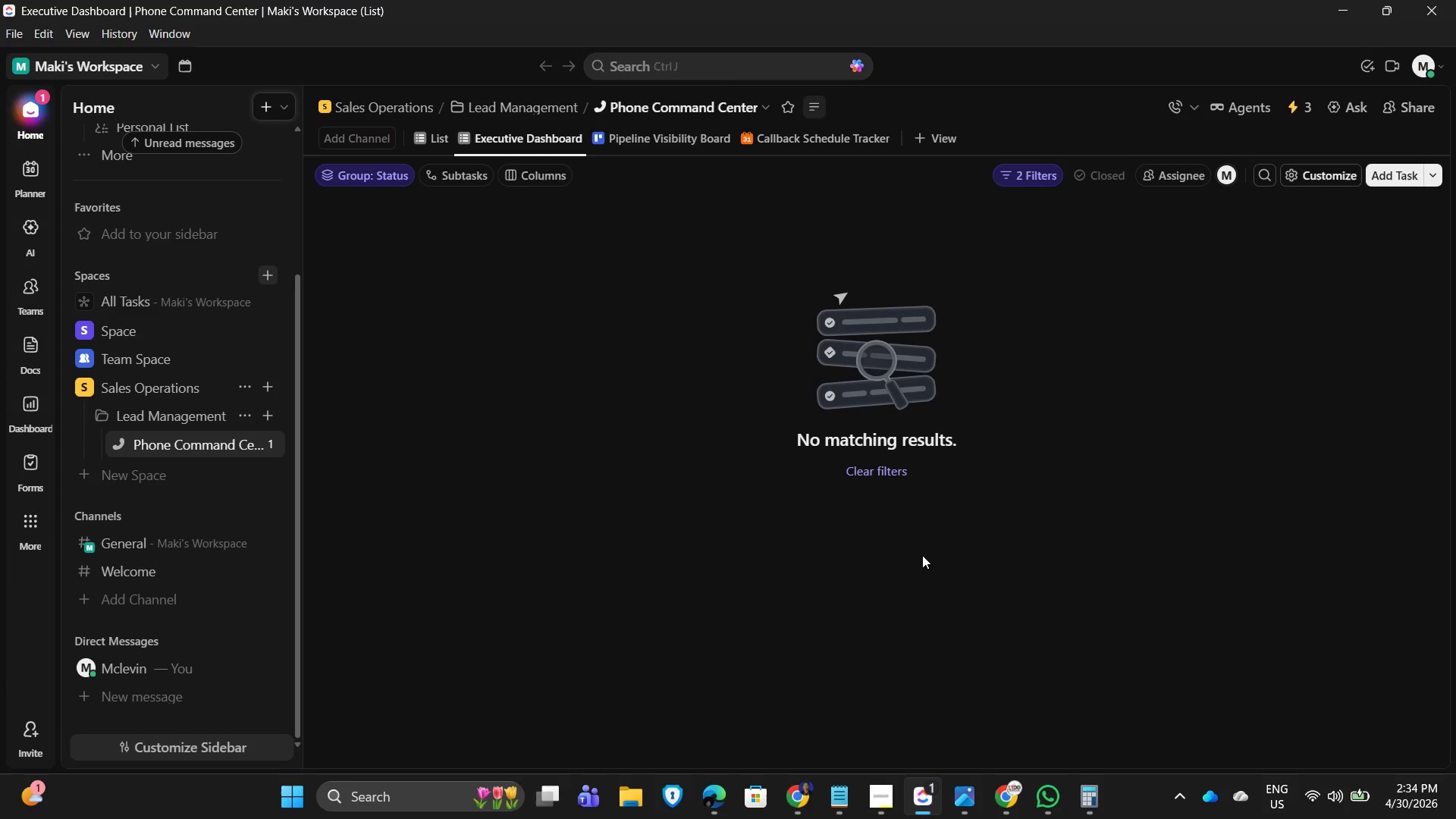 
left_click([1019, 176])
 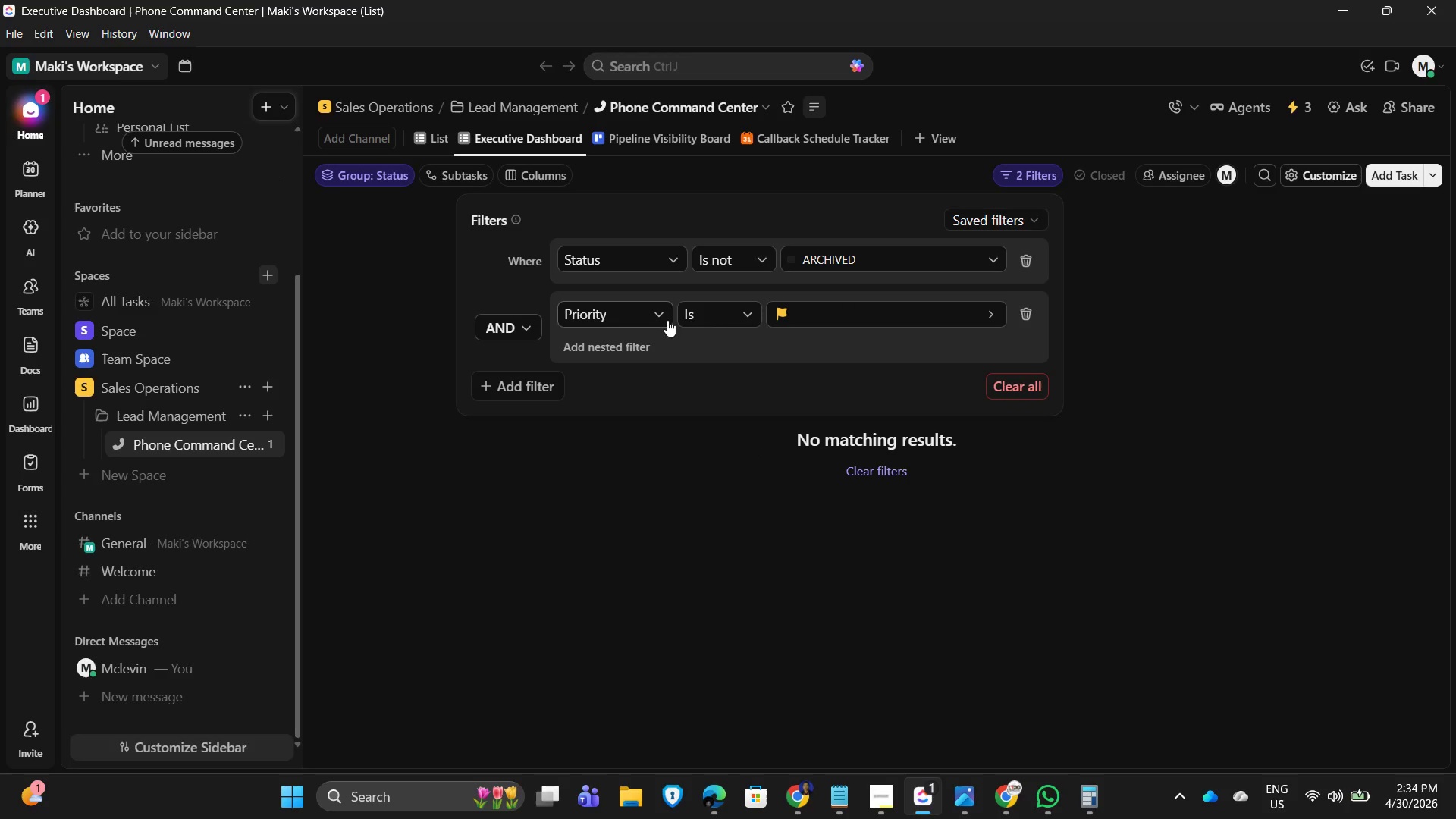 
wait(5.83)
 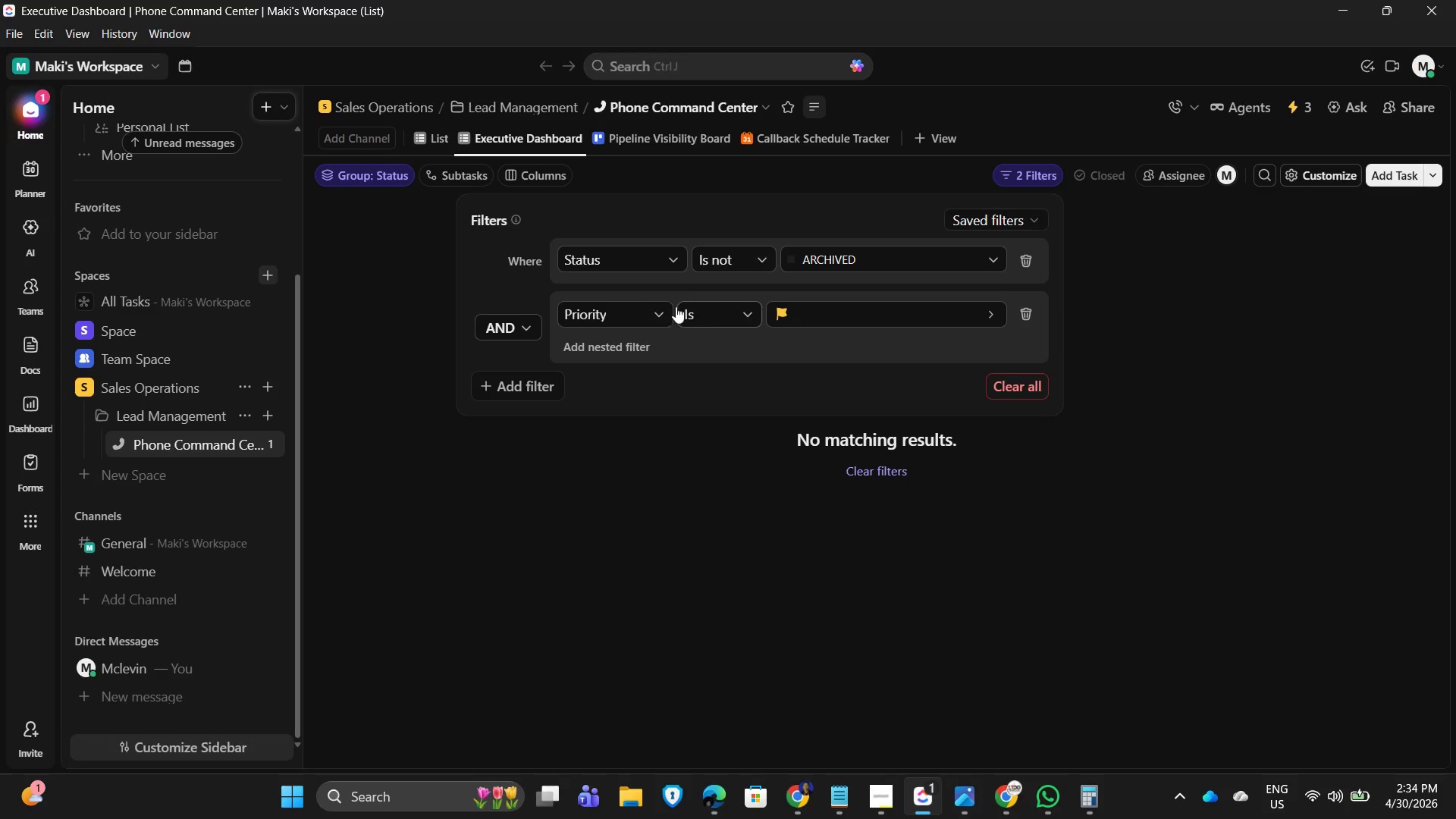 
left_click([1239, 327])
 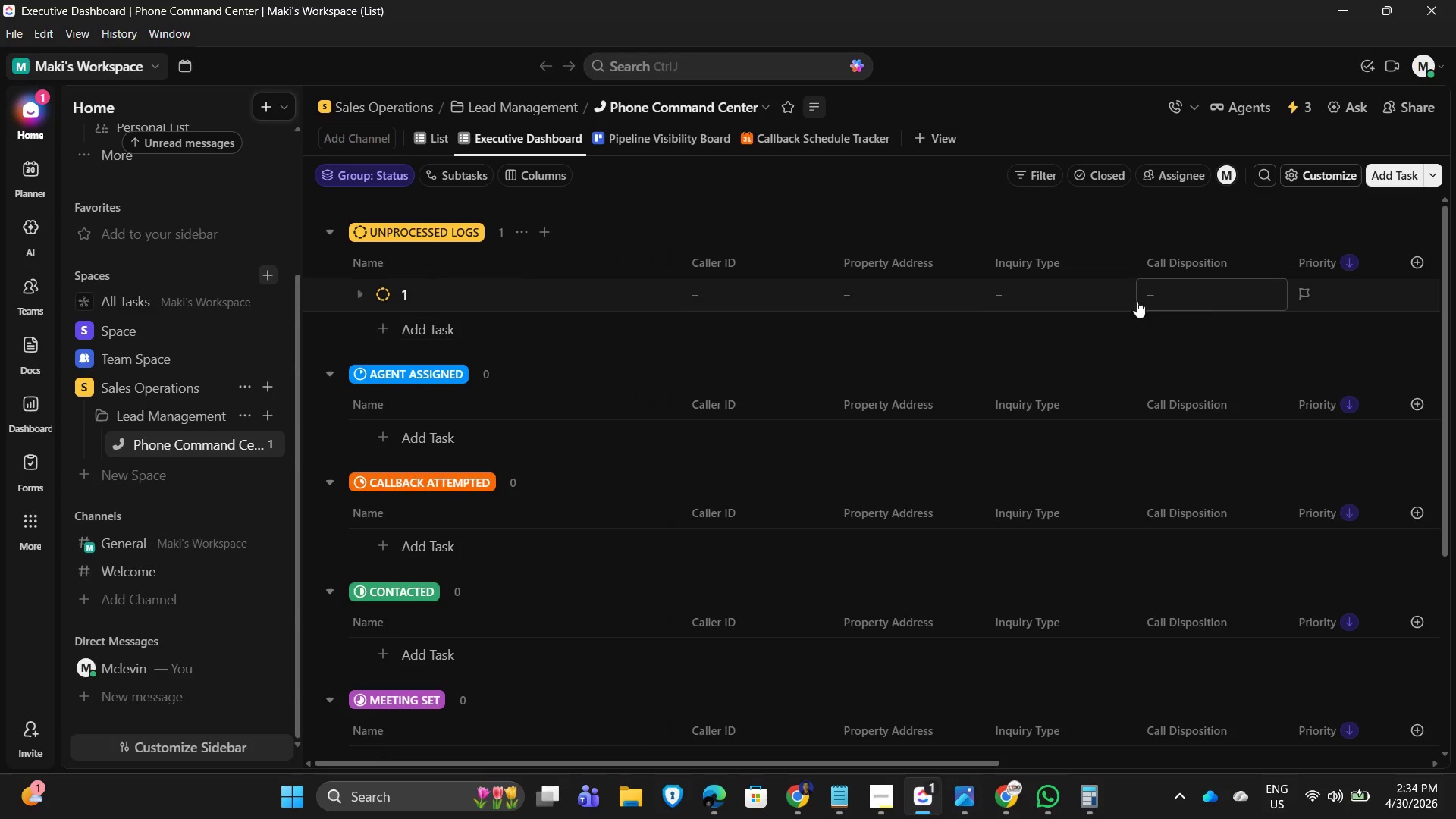 
left_click([1034, 174])
 